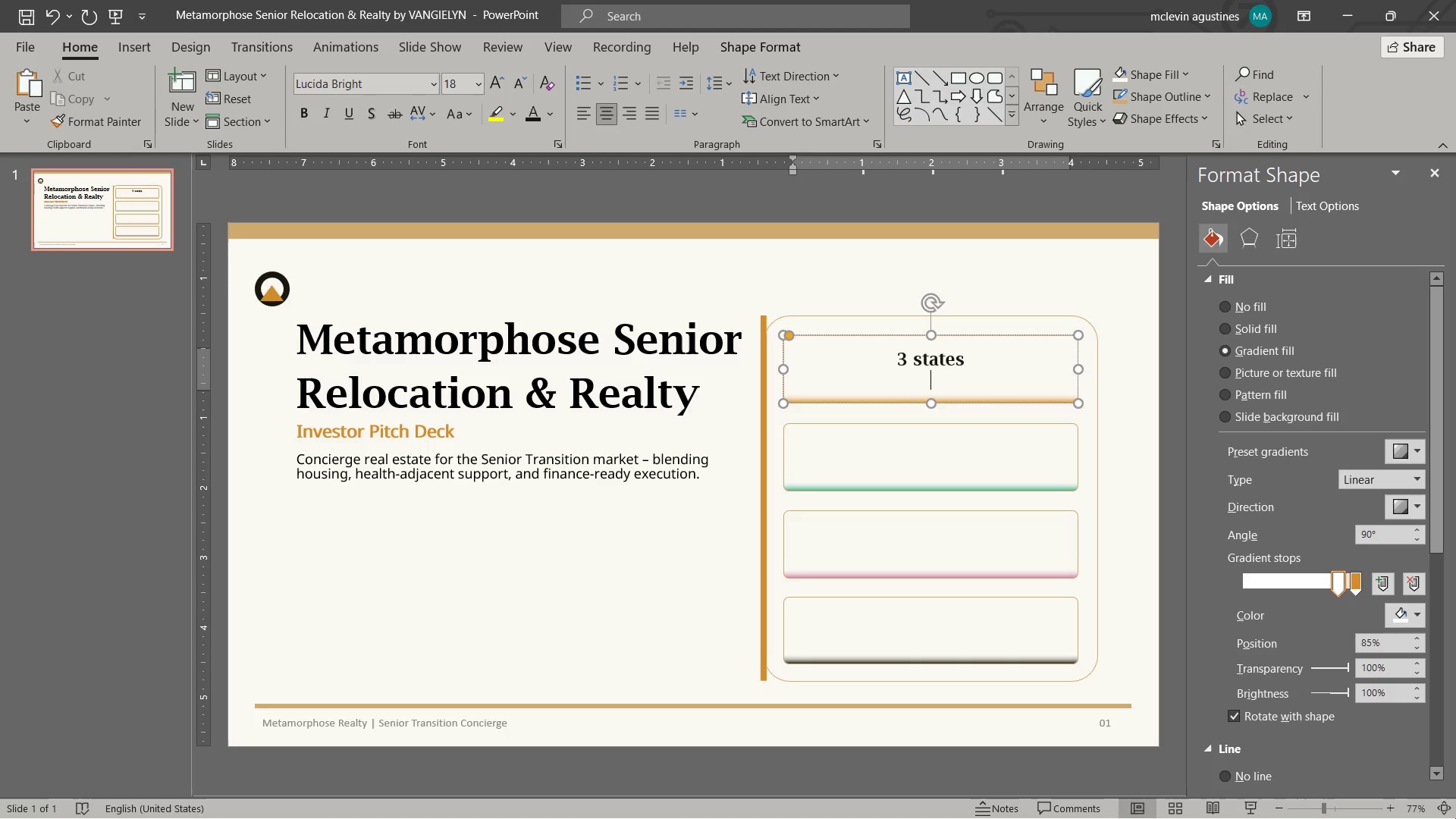 
wait(5.12)
 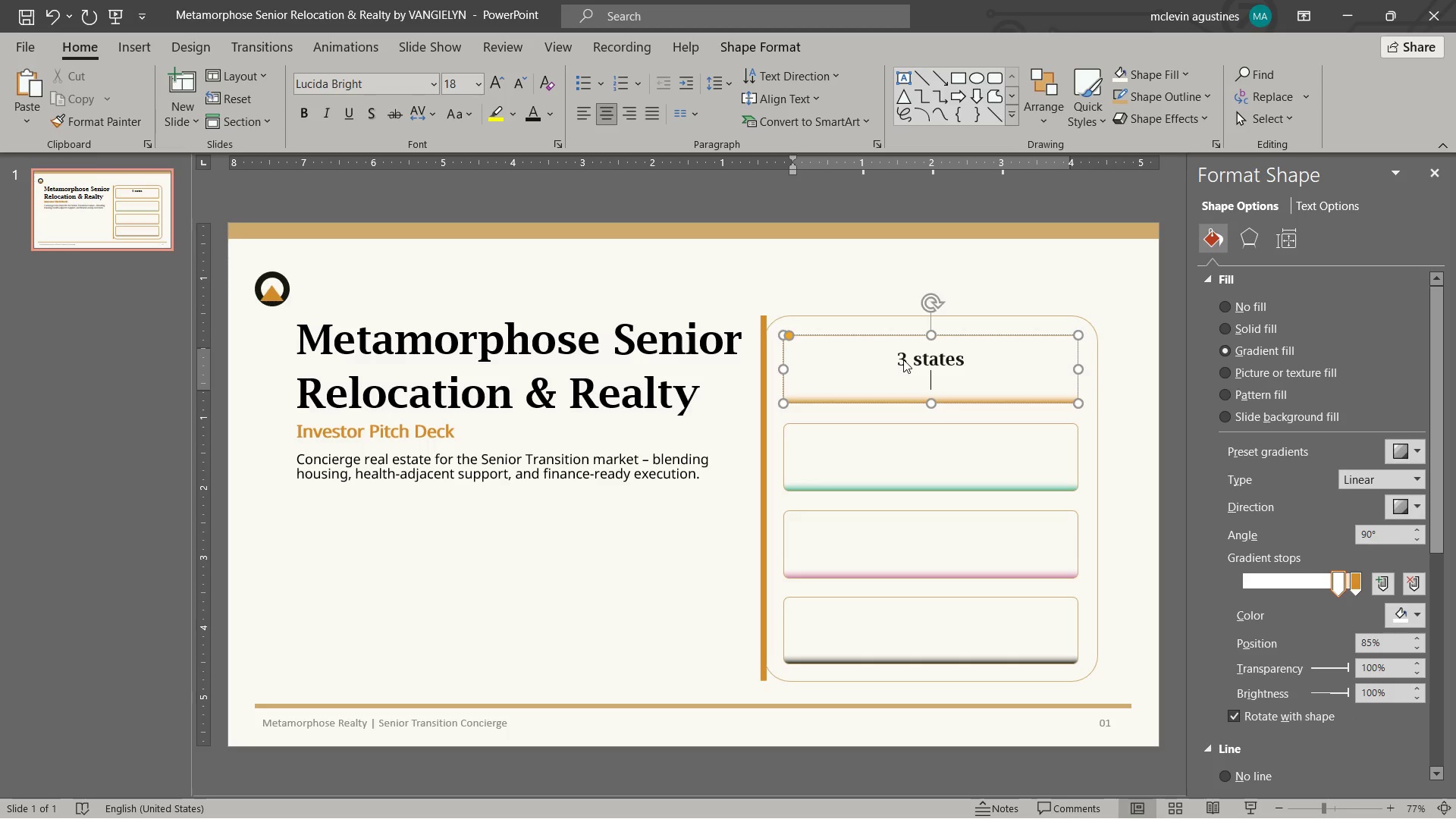 
left_click([428, 86])
 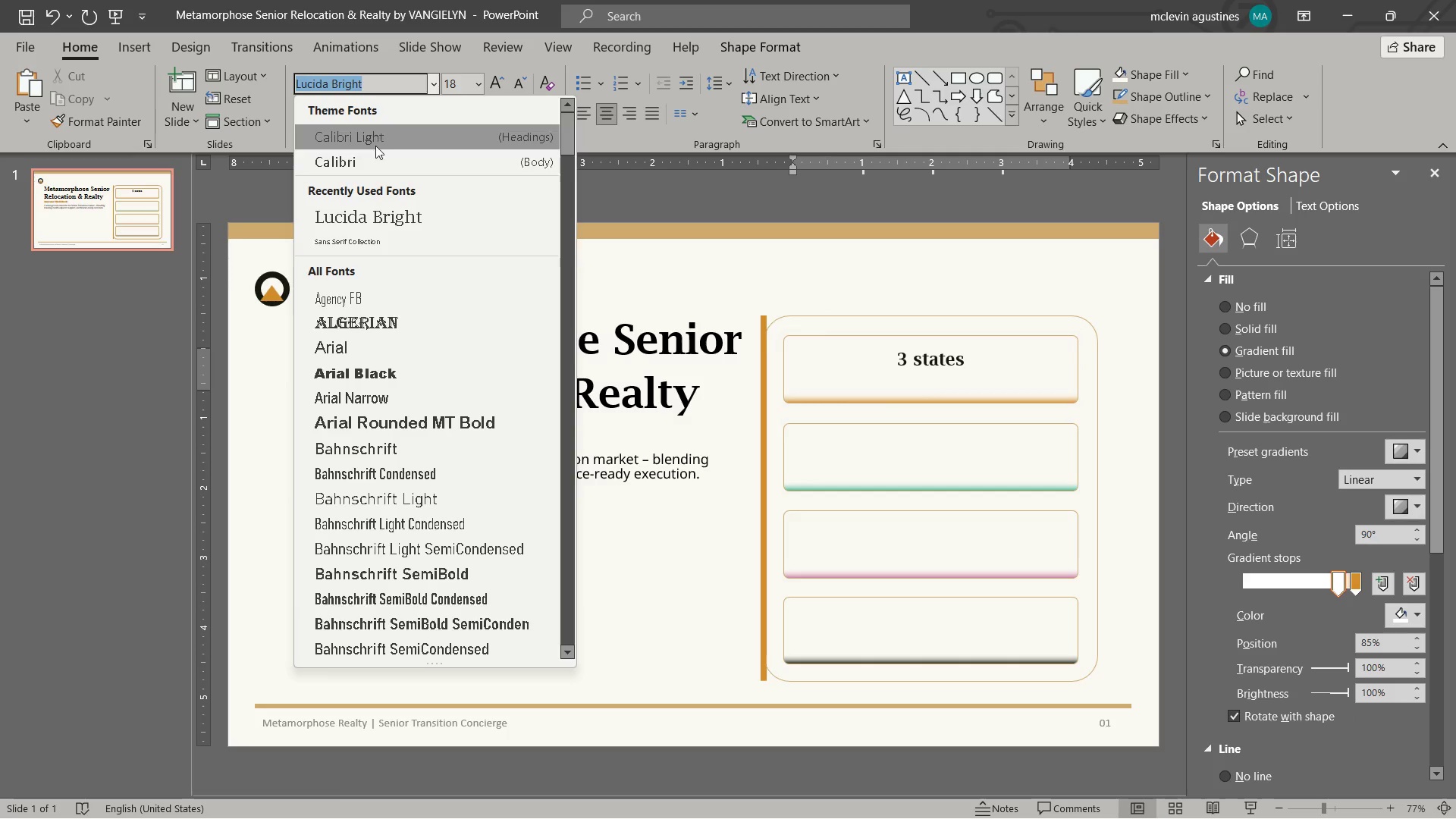 
left_click([379, 158])
 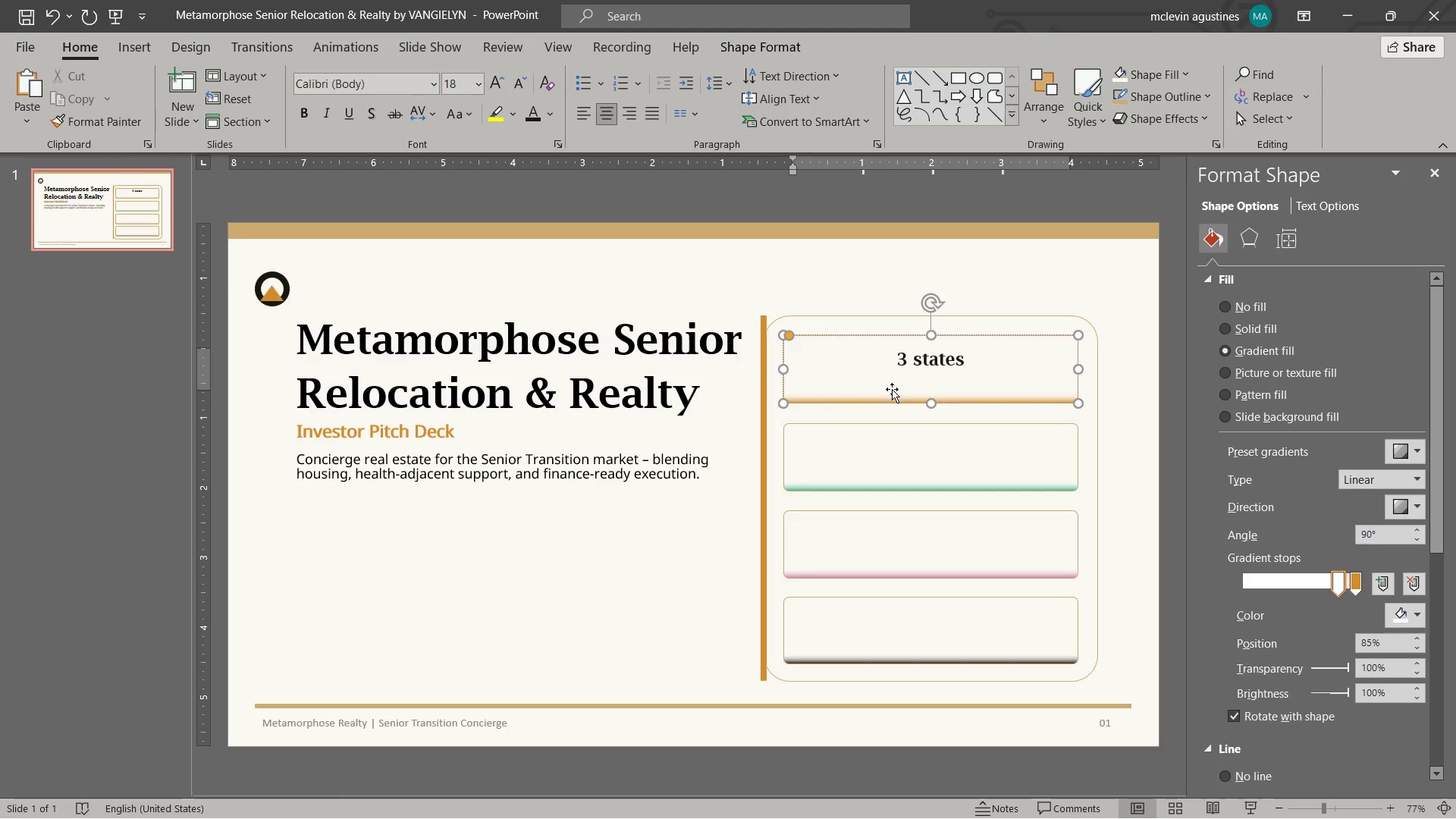 
left_click([489, 472])
 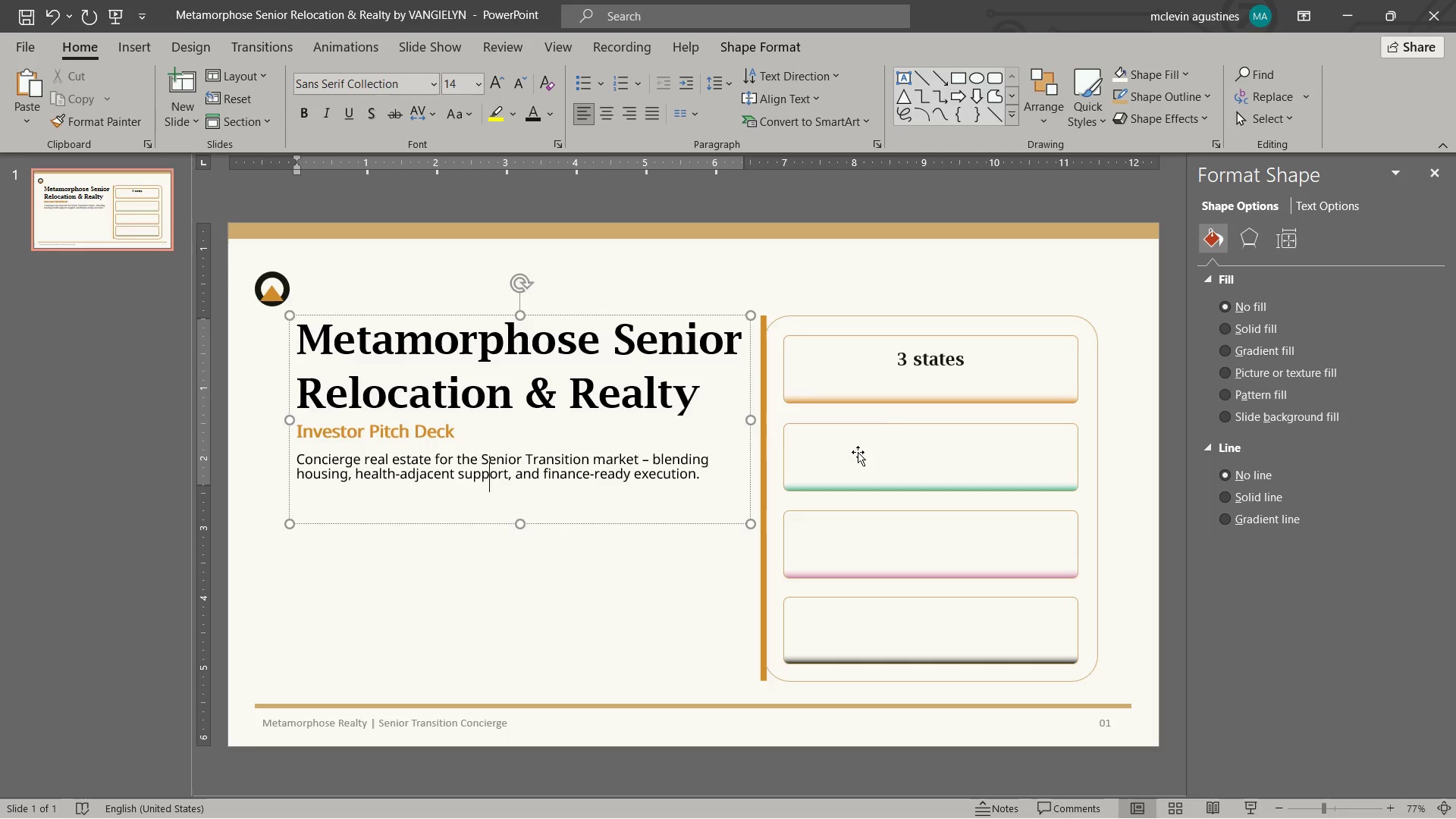 
left_click([890, 390])
 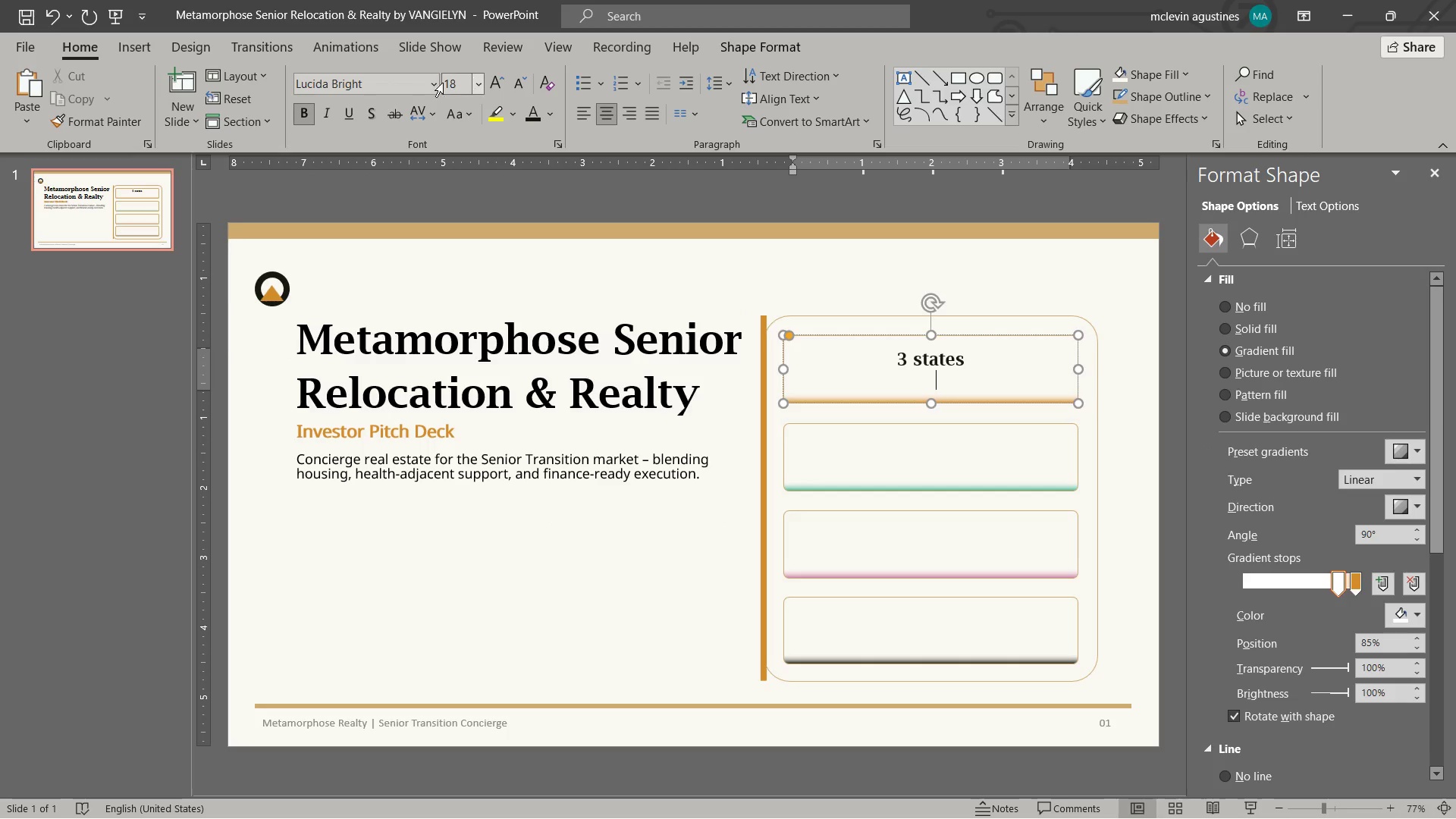 
left_click([430, 86])
 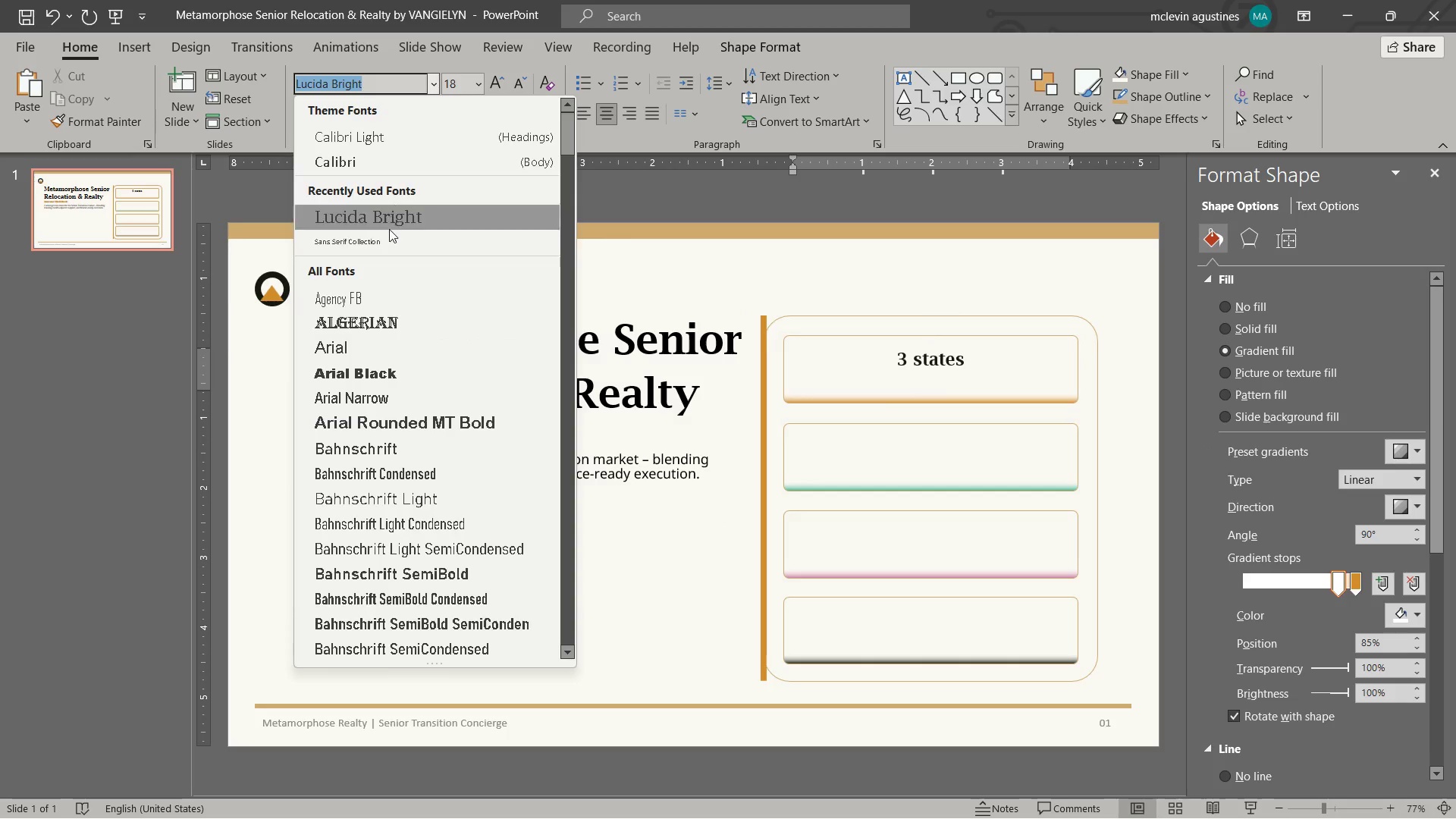 
left_click([389, 252])
 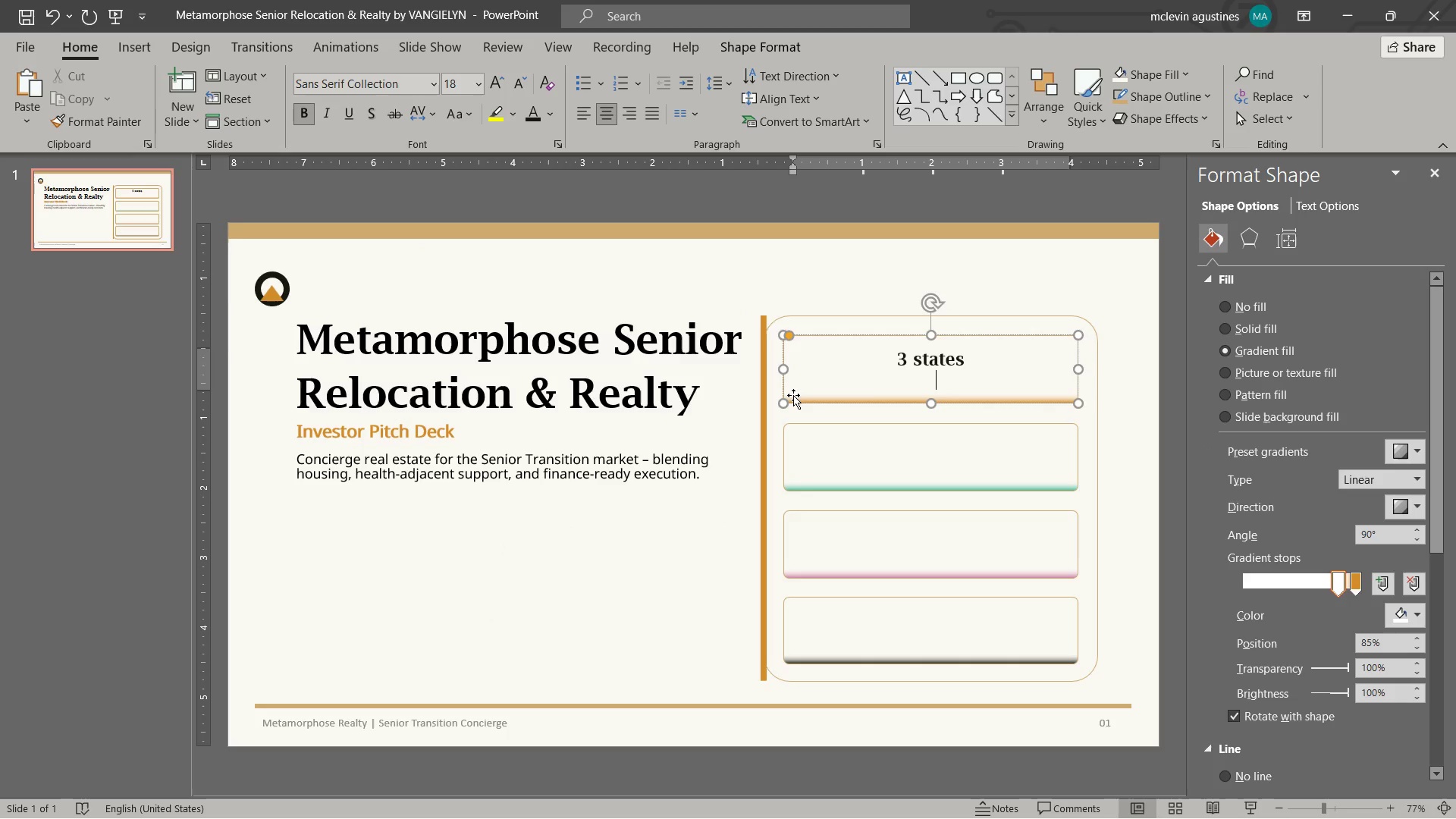 
type(plsnnsrf)
key(Backspace)
key(Backspace)
key(Backspace)
type(planned regional expansion)
 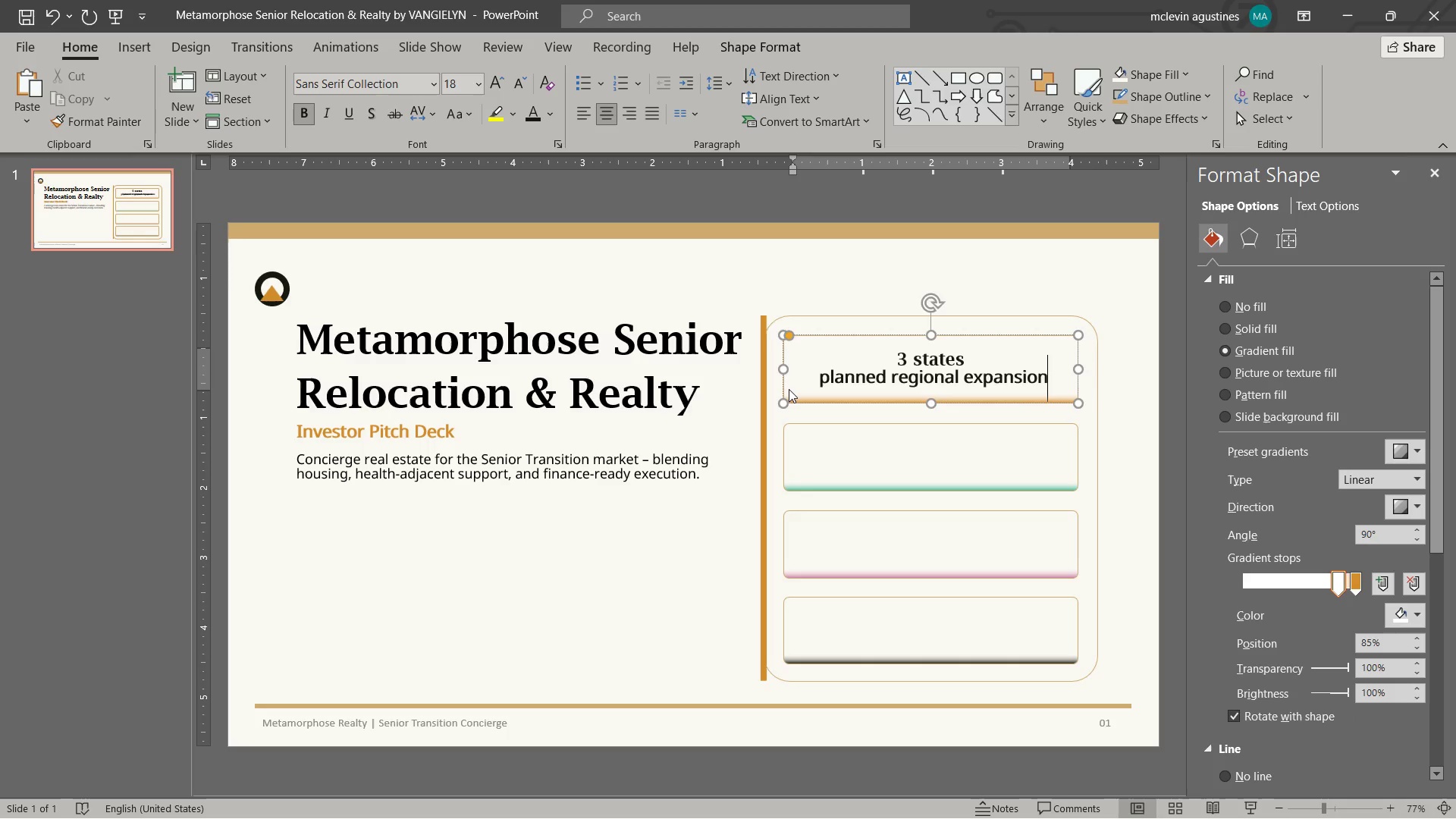 
key(Control+Shift+ArrowLeft)
 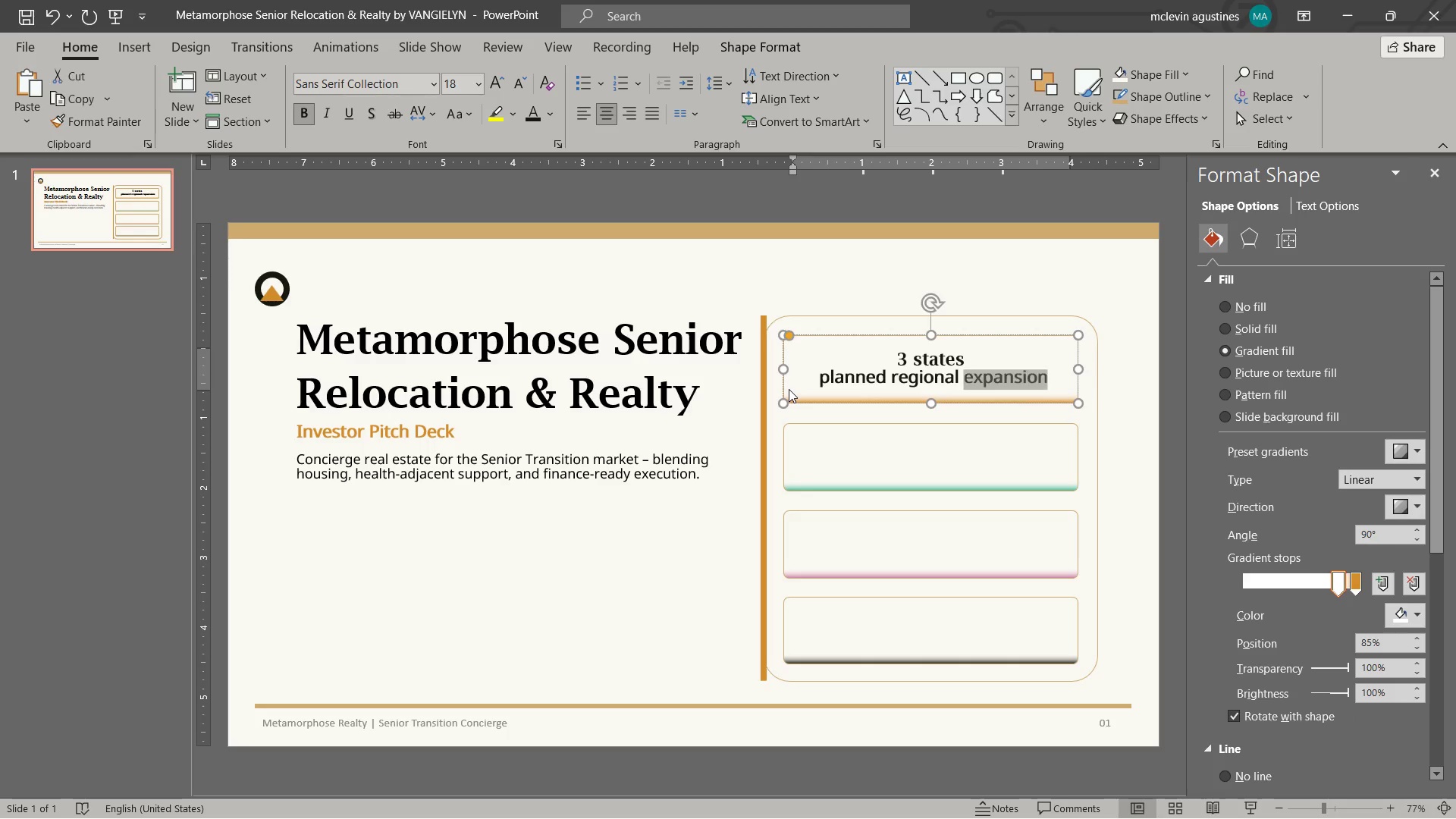 
key(Control+Shift+ArrowLeft)
 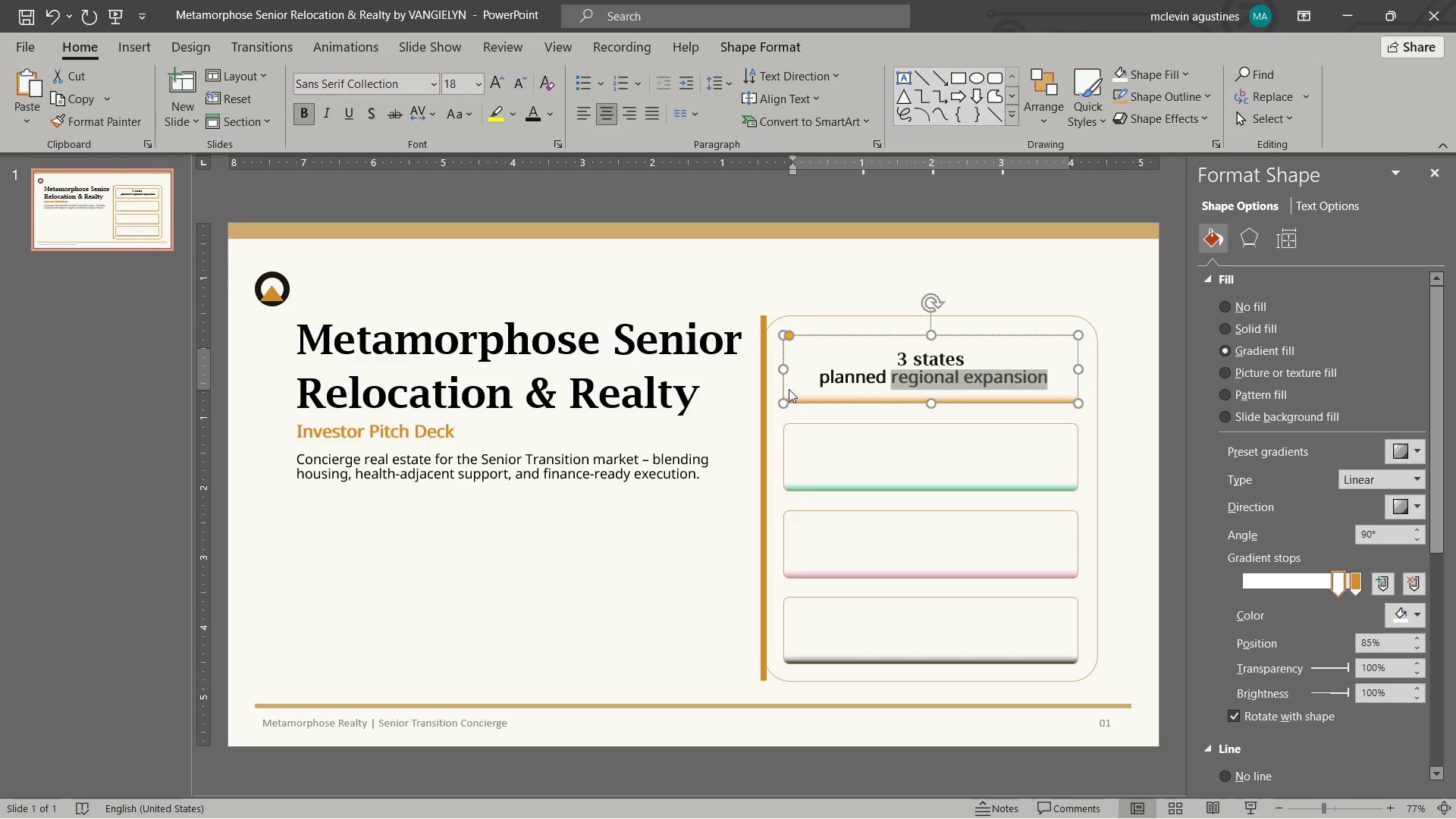 
key(Control+Shift+ArrowLeft)
 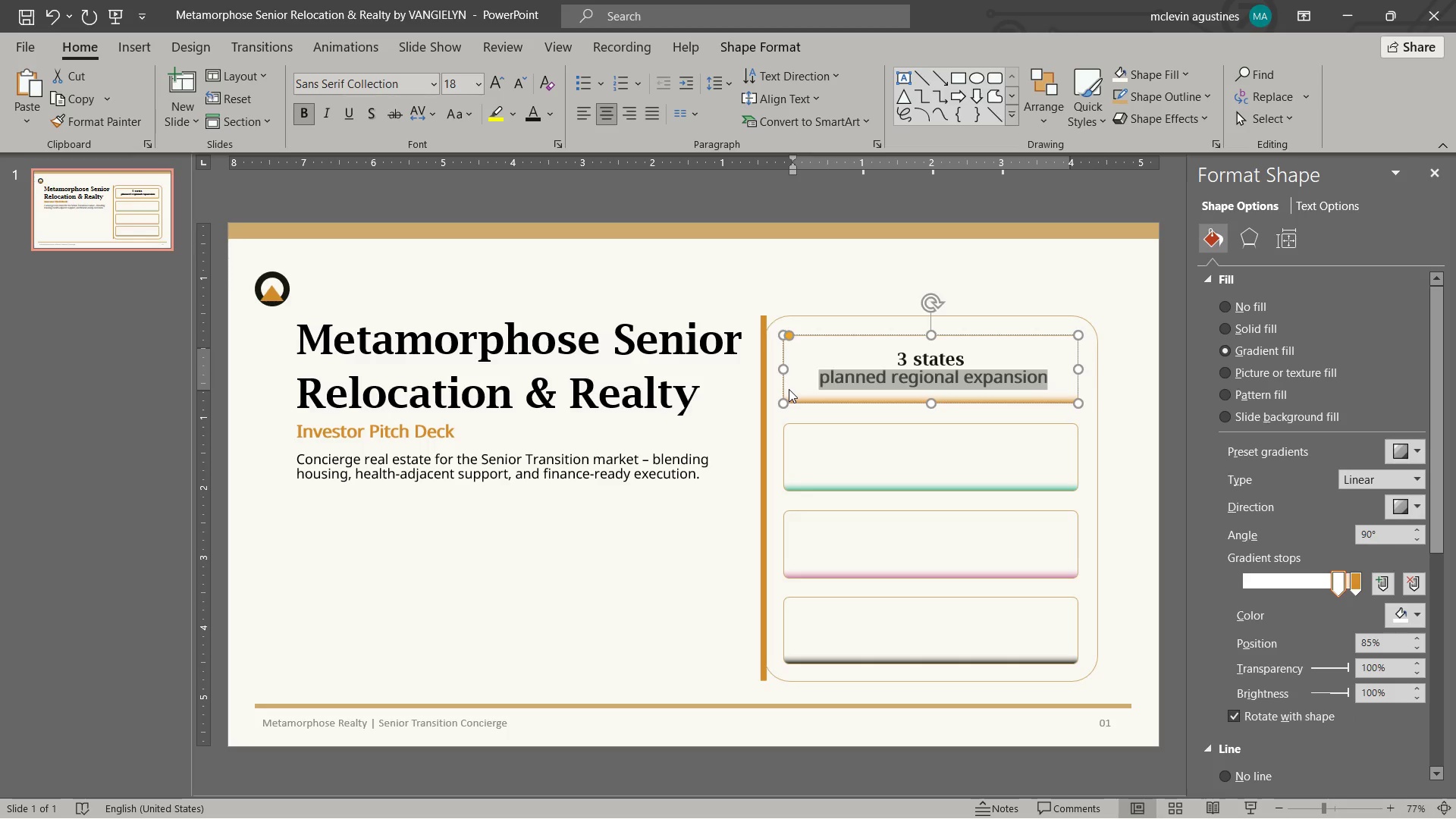 
key(Control+BracketLeft)
 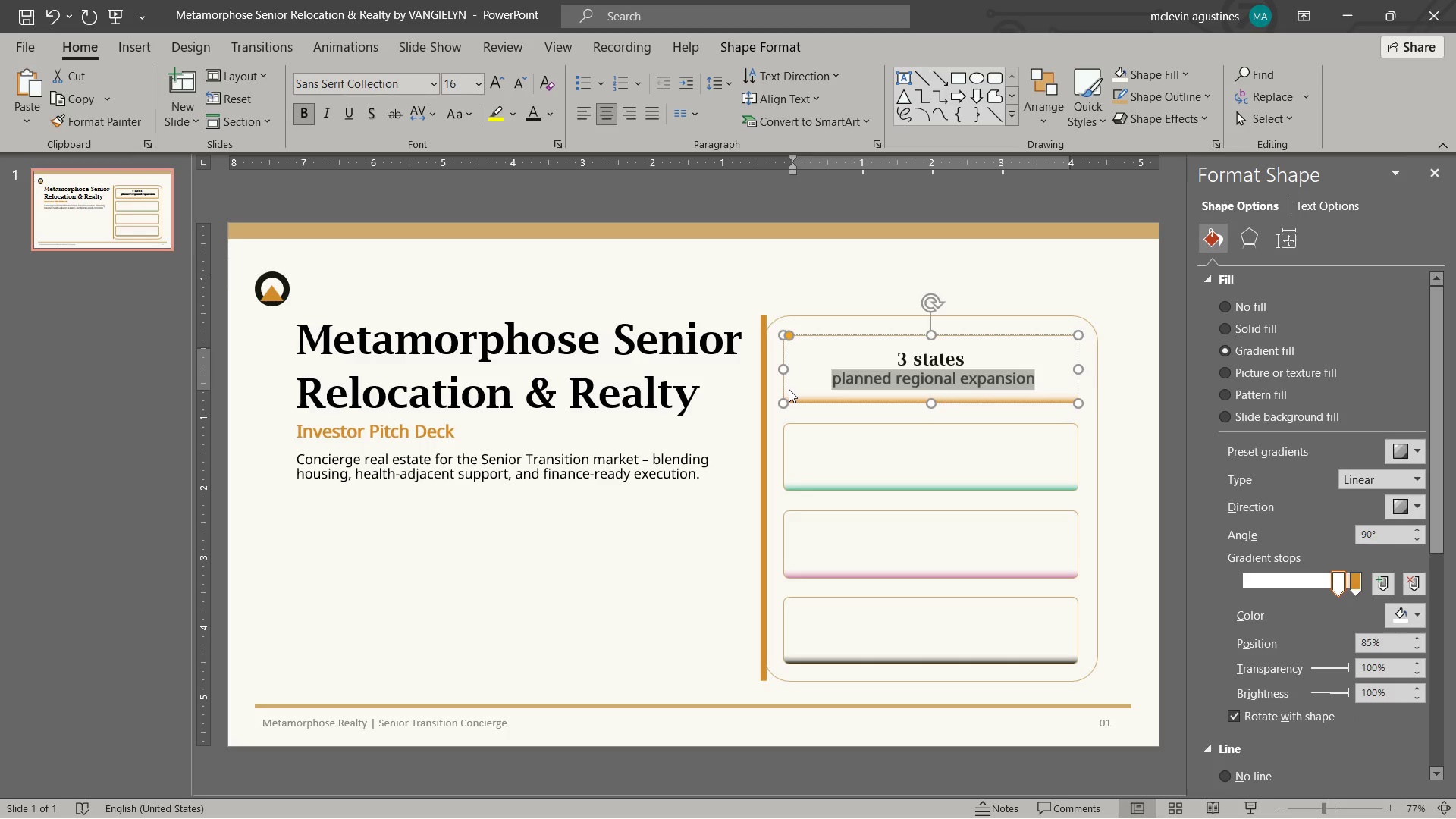 
key(Control+BracketLeft)
 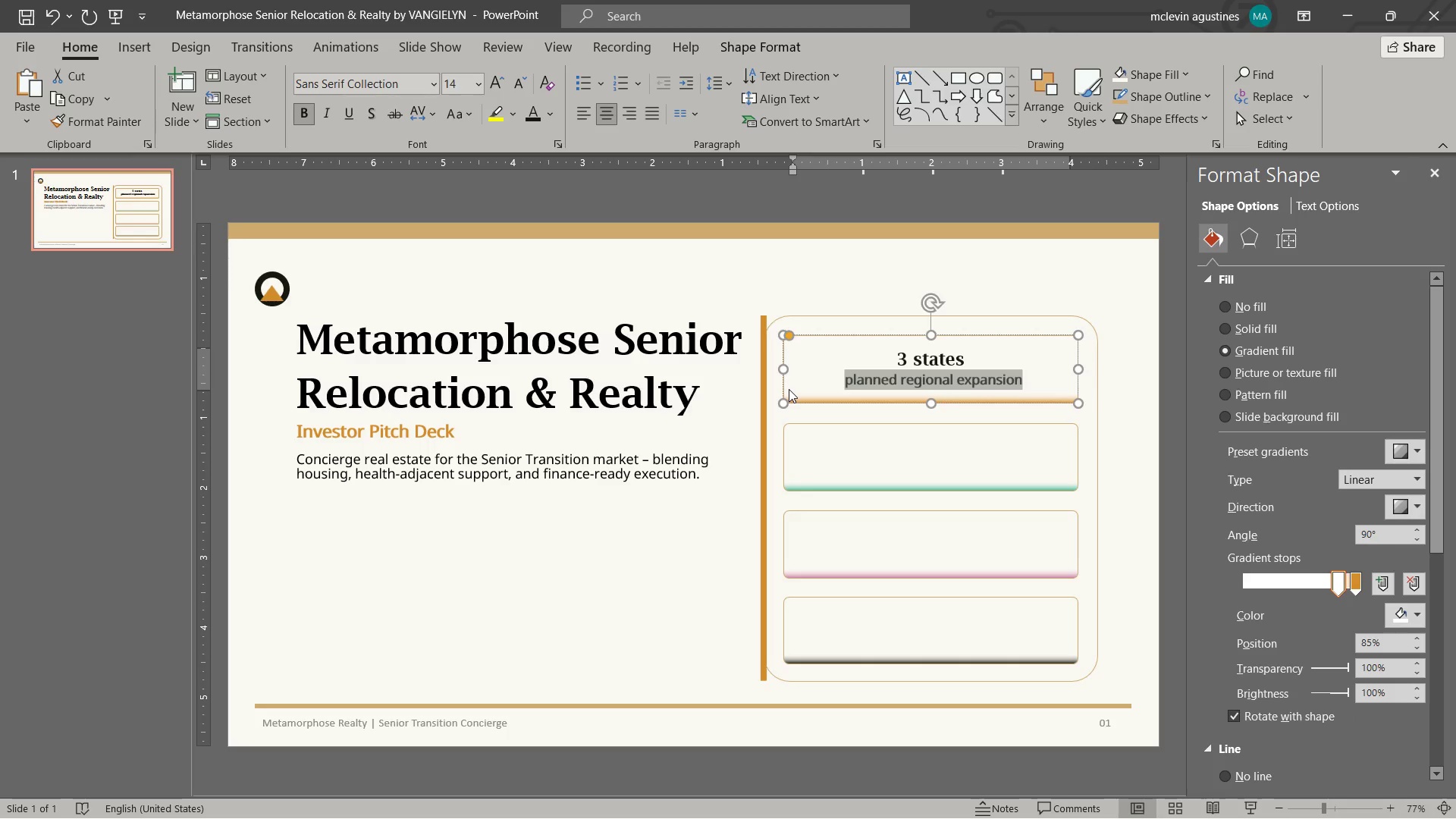 
key(Control+BracketLeft)
 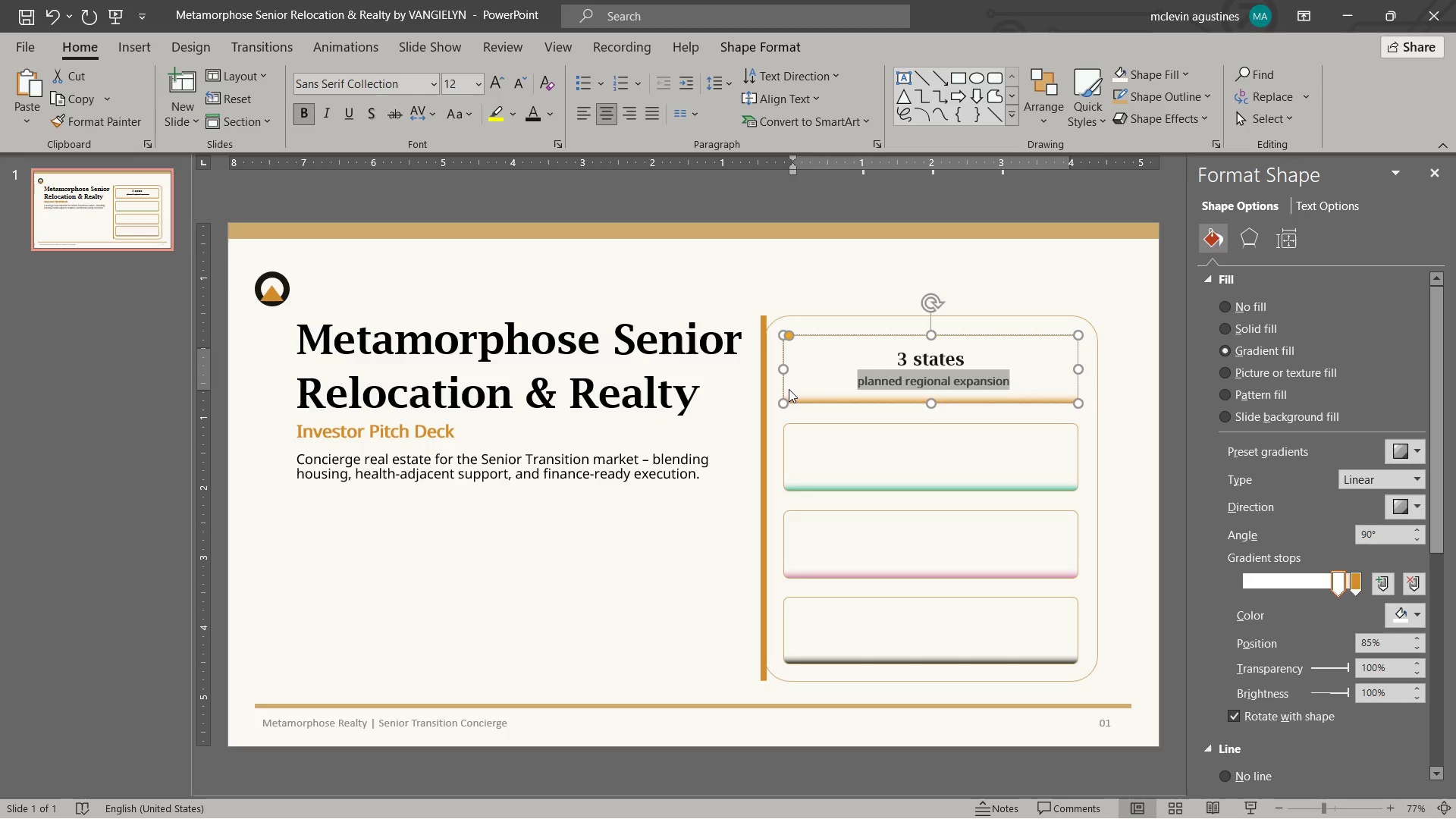 
key(Control+B)
 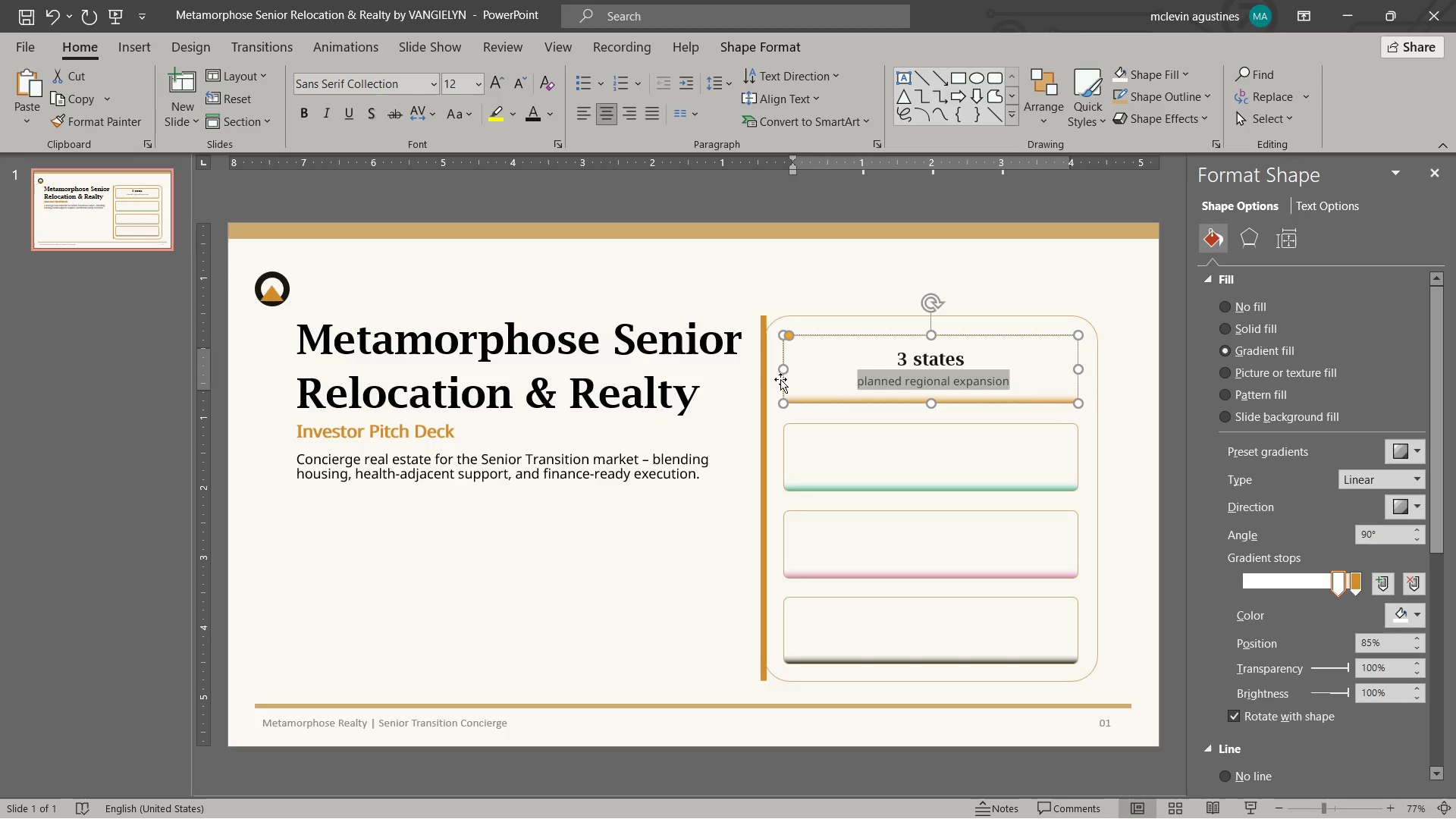 
left_click([861, 378])
 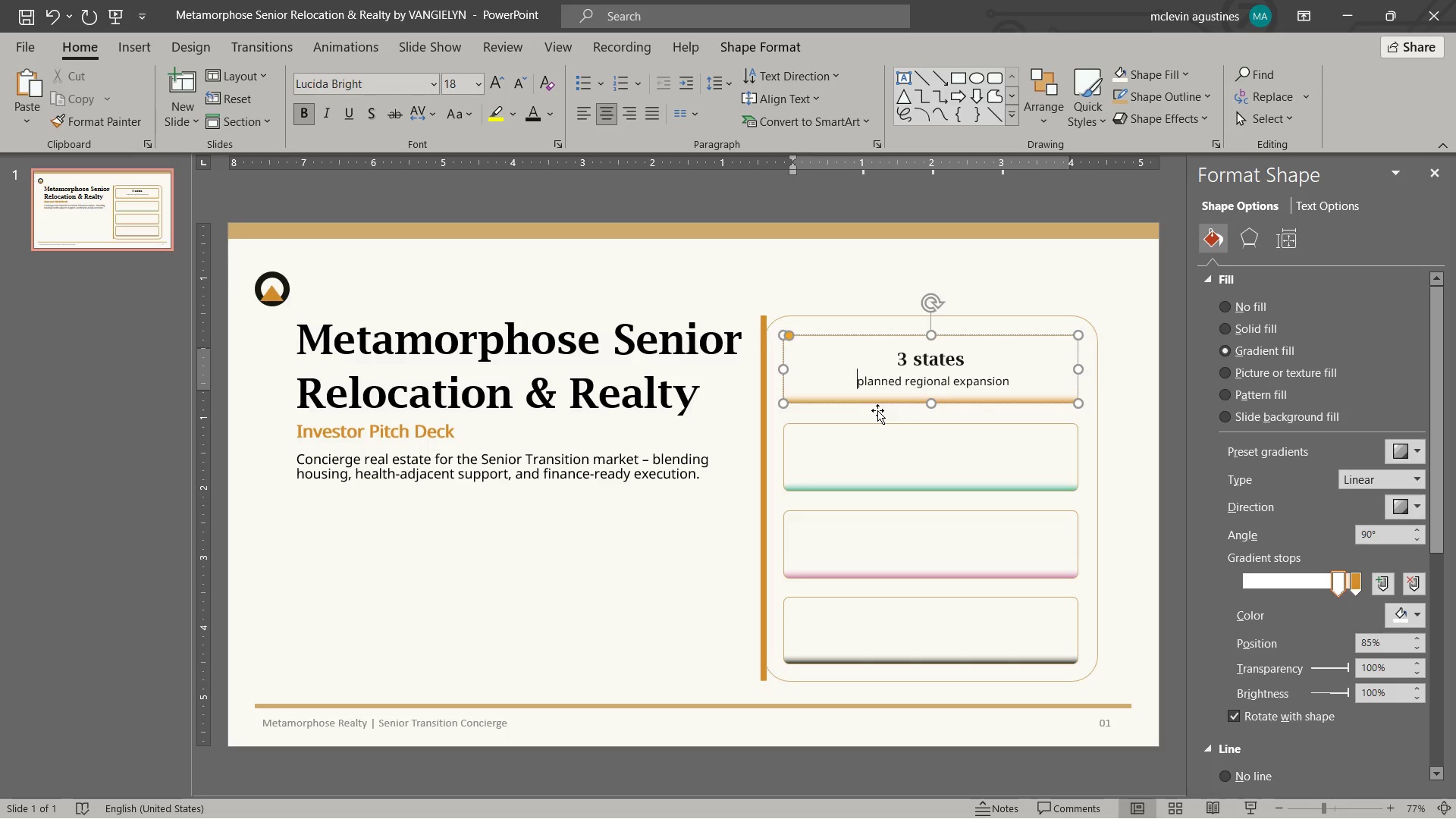 
key(Delete)
 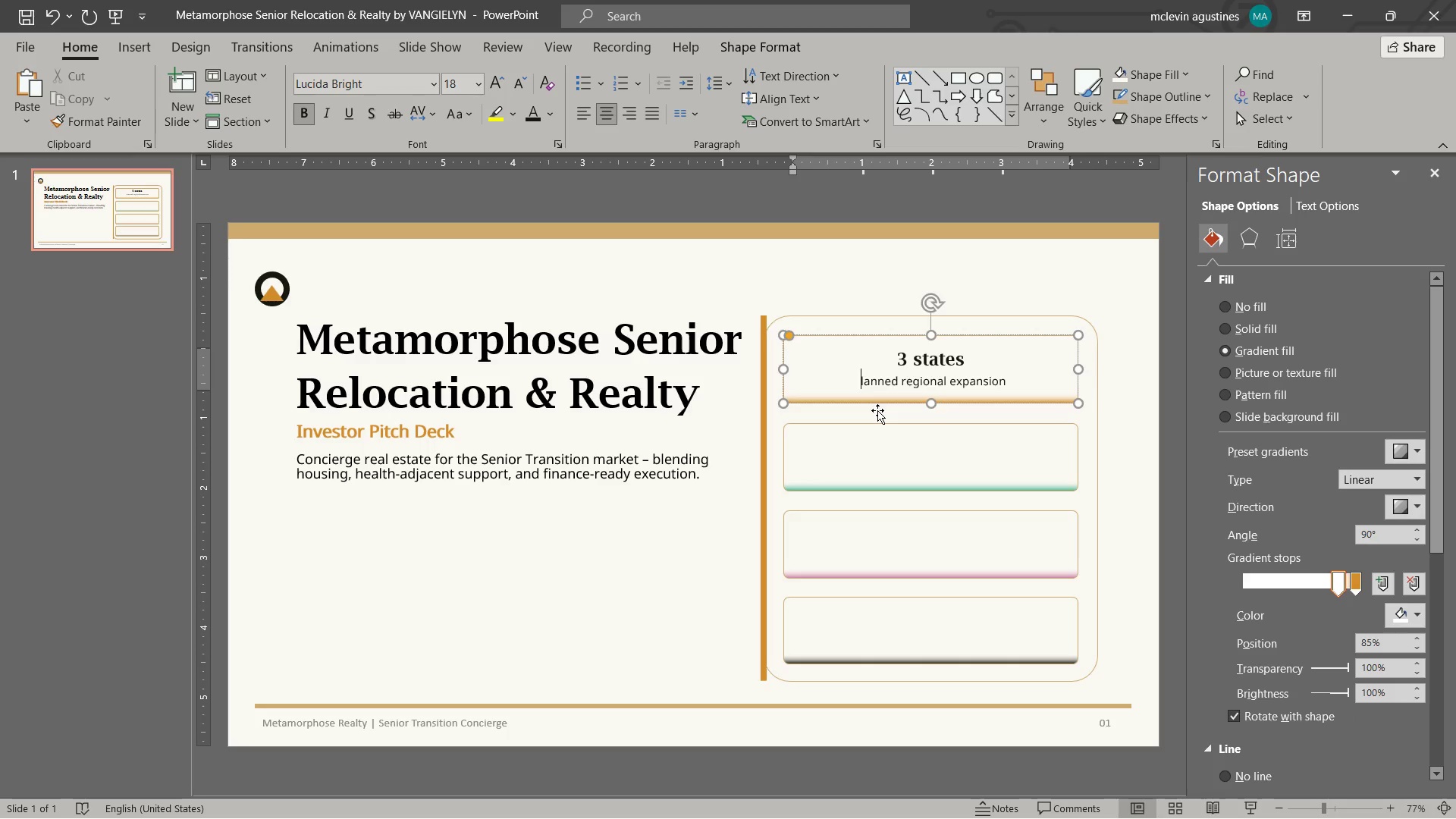 
key(Shift+ShiftLeft)
 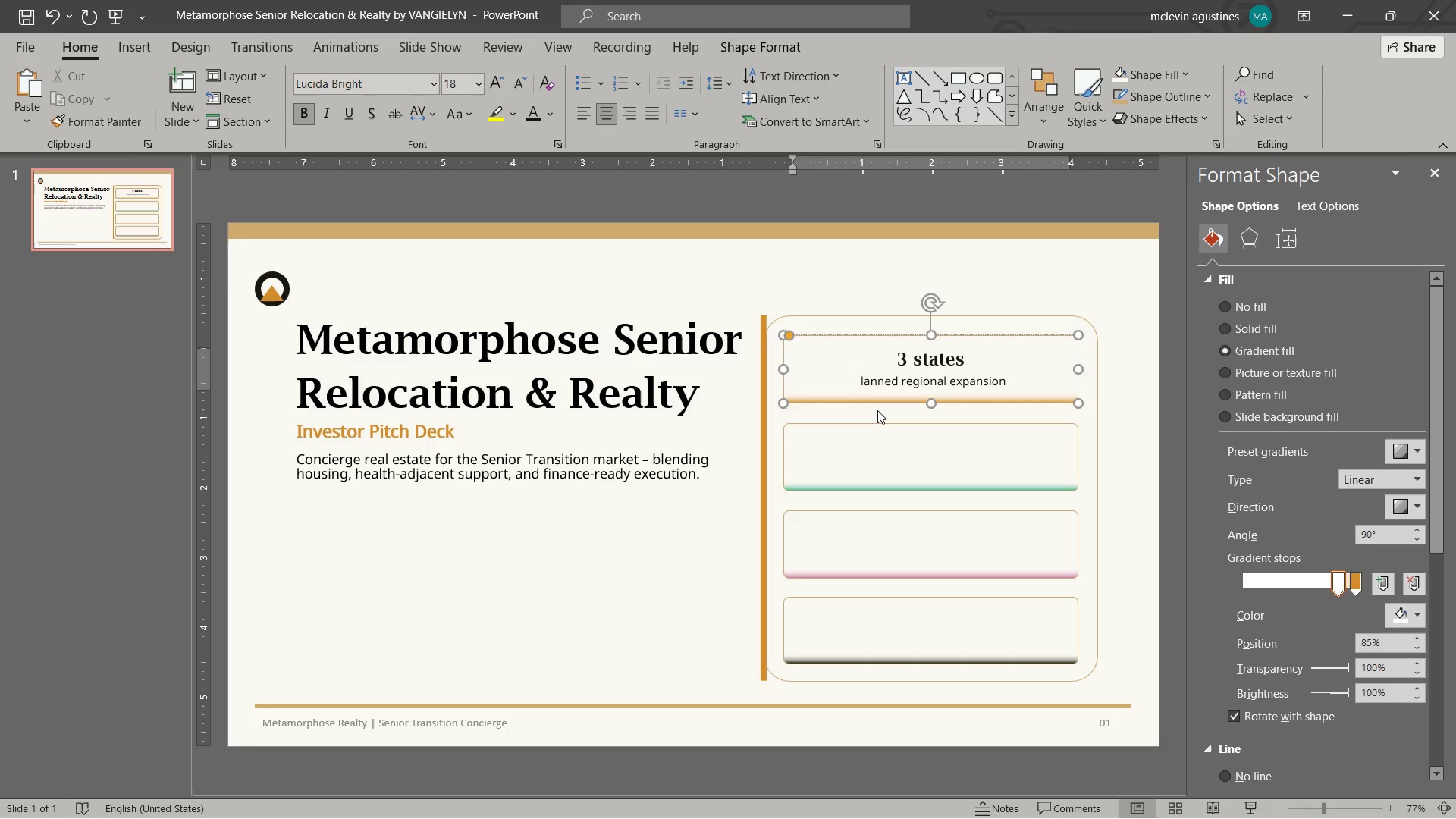 
key(Shift+P)
 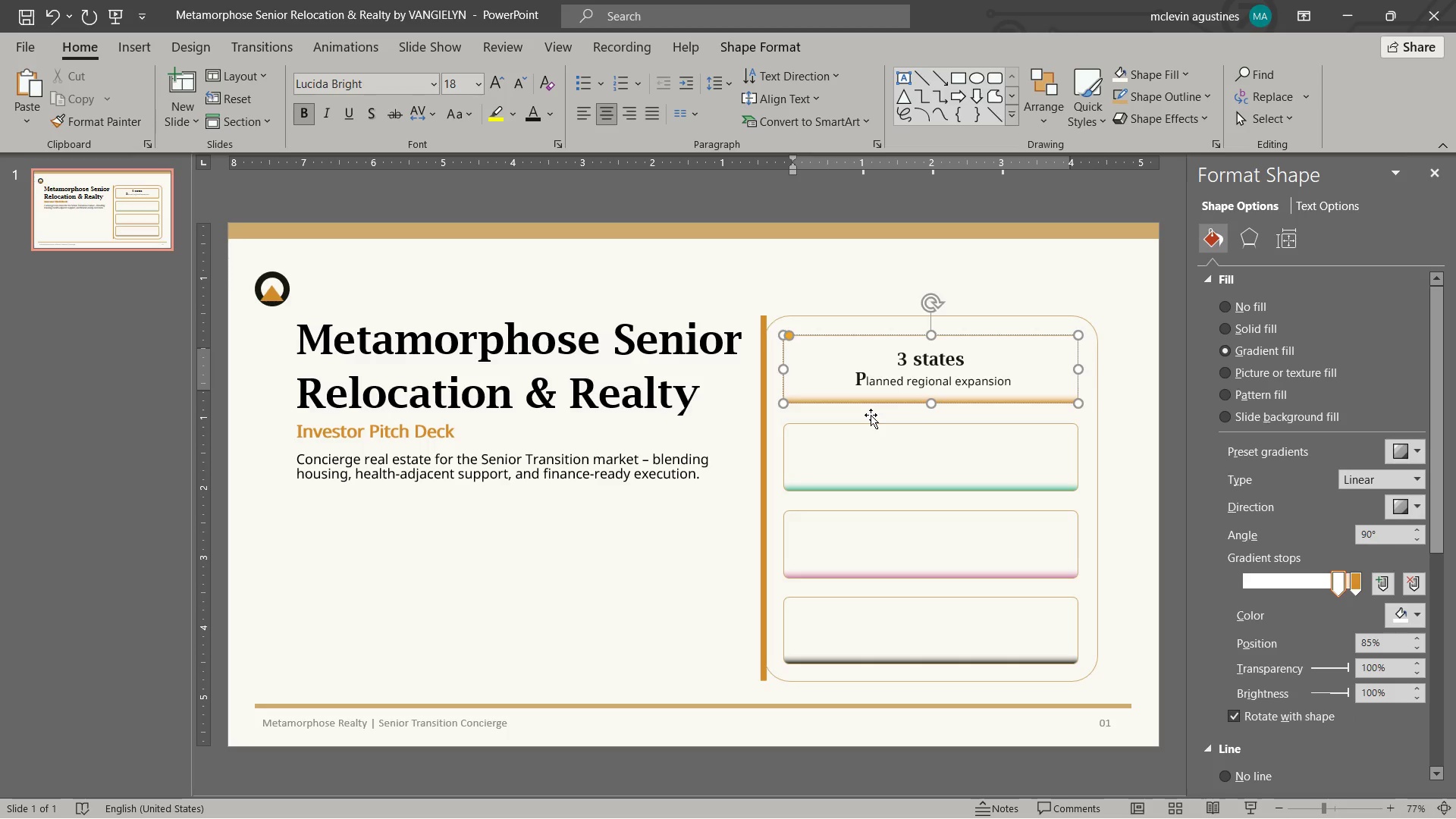 
key(Backspace)
 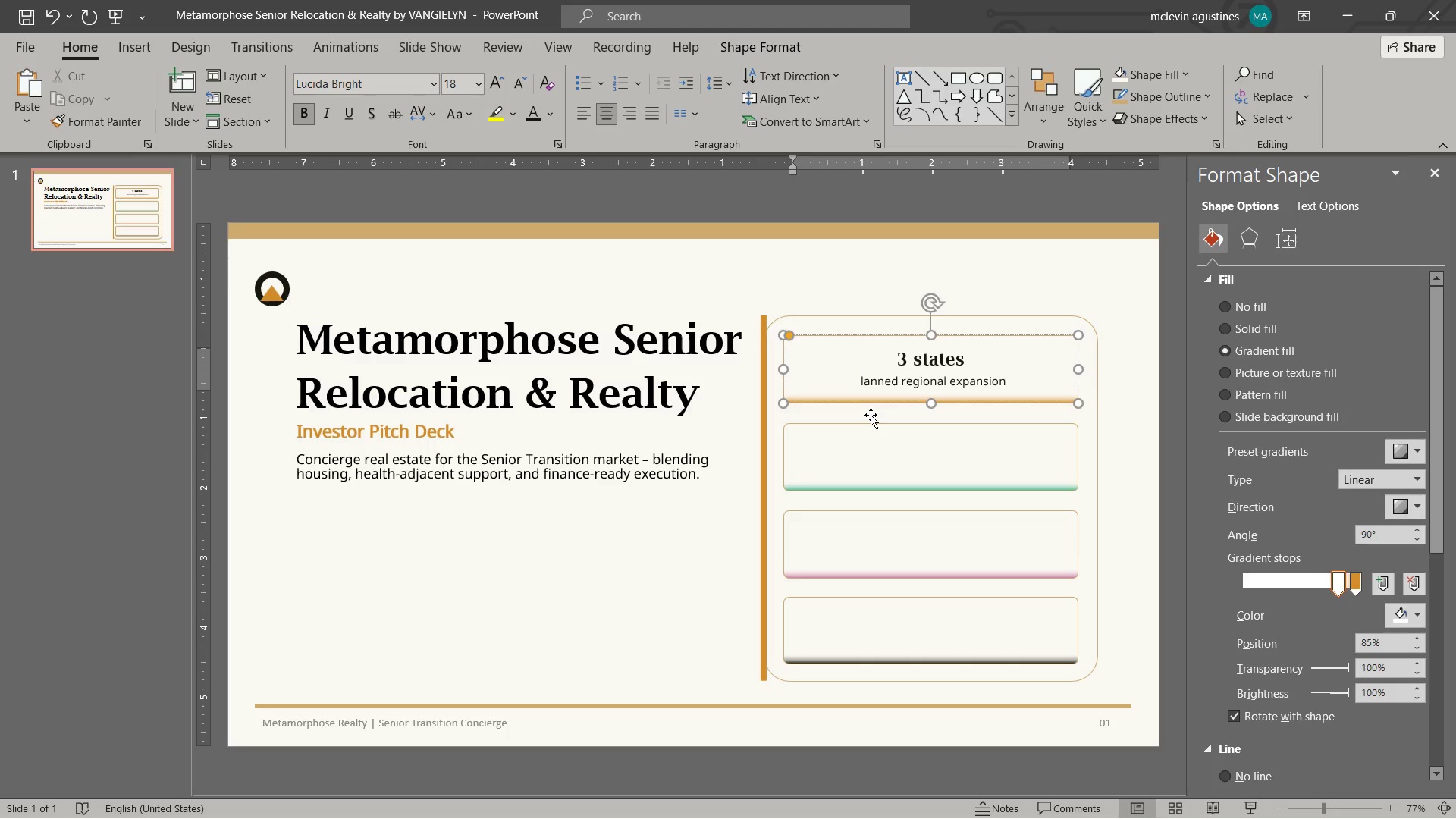 
key(ArrowRight)
 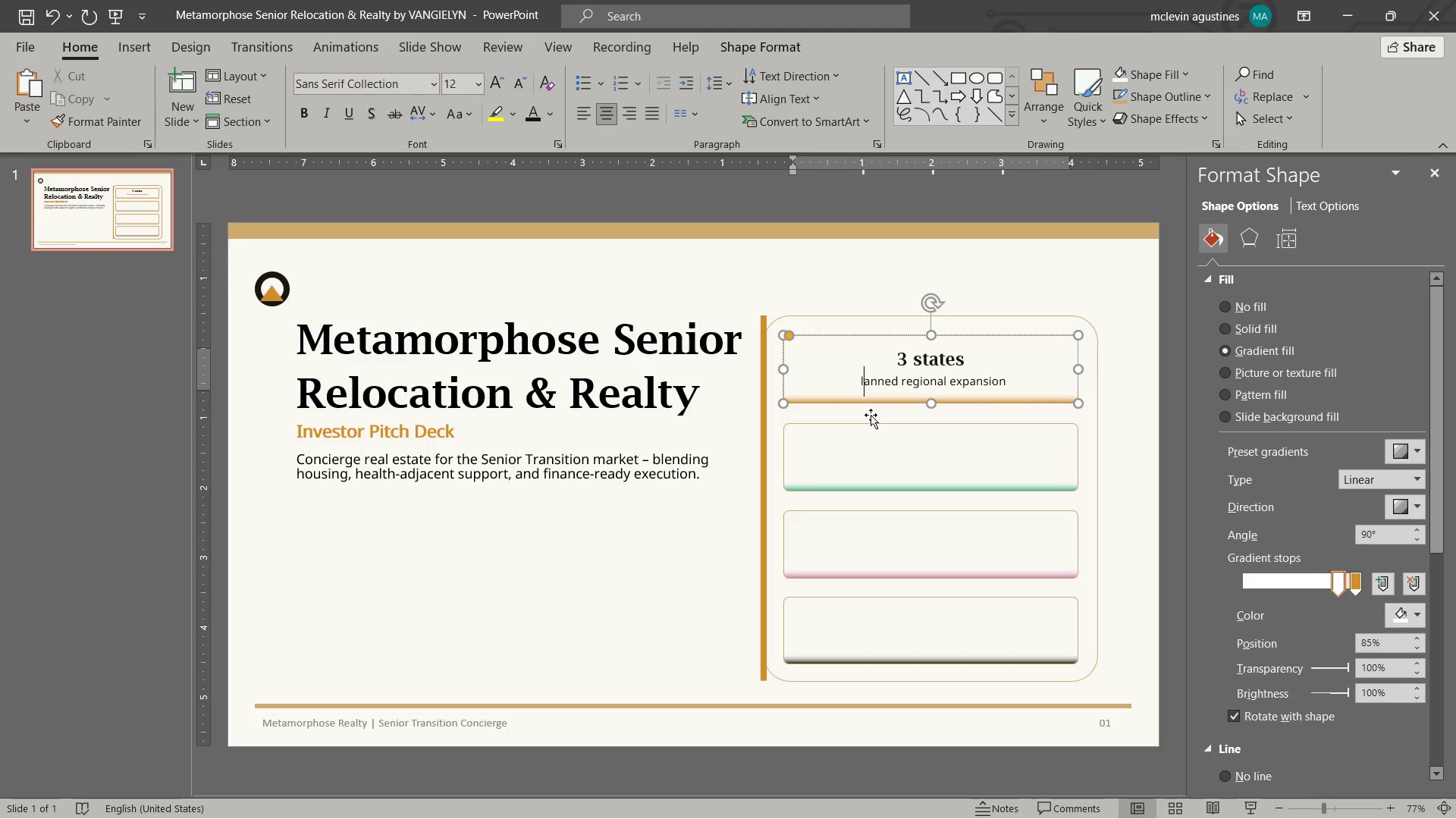 
type(Pl)
 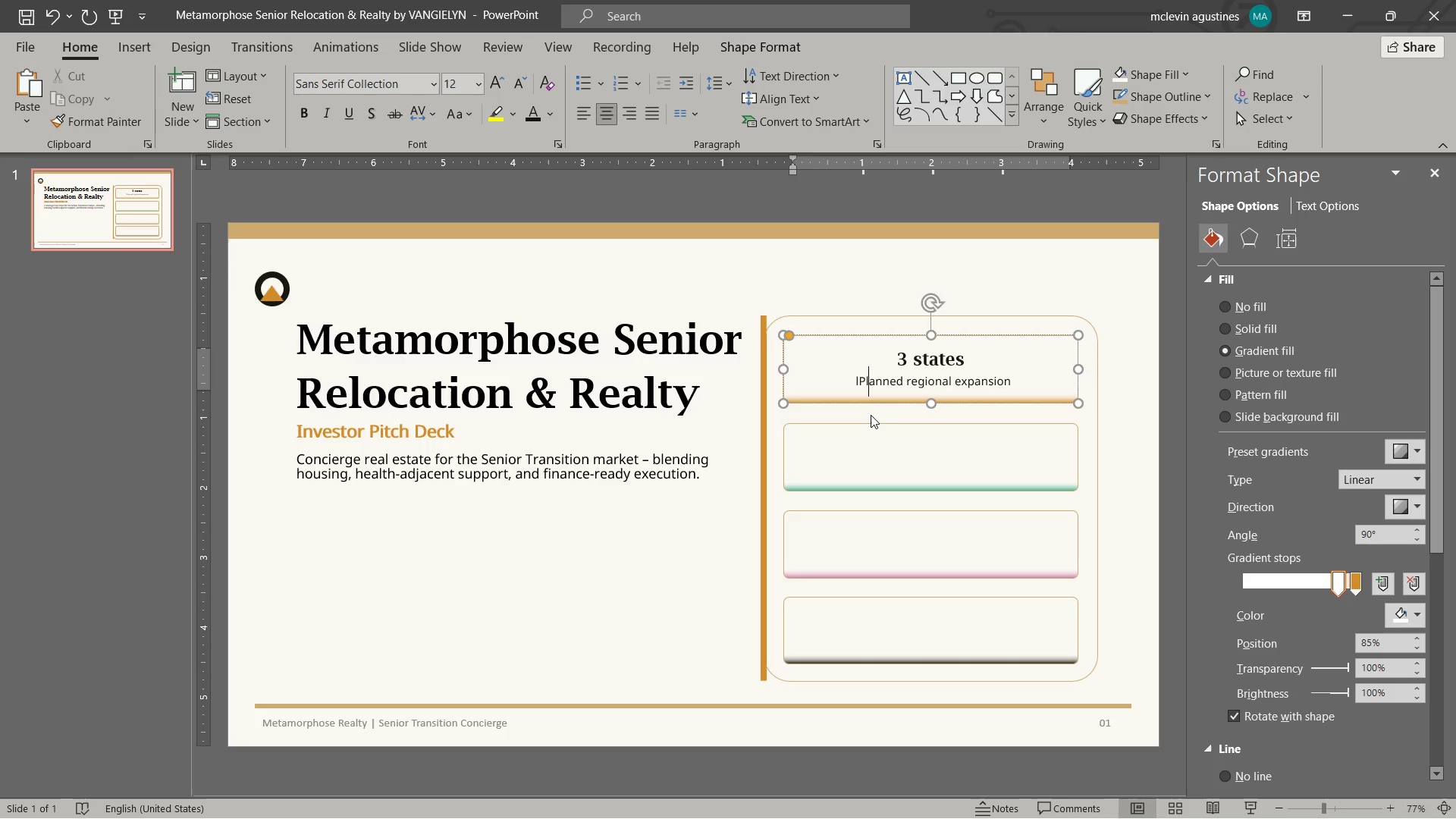 
key(ArrowLeft)
 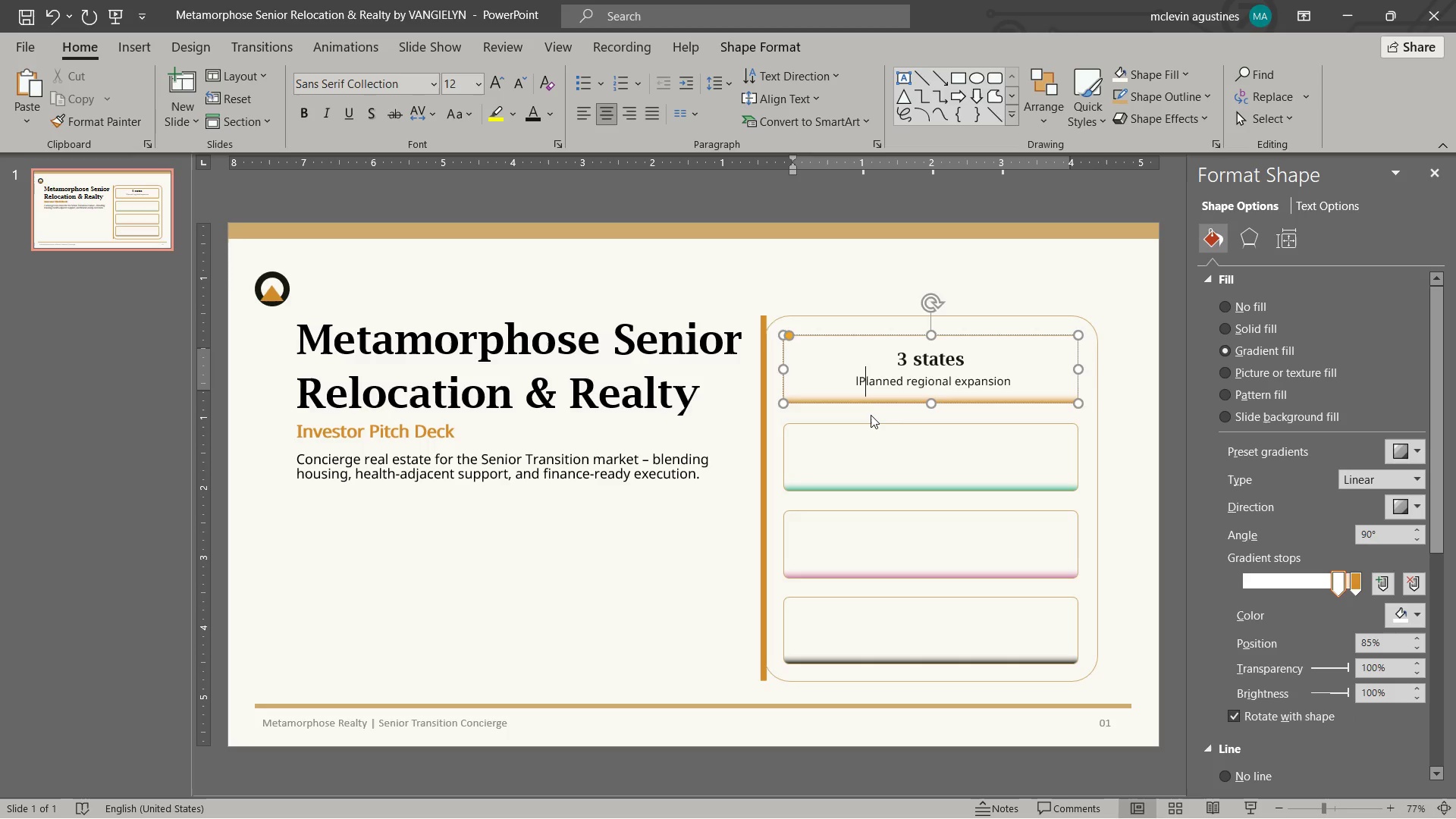 
key(ArrowLeft)
 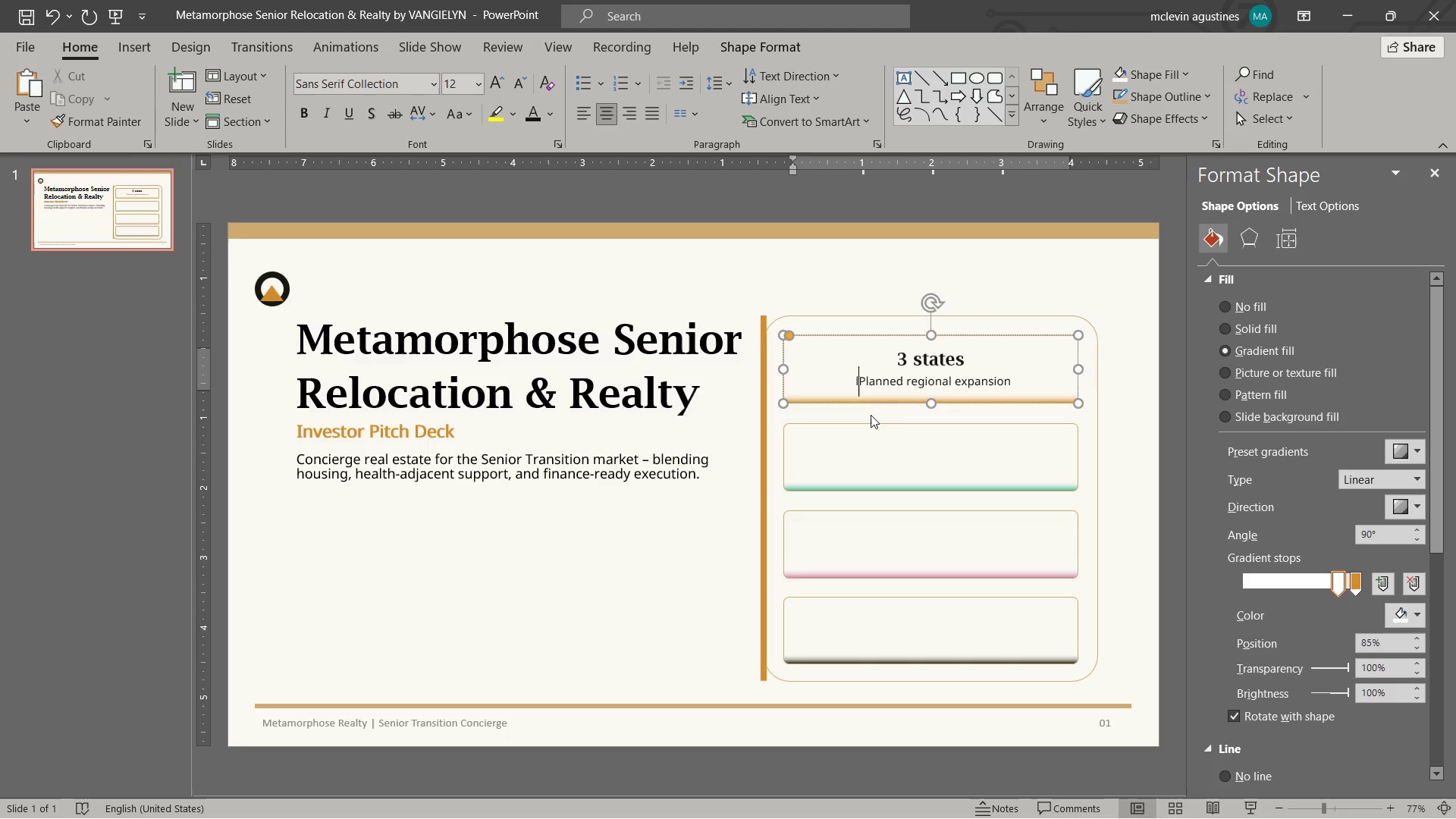 
key(Backspace)
 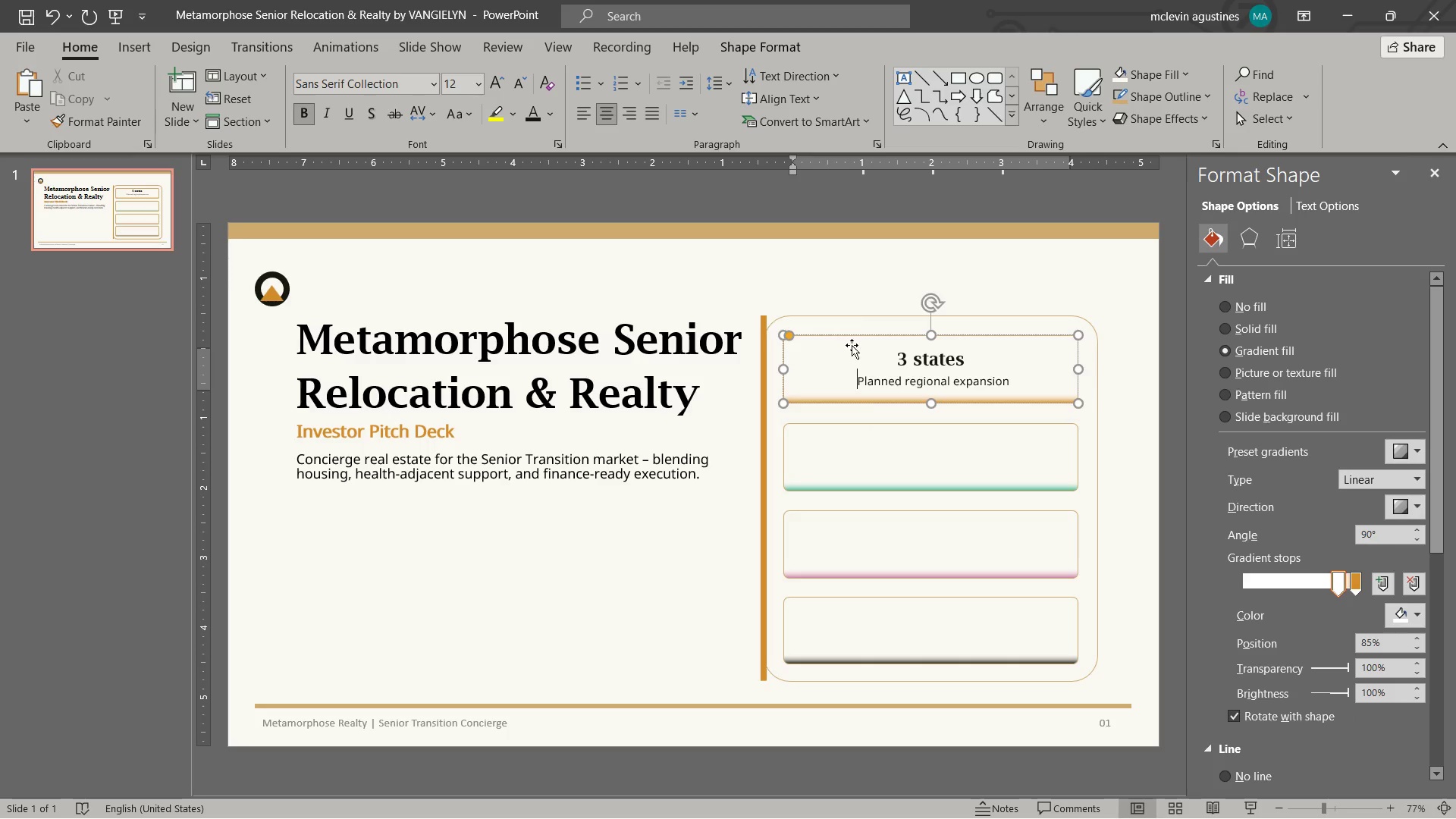 
left_click([890, 341])
 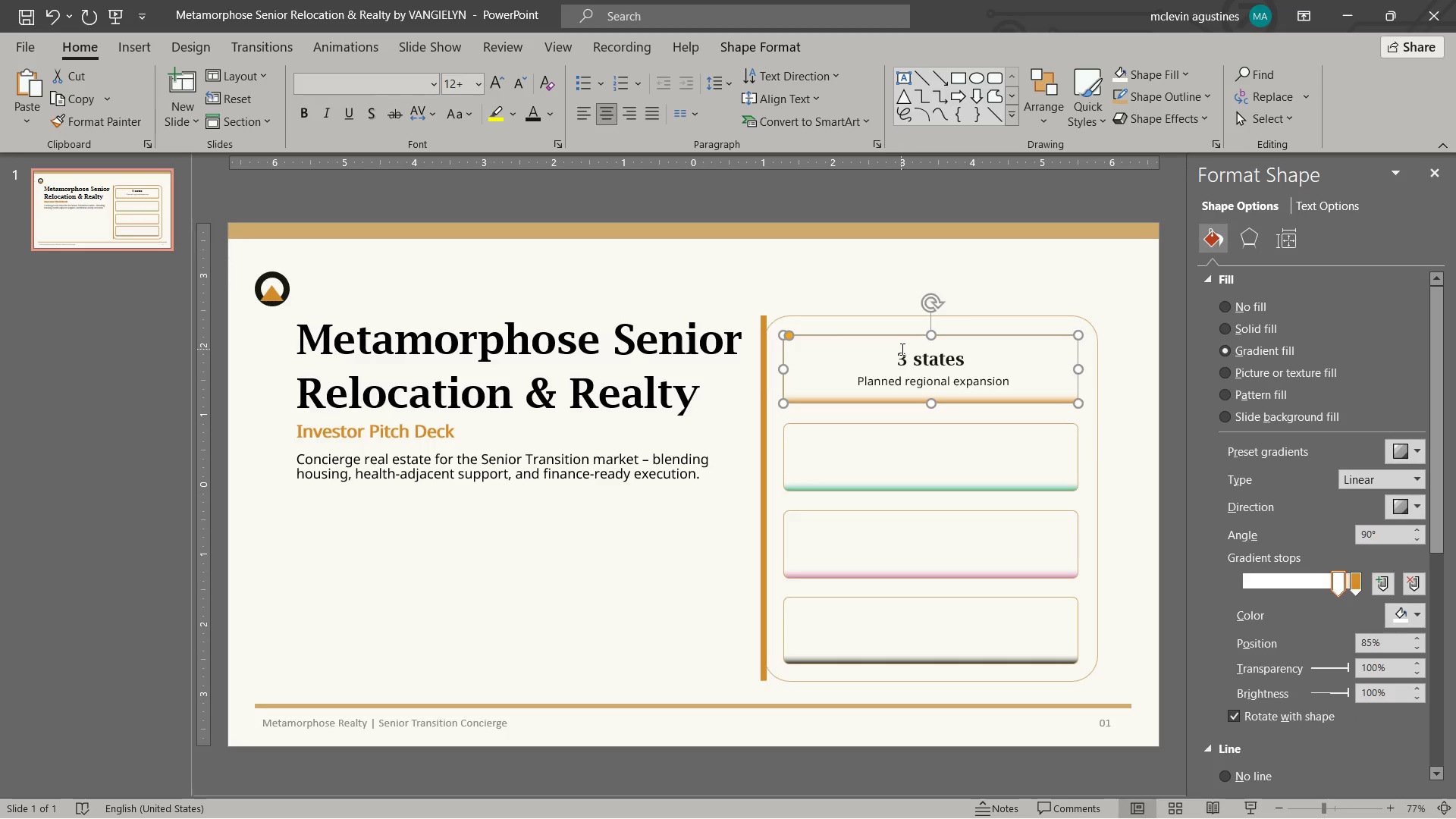 
left_click_drag(start_coordinate=[900, 349], to_coordinate=[1028, 404])
 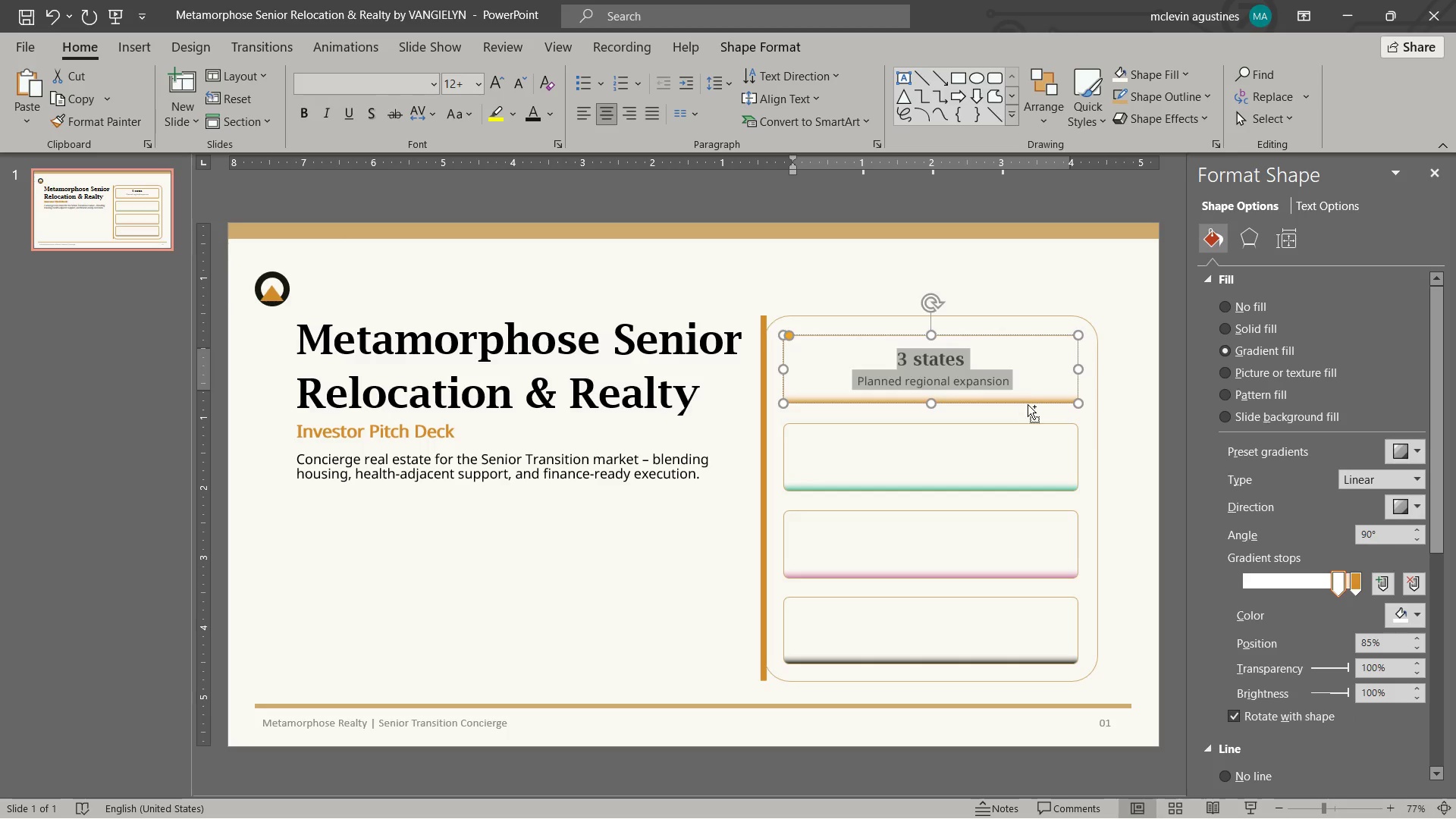 
key(Control+C)
 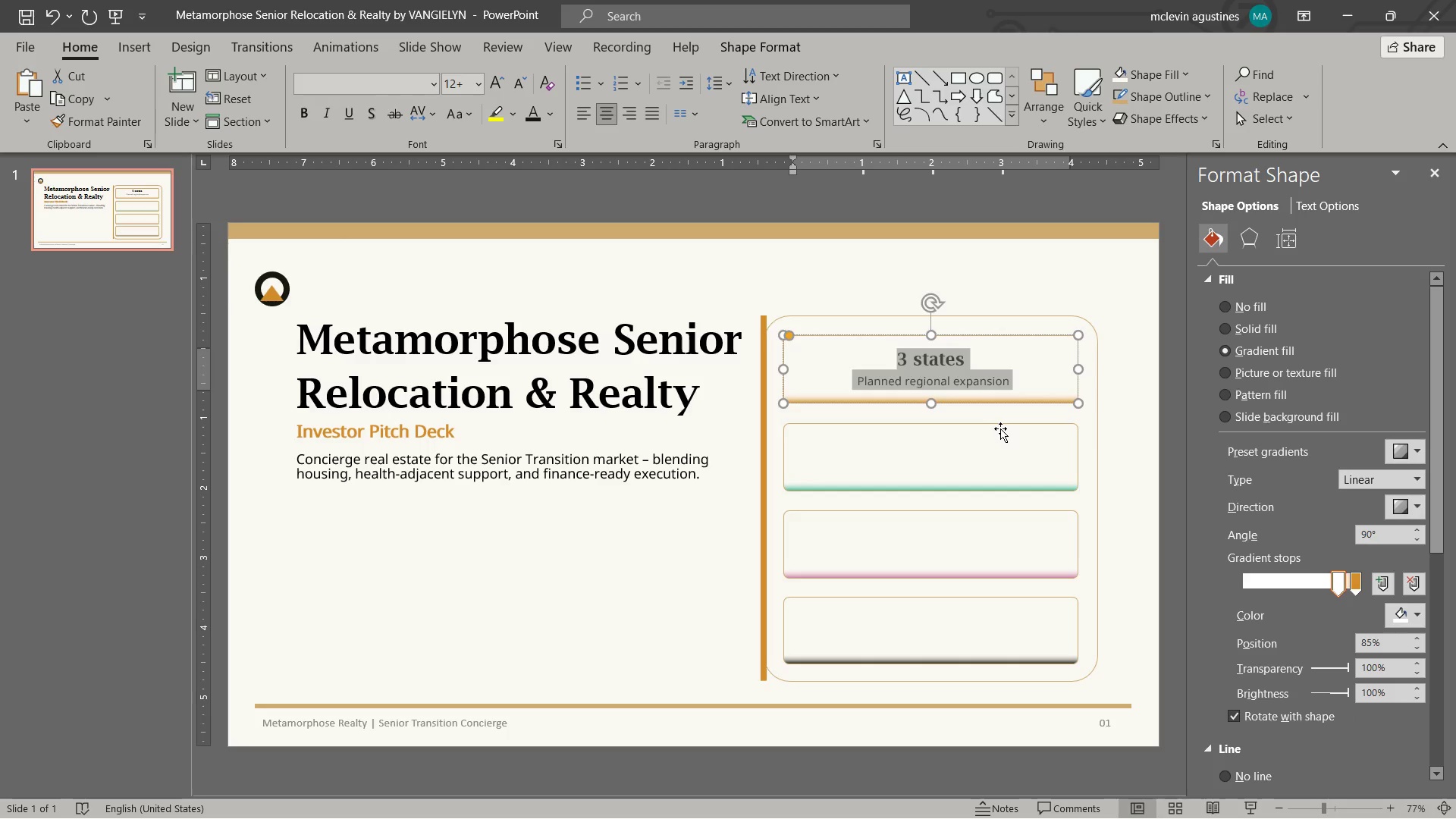 
left_click([997, 433])
 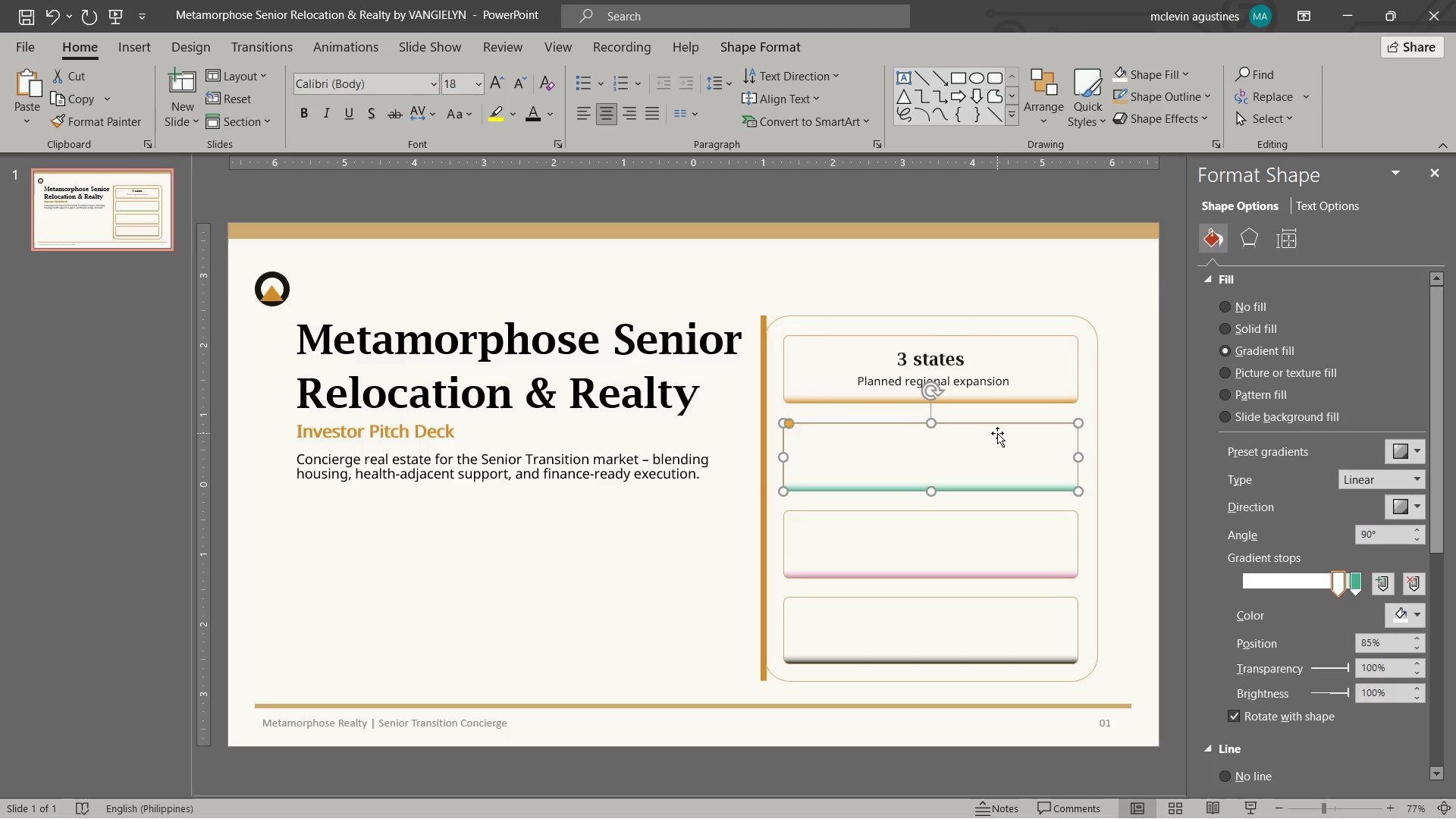 
right_click([997, 433])
 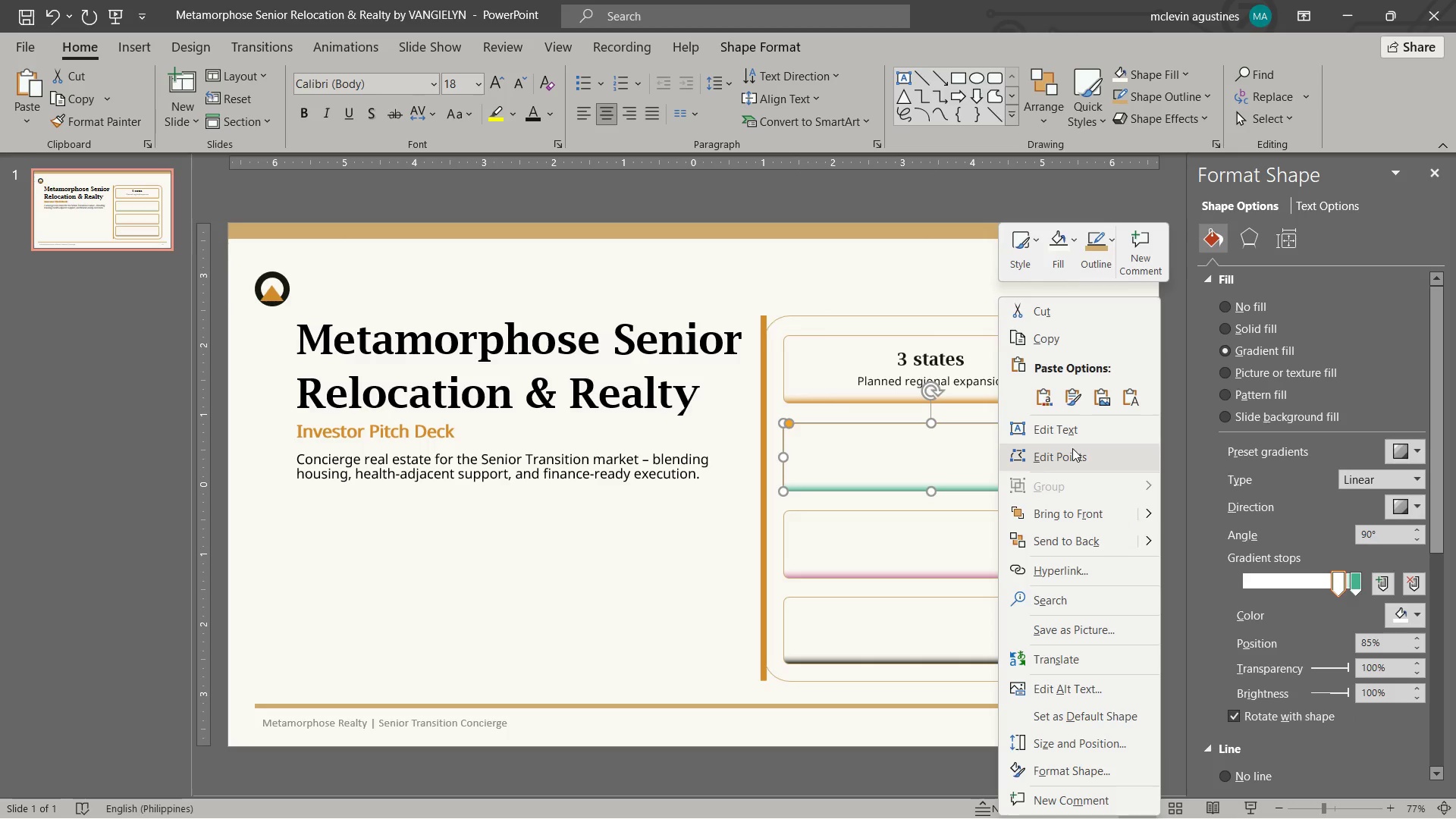 
left_click([1074, 438])
 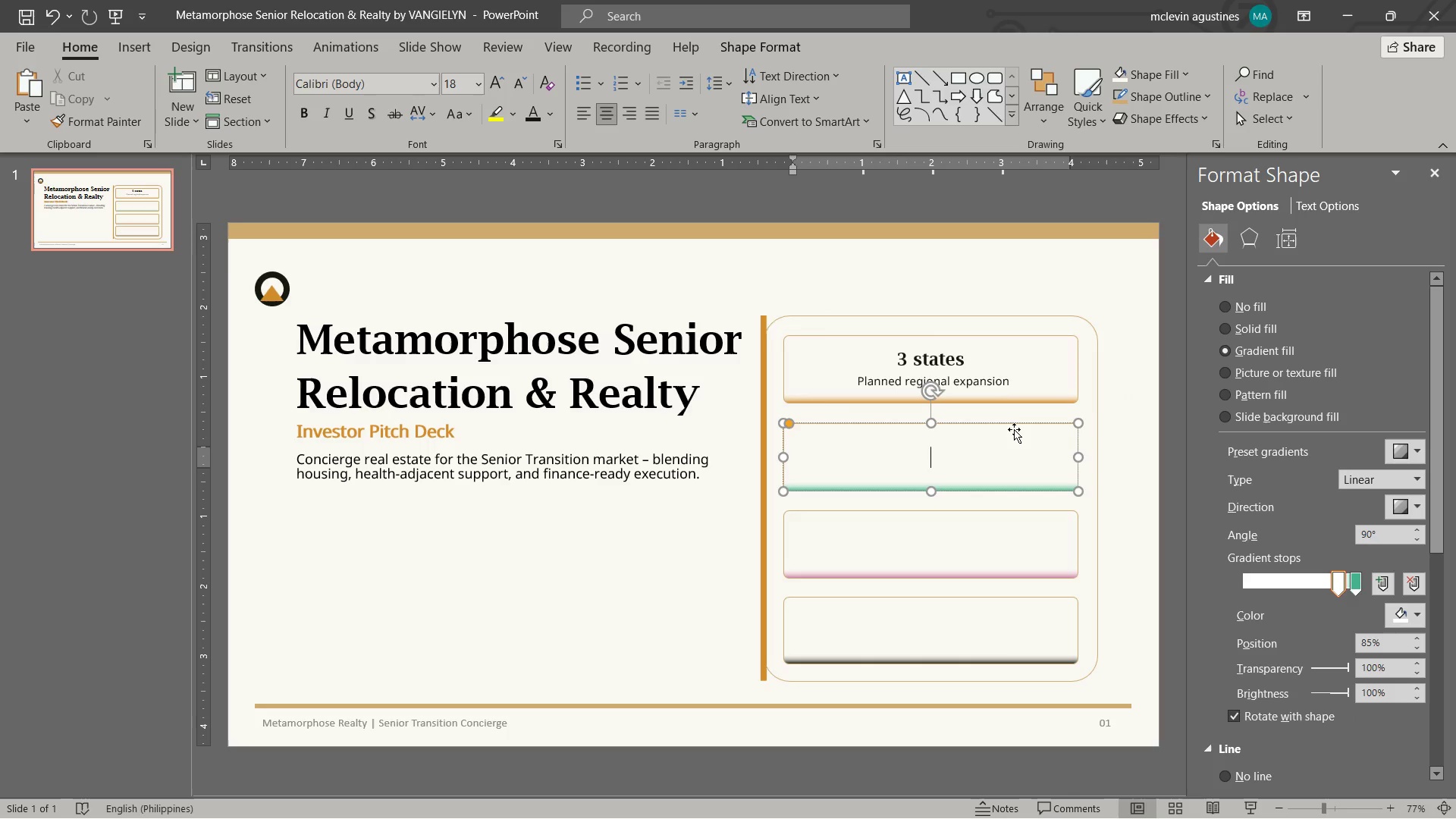 
key(Control+ControlLeft)
 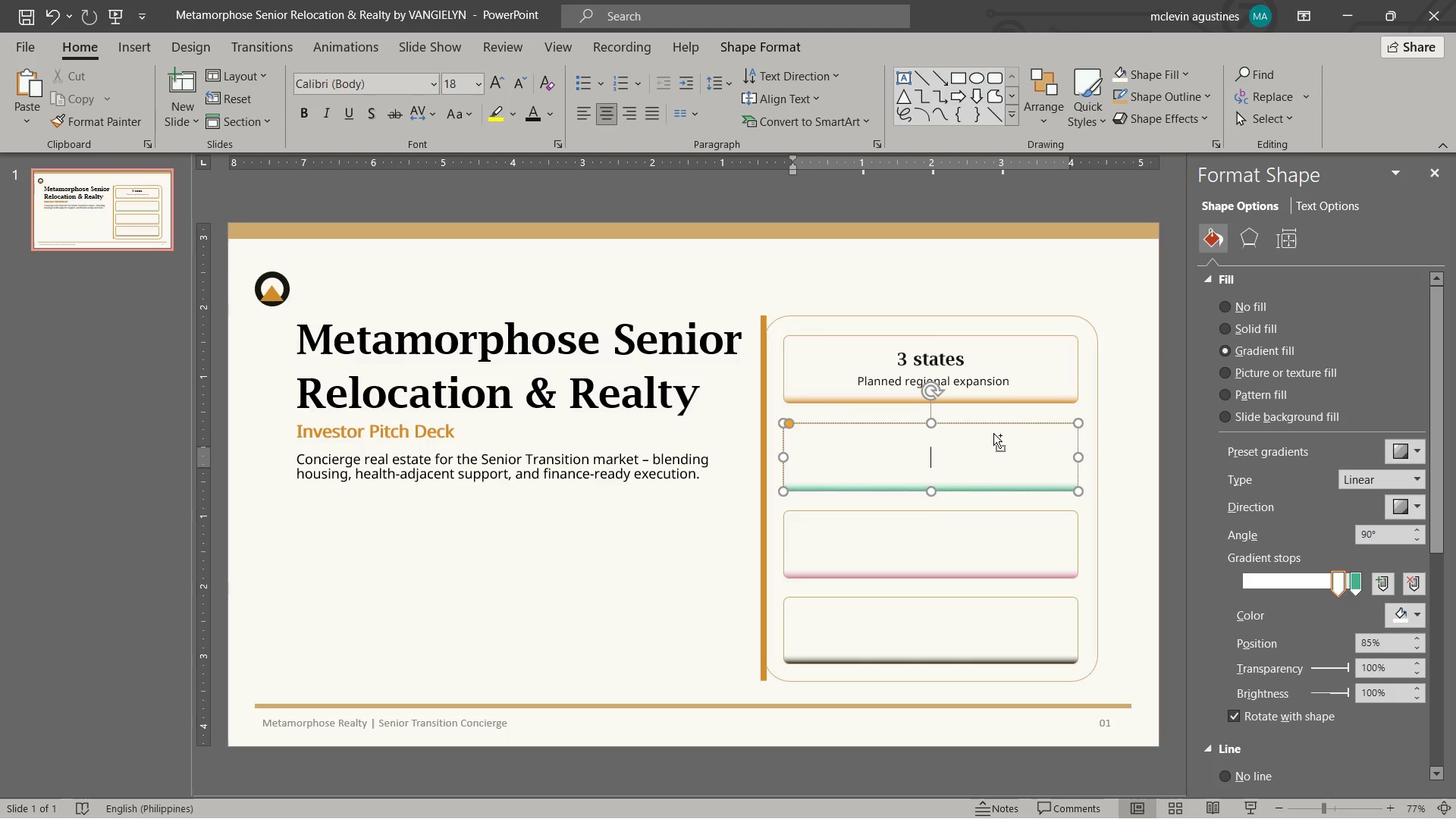 
key(Control+V)
 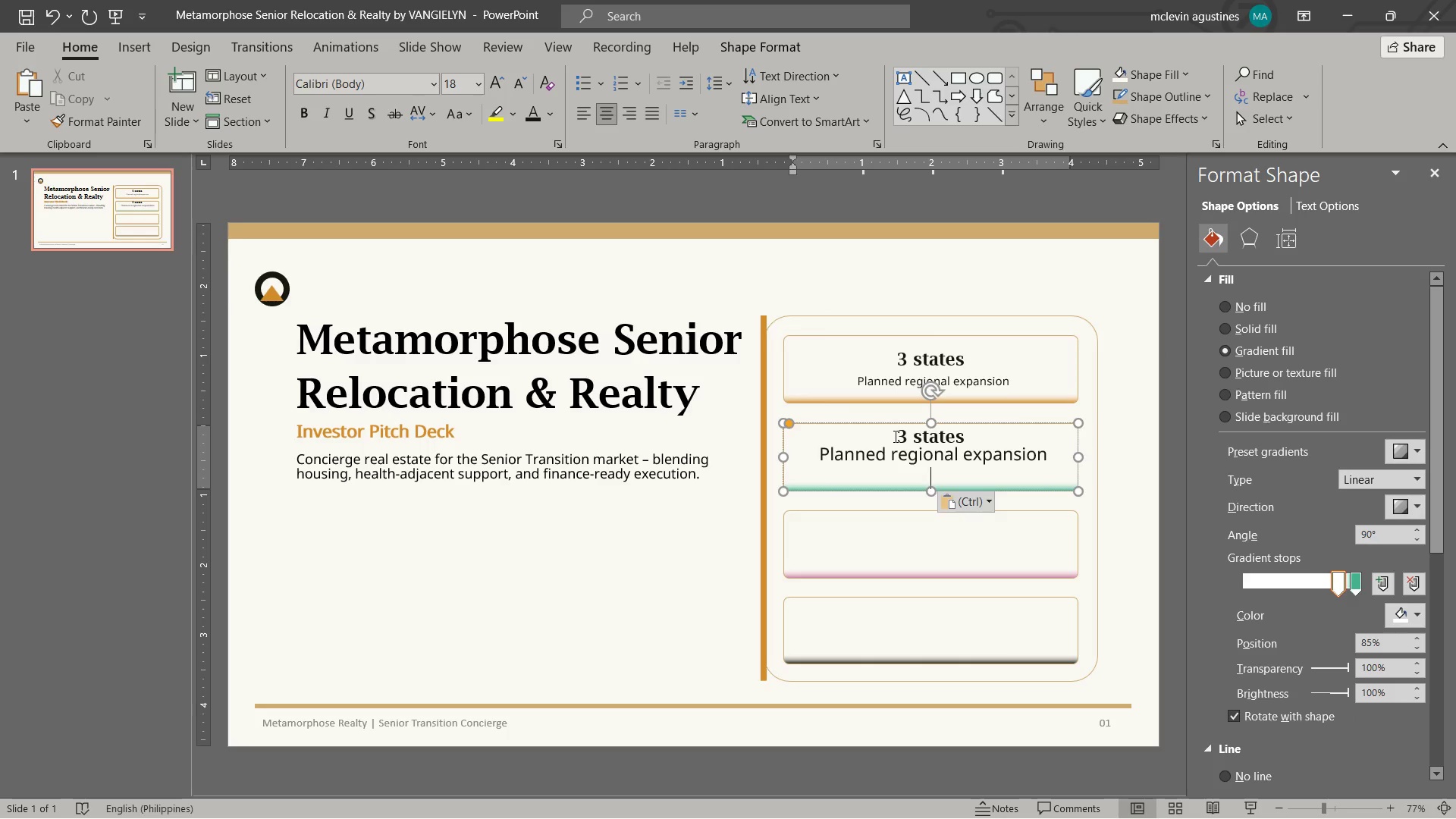 
key(Delete)
 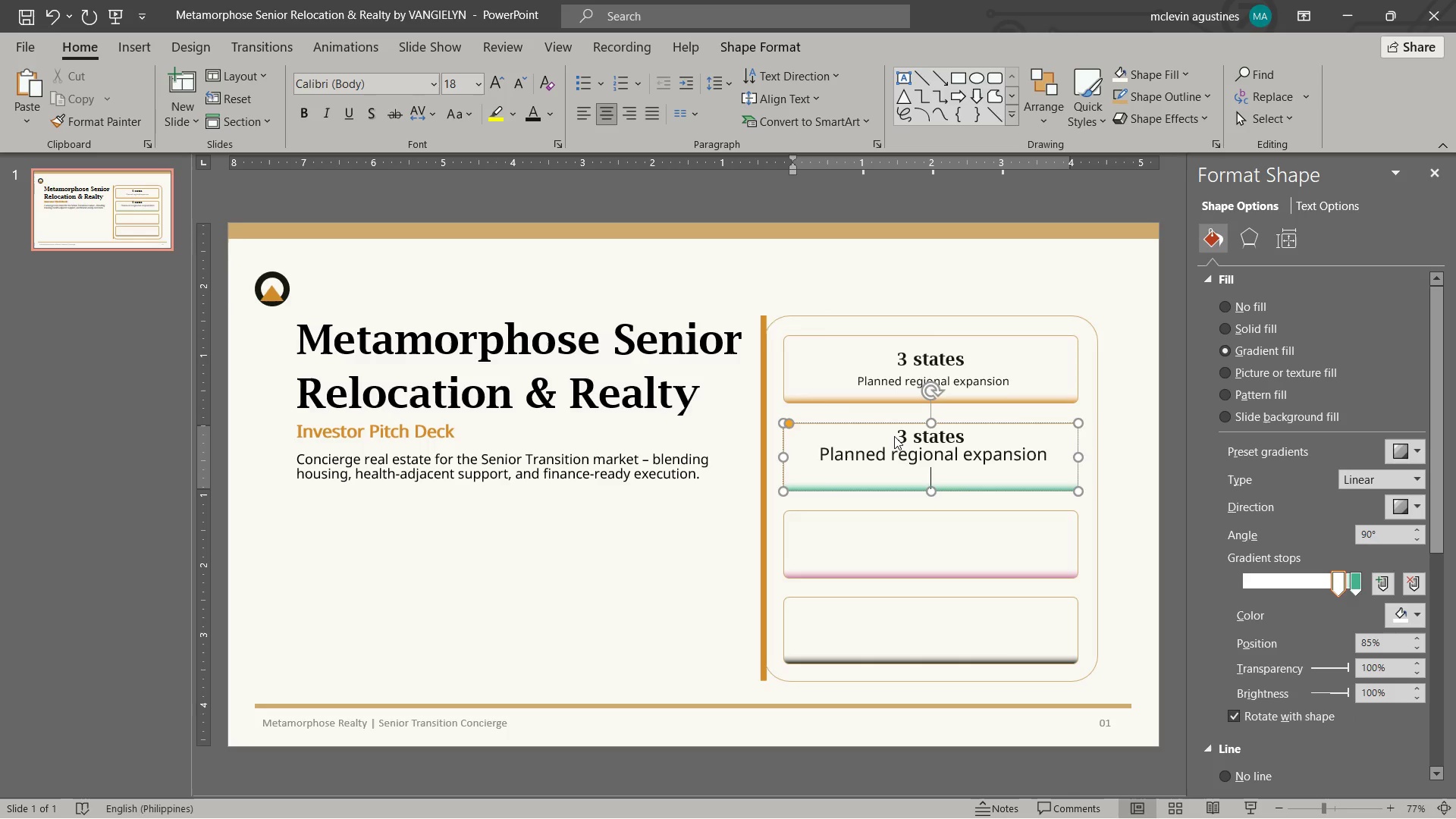 
key(Backspace)
 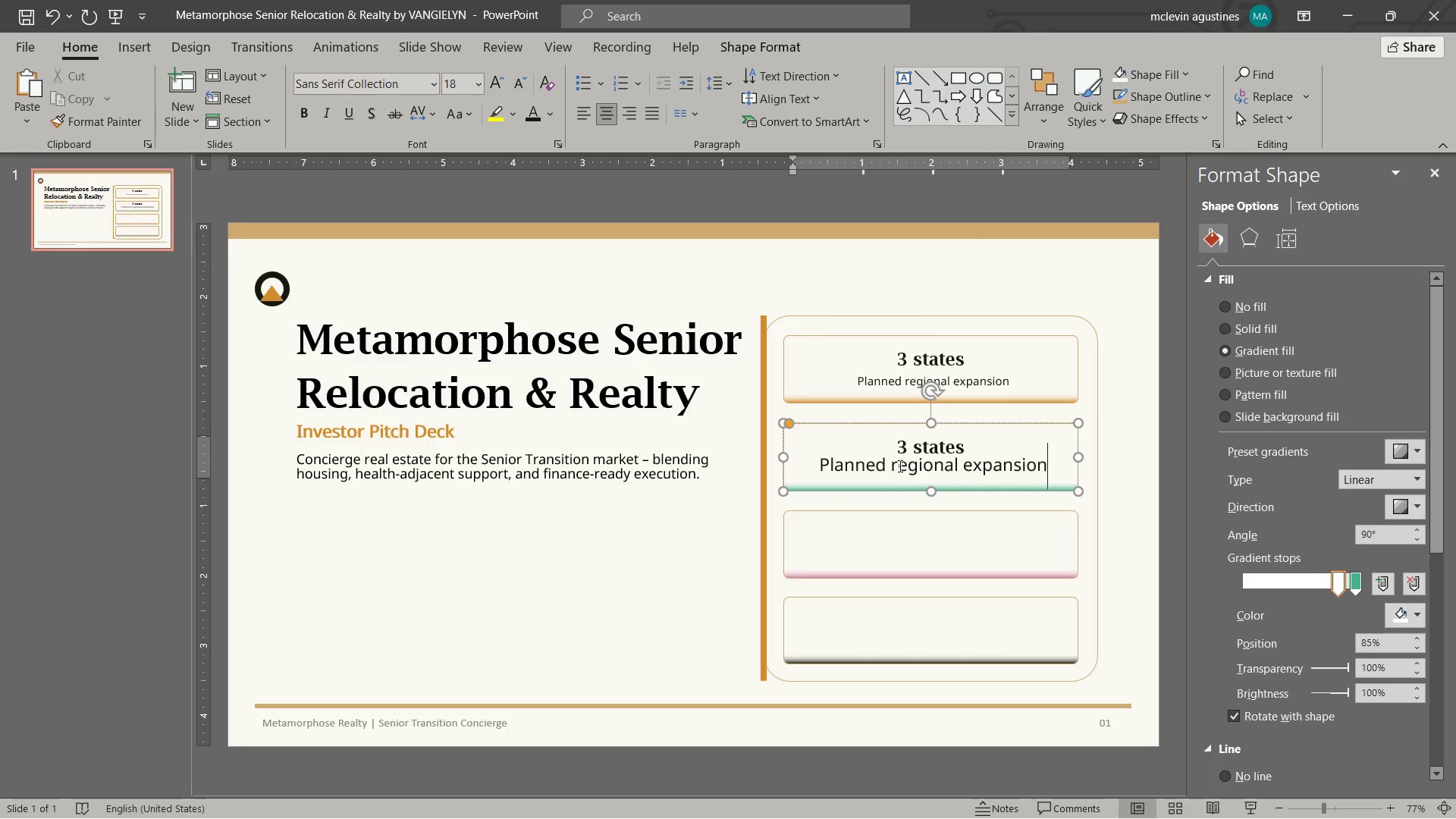 
left_click_drag(start_coordinate=[841, 466], to_coordinate=[1019, 475])
 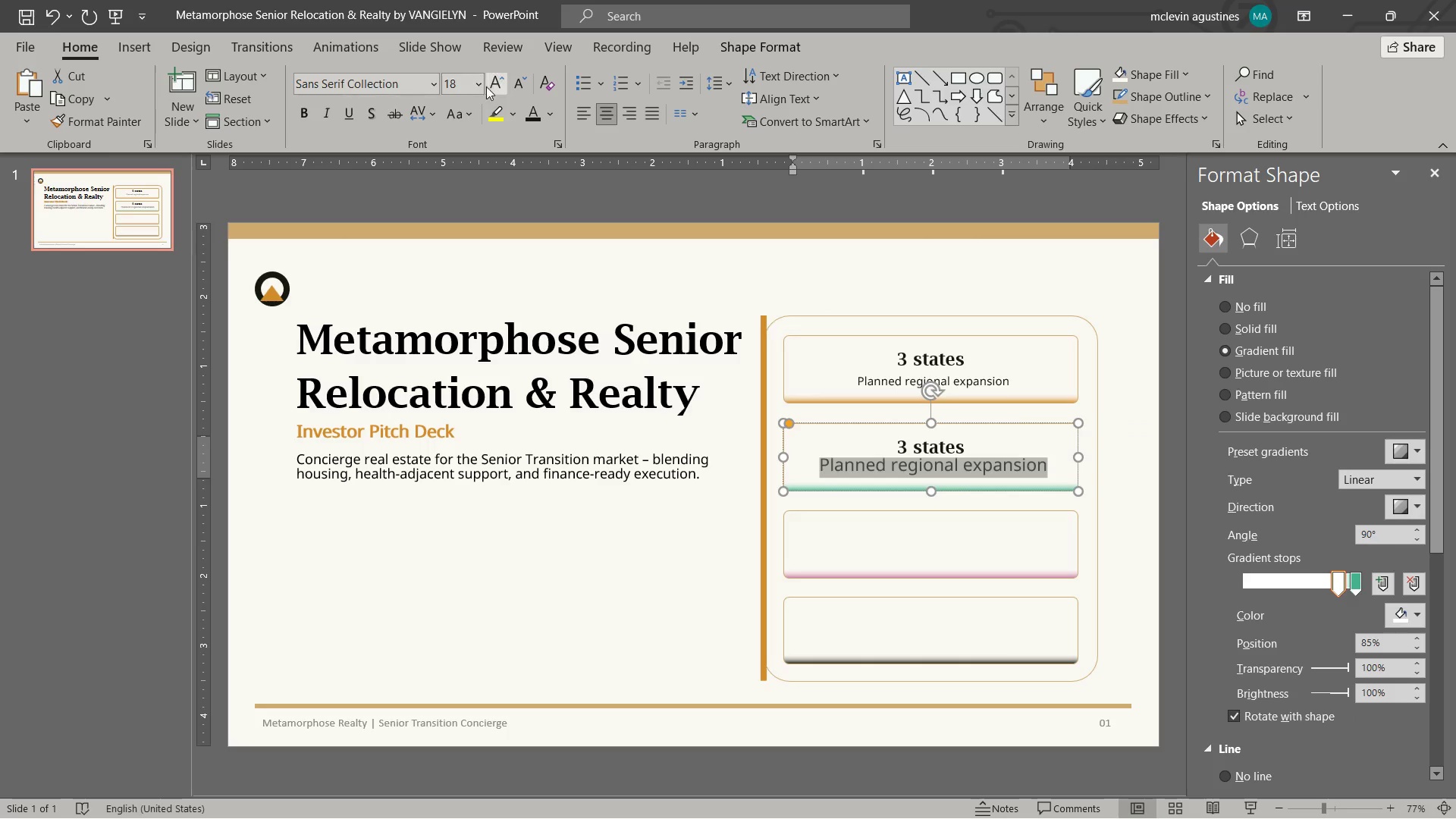 
left_click([475, 83])
 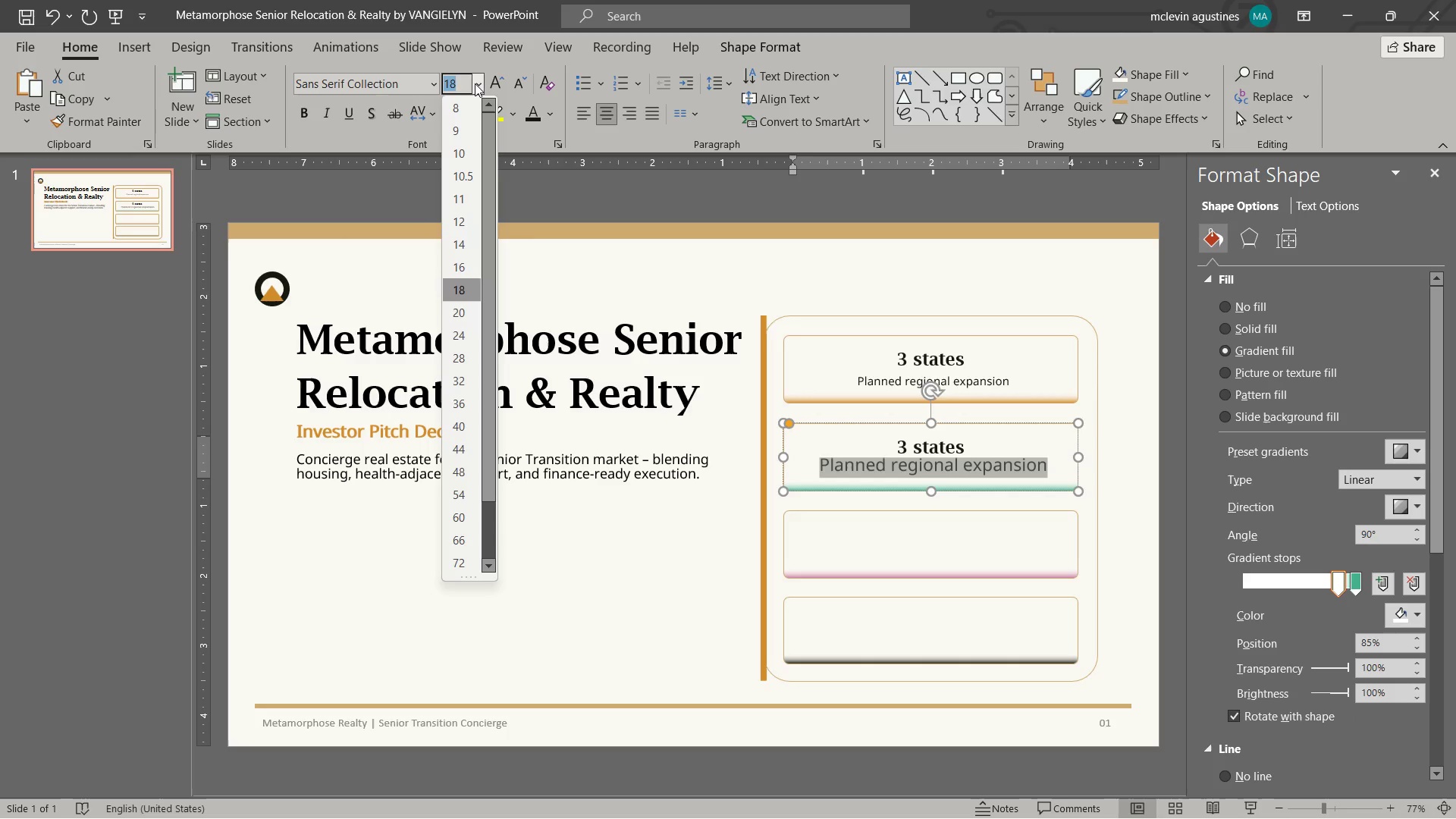 
key(Numpad1)
 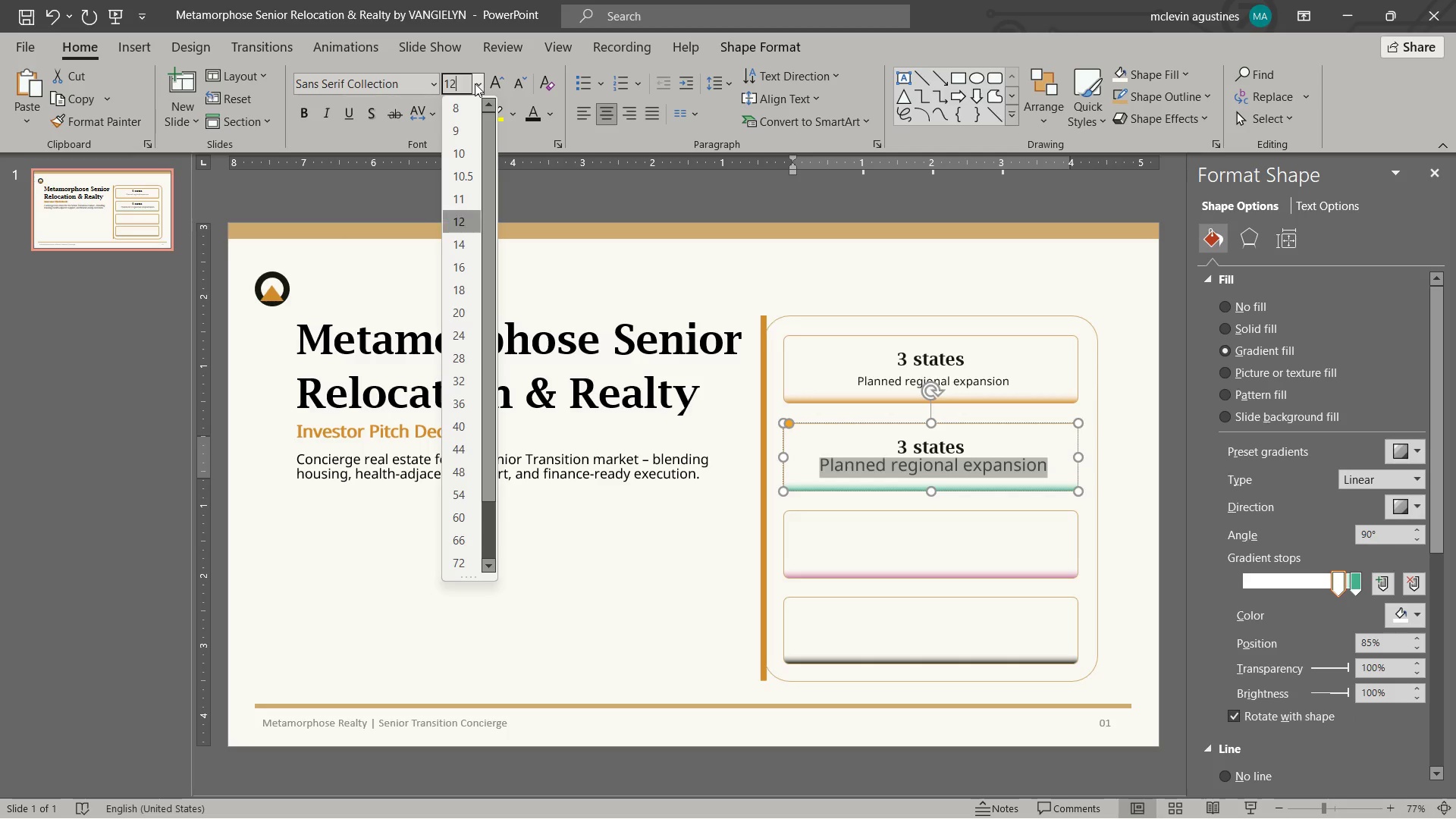 
key(Numpad2)
 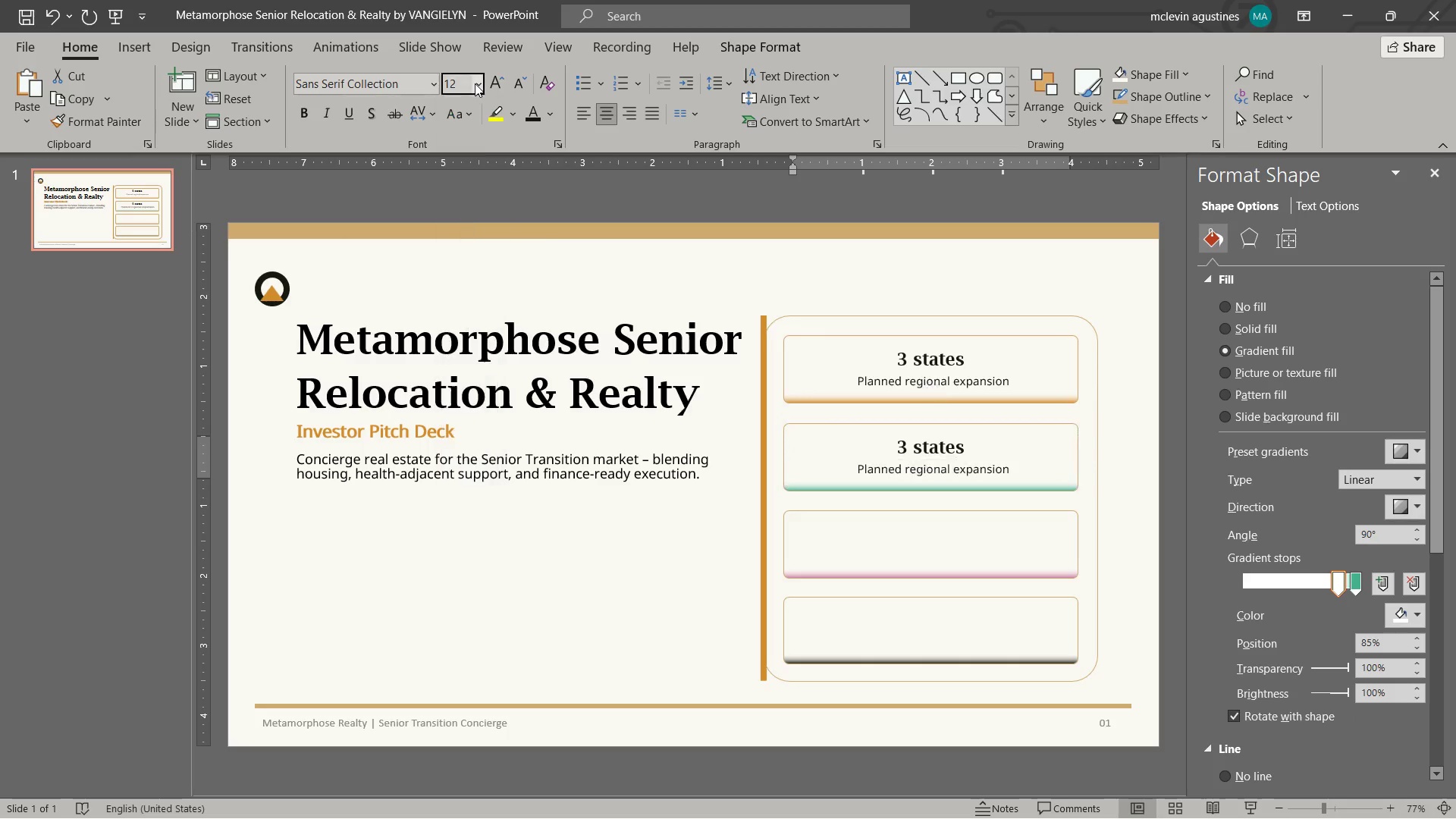 
key(NumpadEnter)
 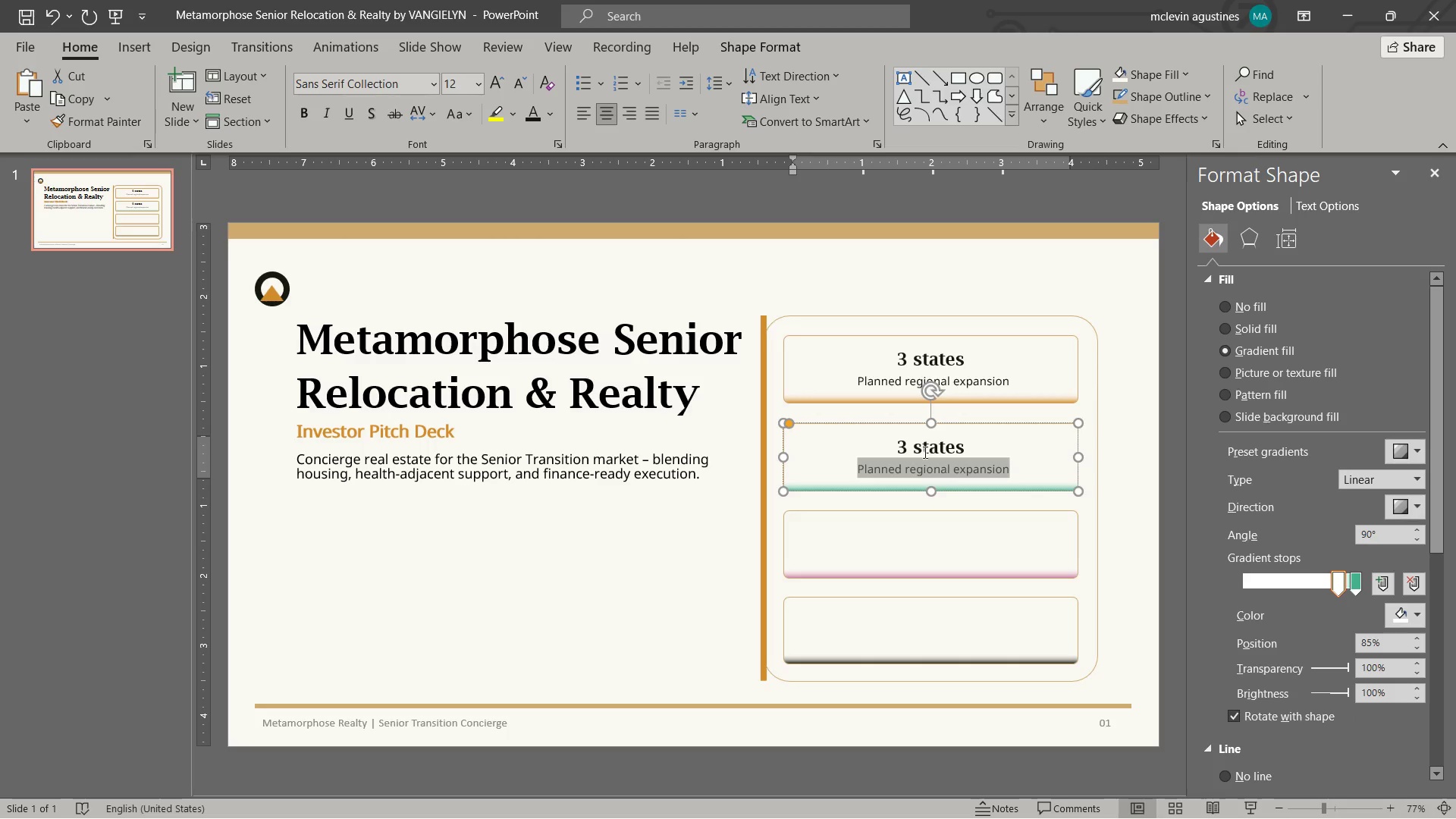 
left_click([904, 445])
 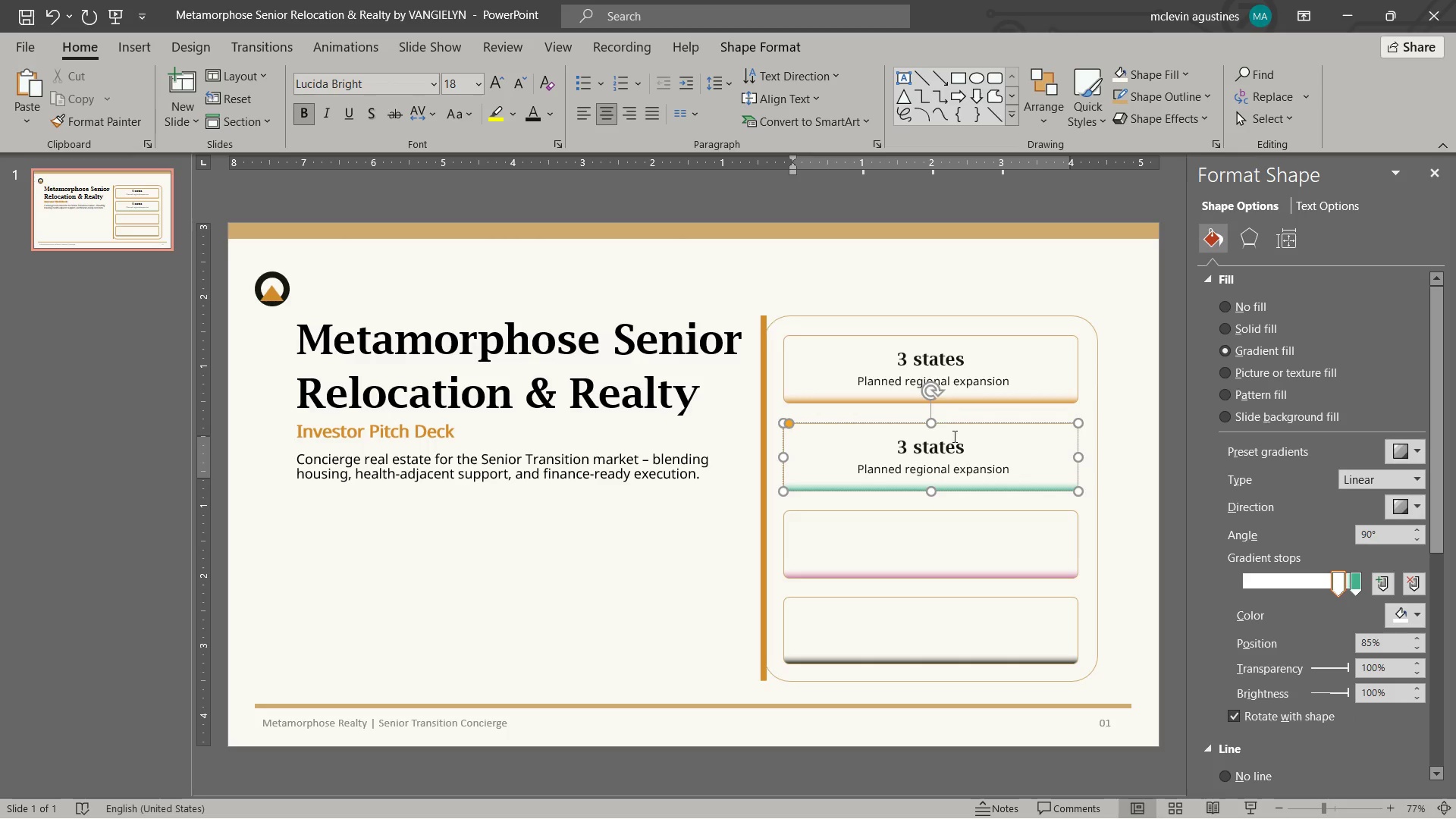 
hold_key(key=ShiftLeft, duration=0.45)
left_click([965, 442])
 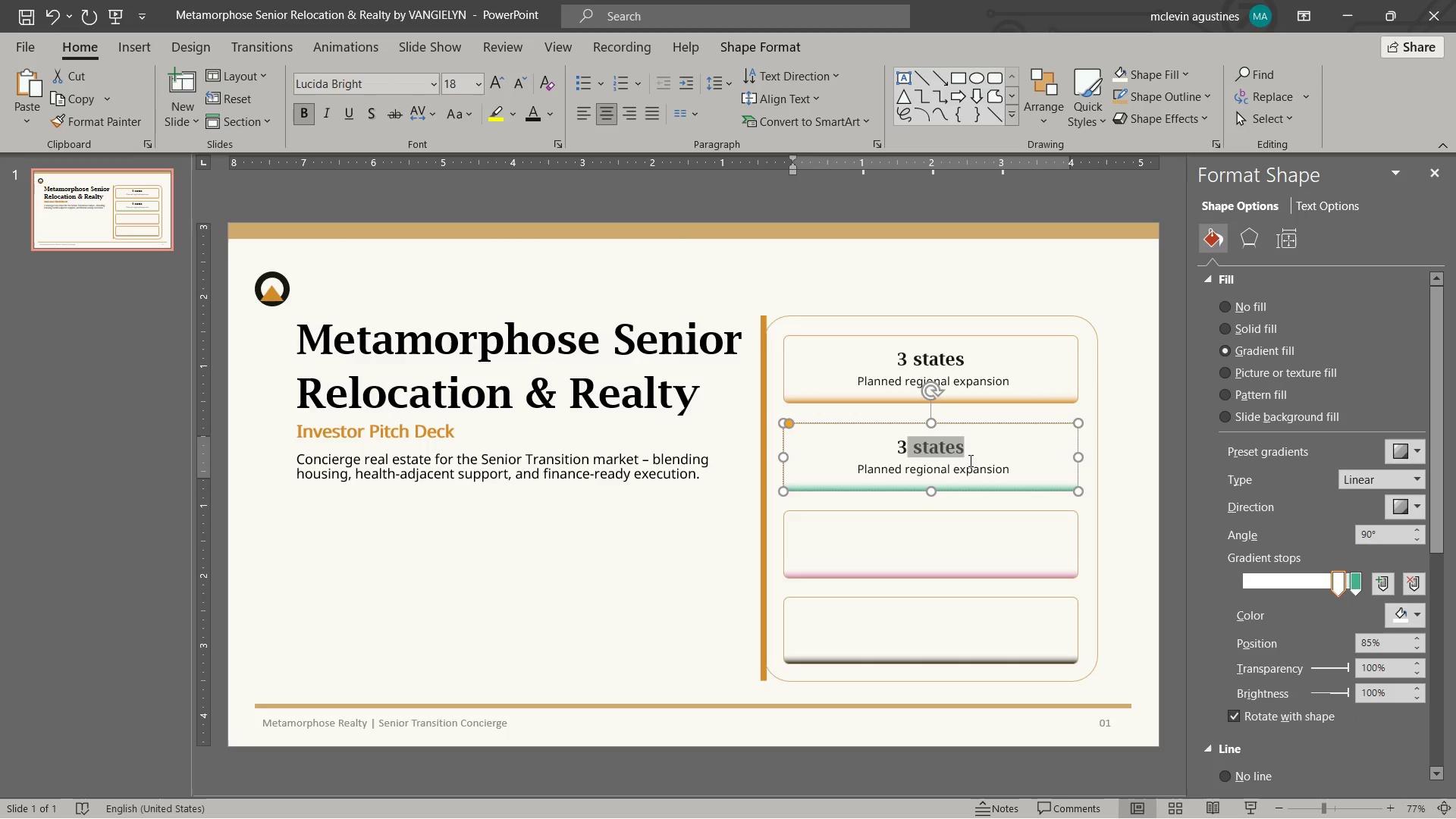 
key(Numpad6)
 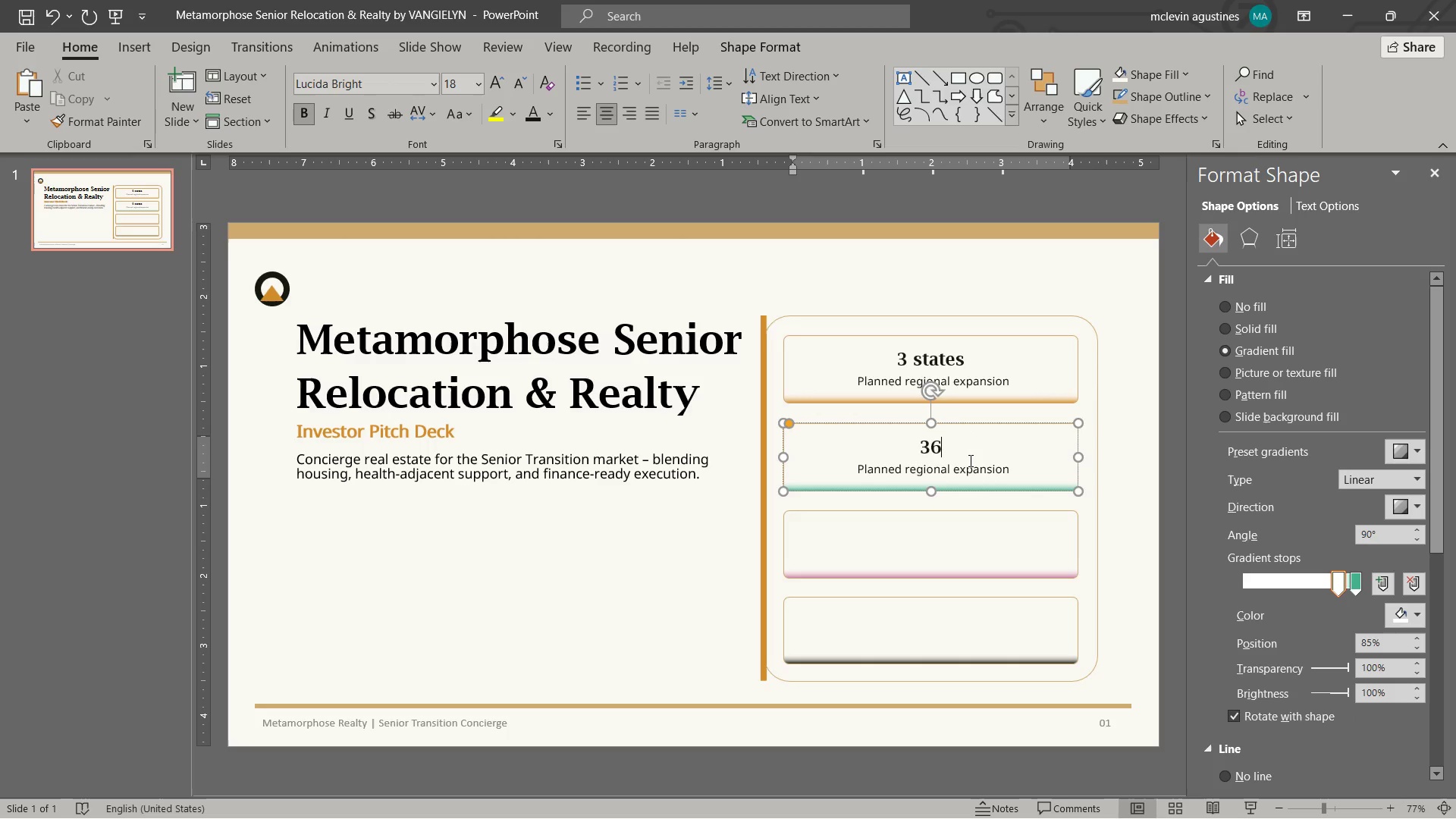 
key(Numpad0)
 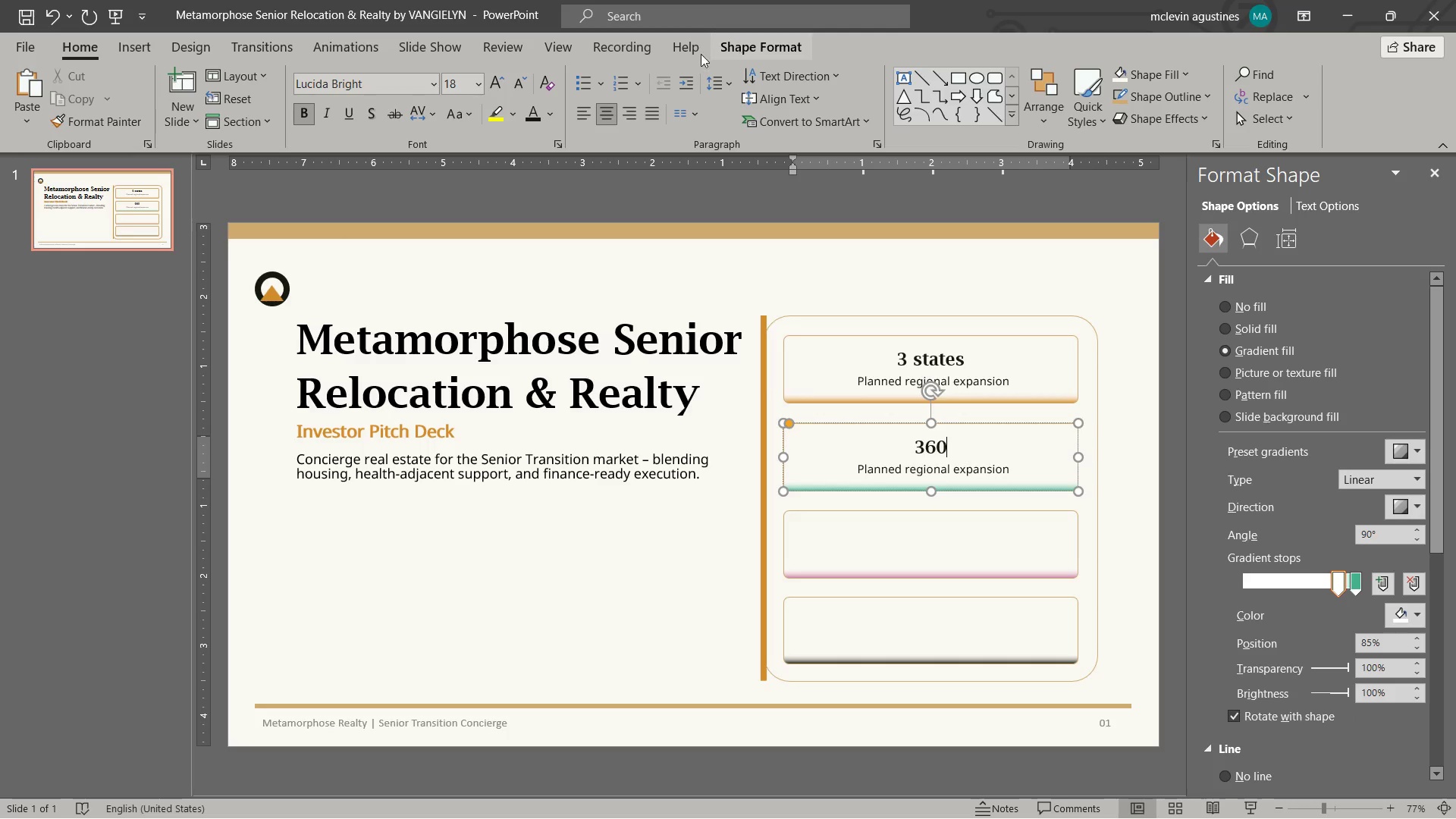 
left_click([149, 46])
 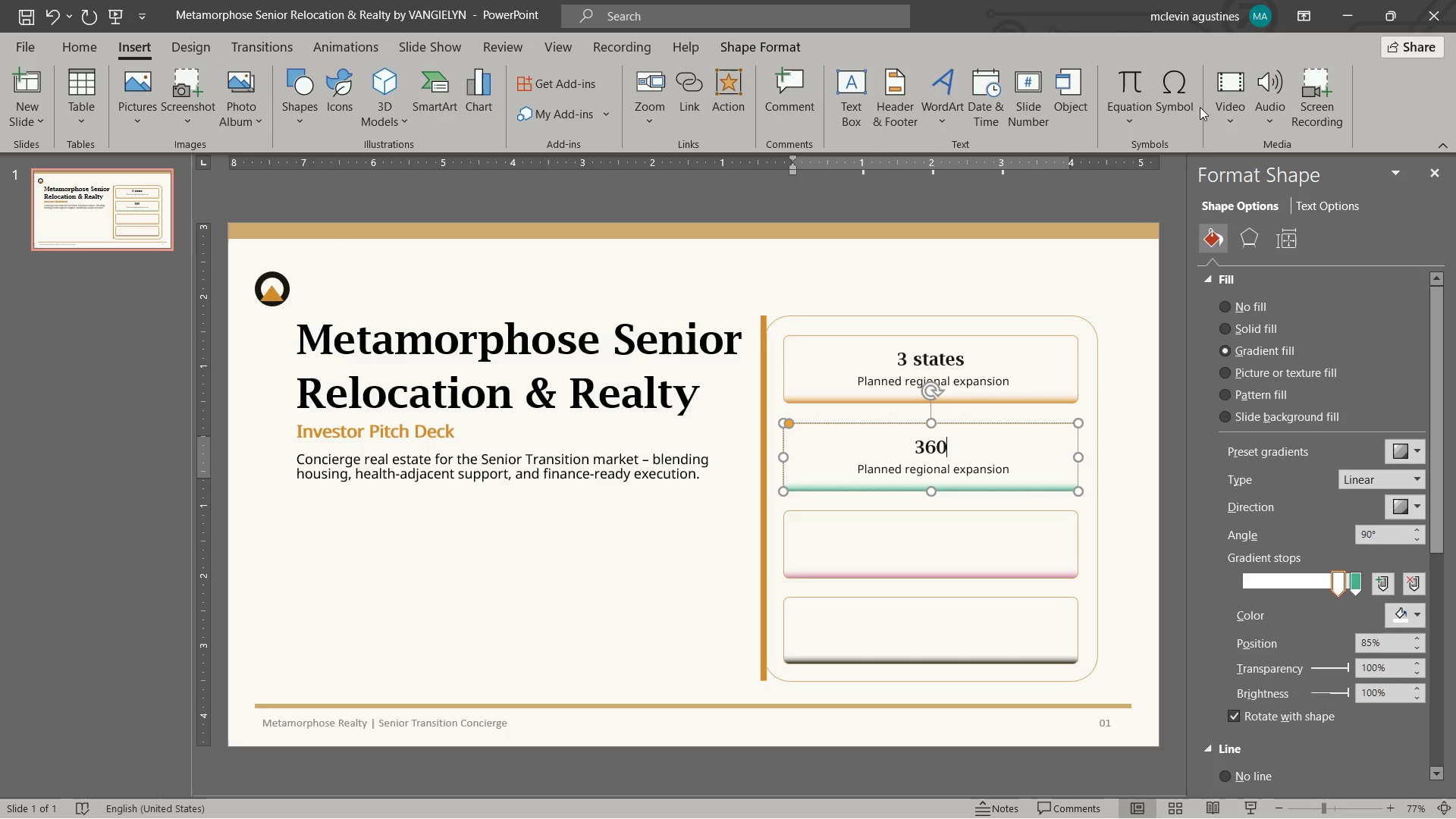 
left_click([1169, 99])
 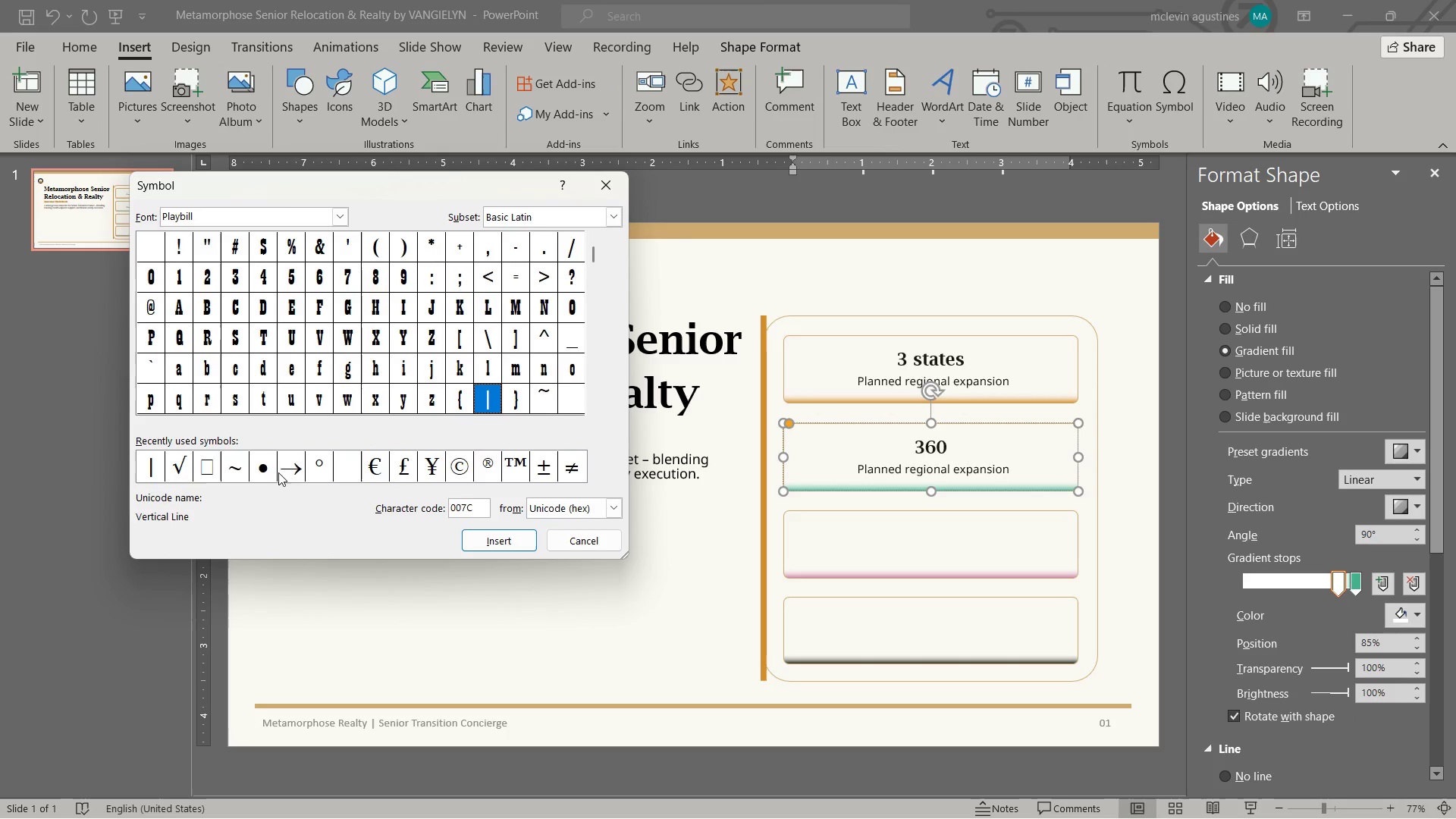 
left_click([322, 469])
 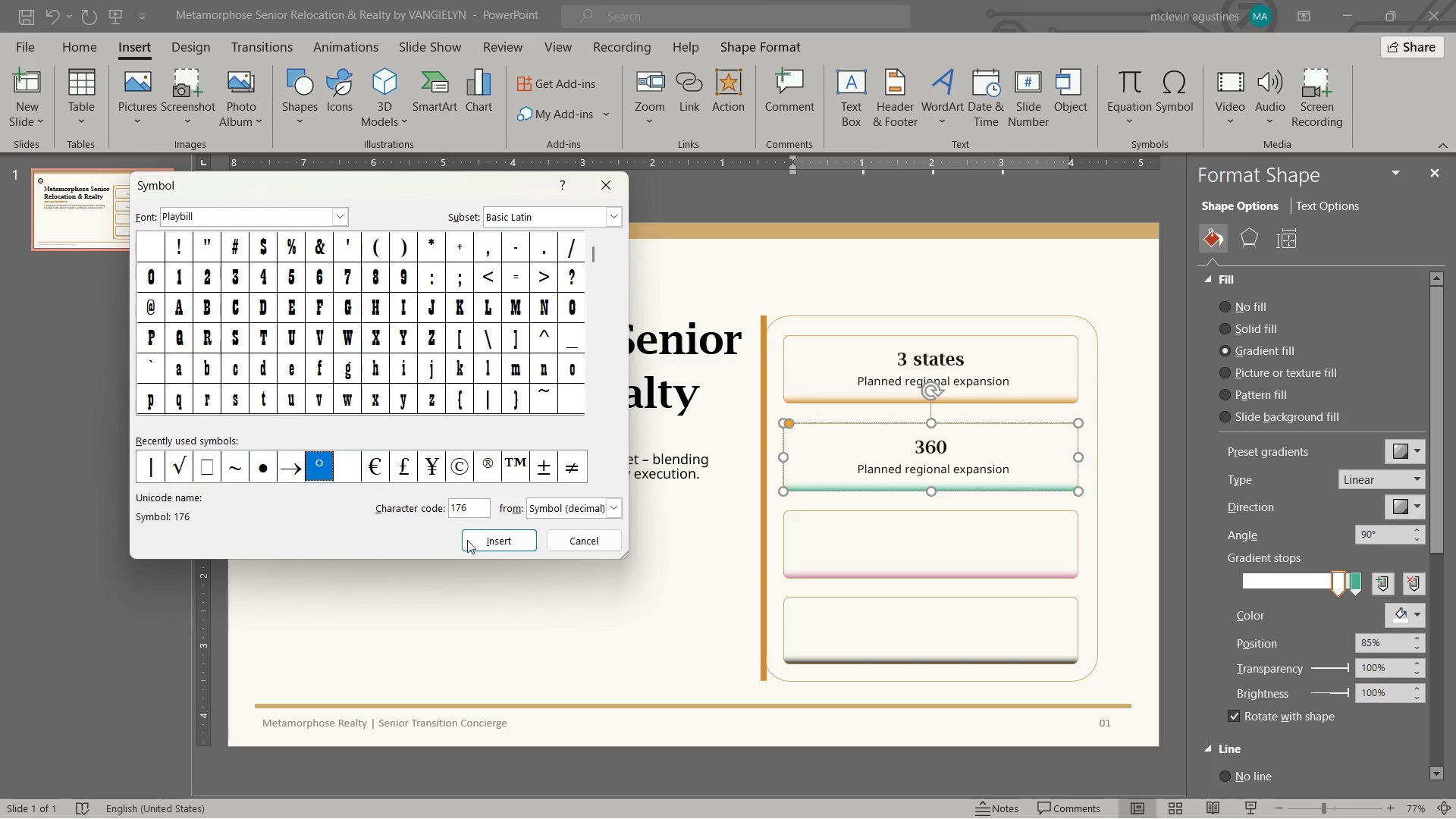 
left_click_drag(start_coordinate=[492, 548], to_coordinate=[492, 551])
 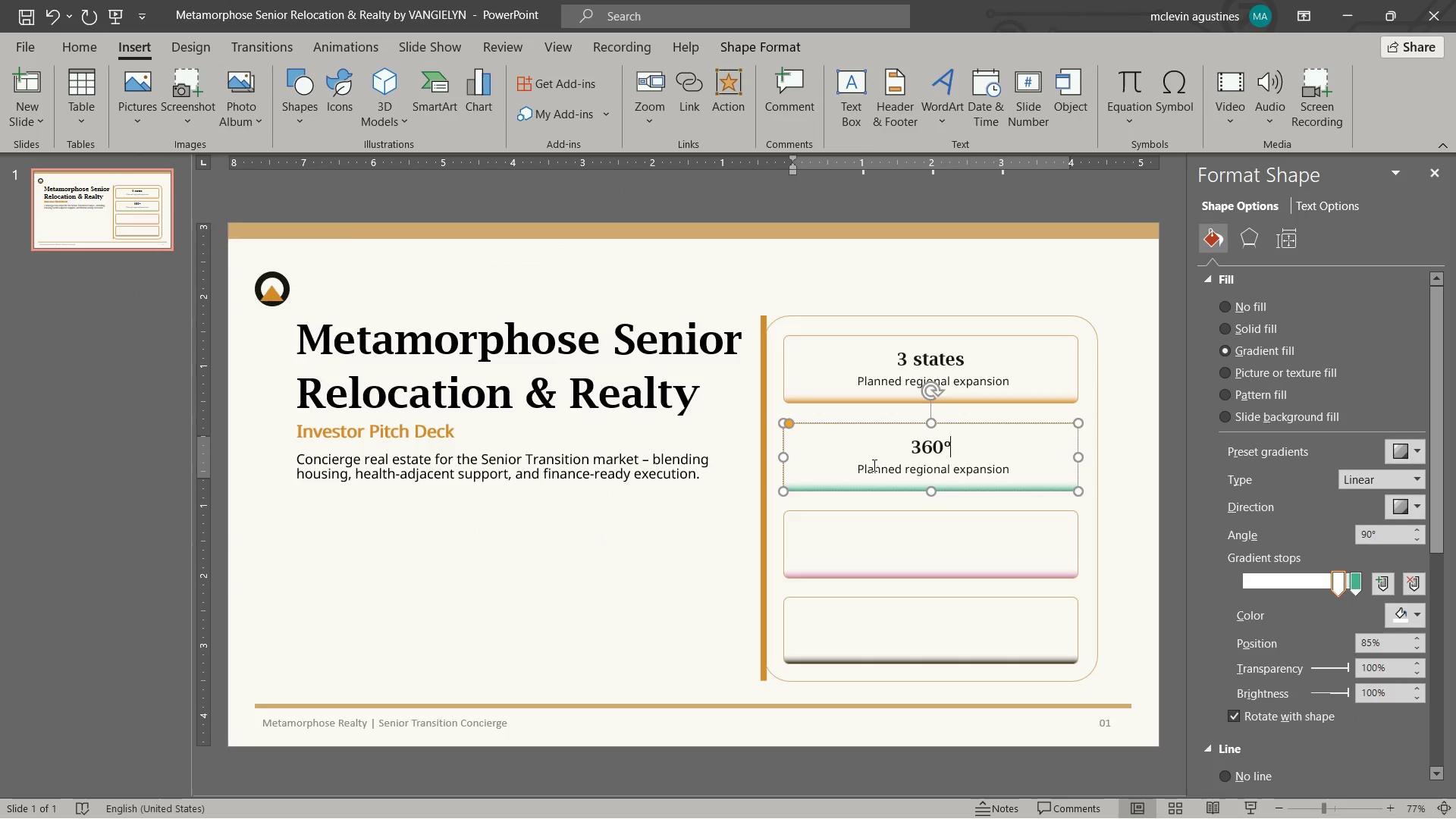 
left_click_drag(start_coordinate=[858, 466], to_coordinate=[1012, 470])
 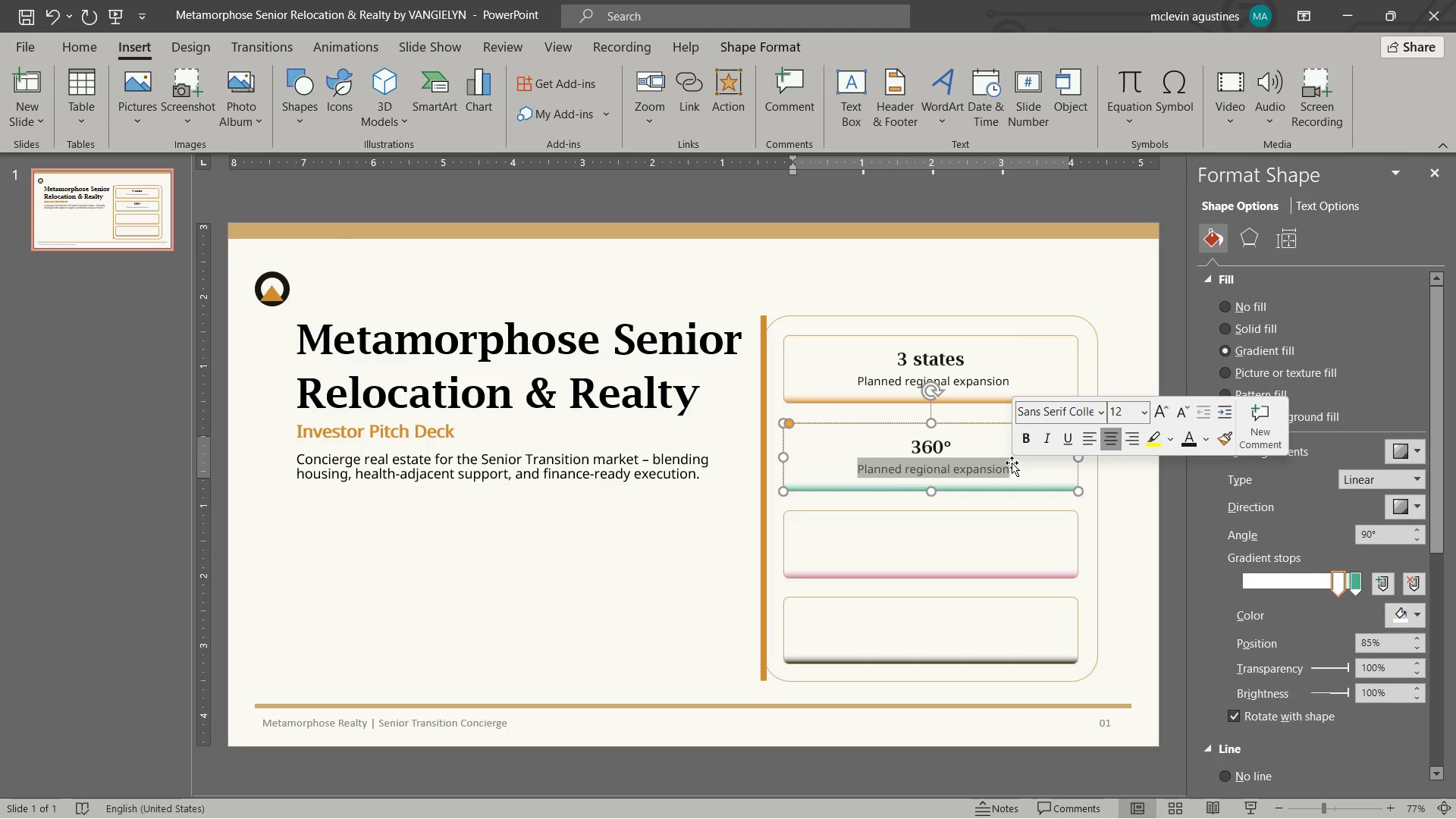 
type(Concierged relocation model)
 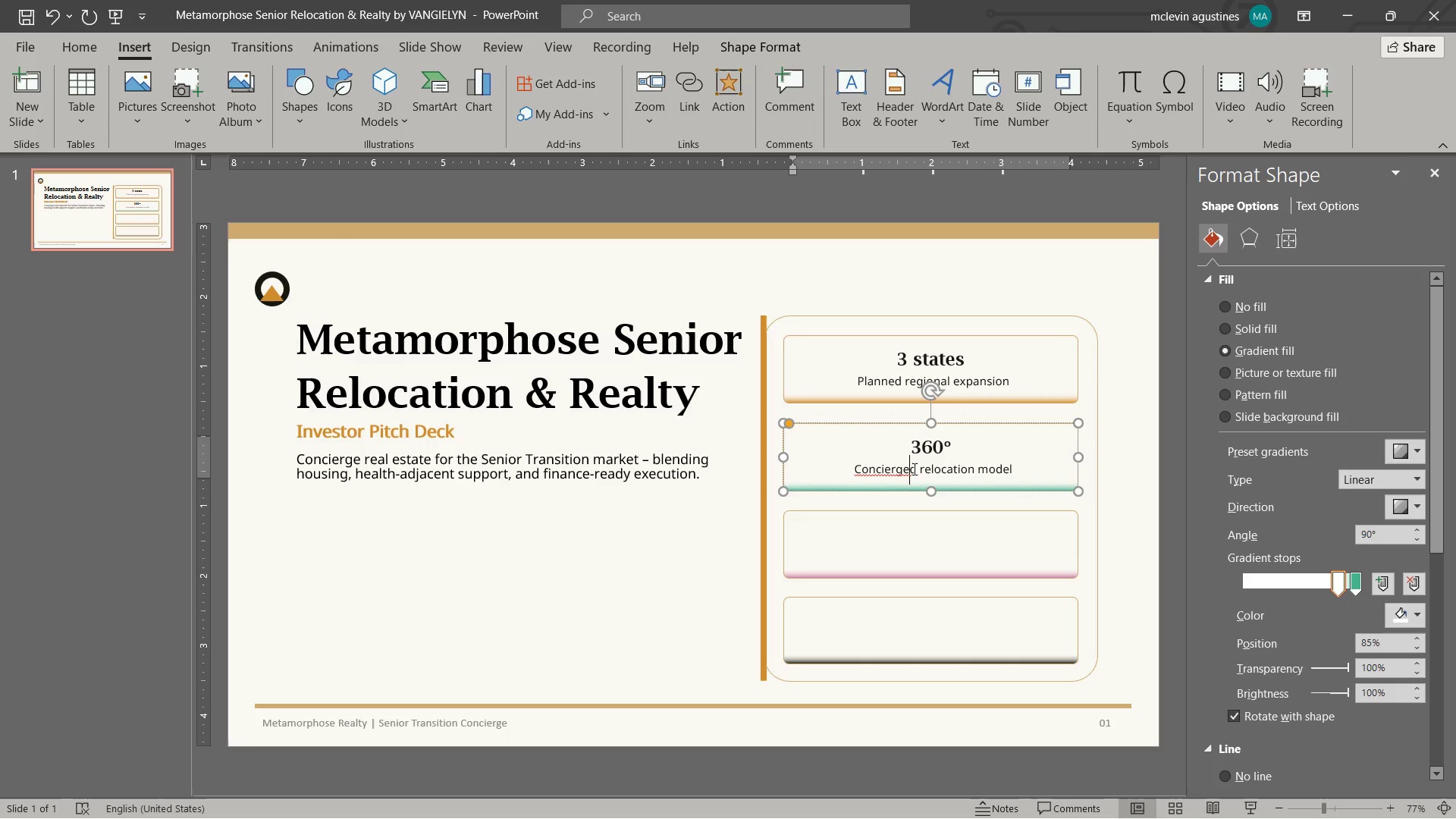 
key(Delete)
 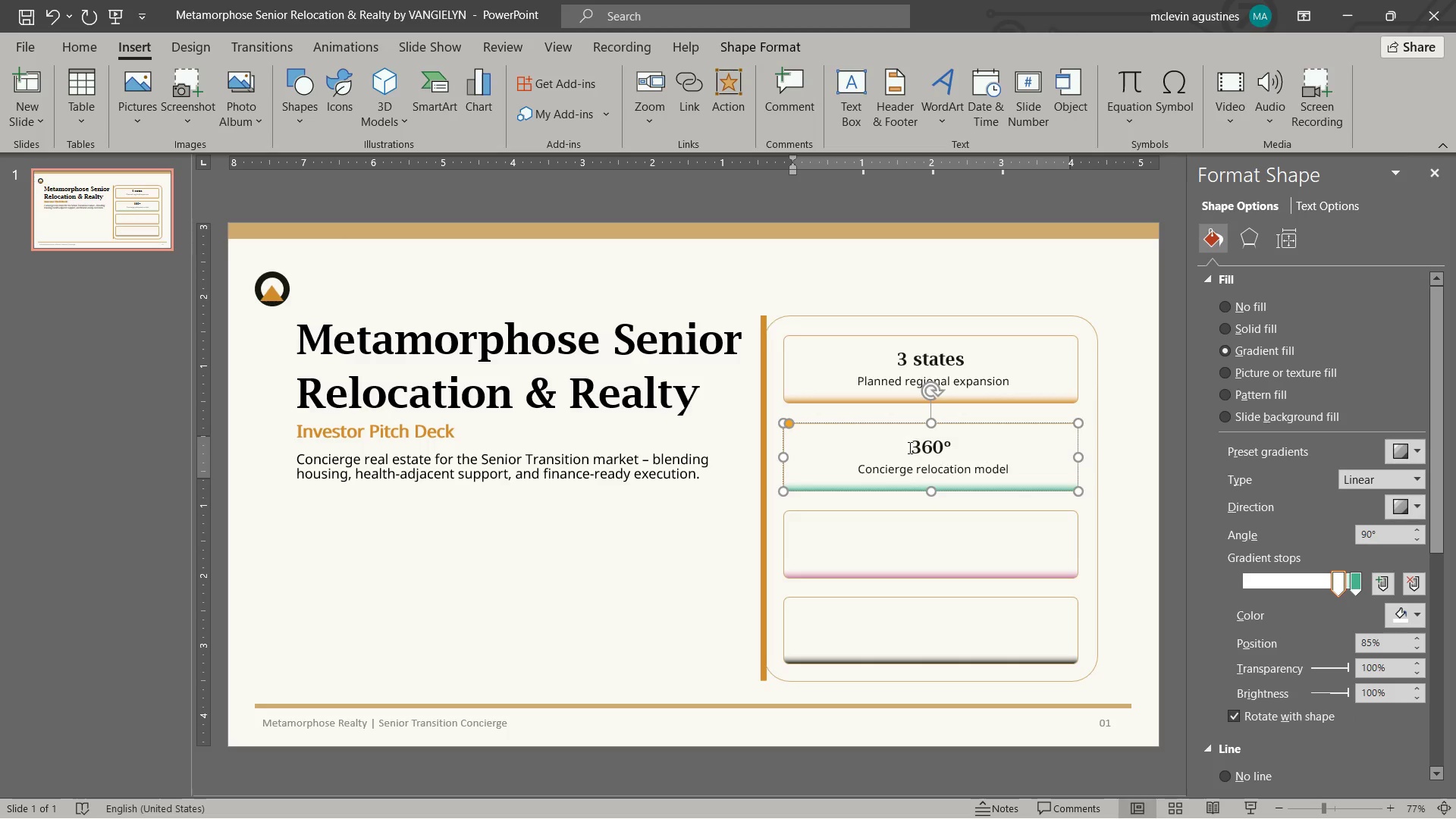 
left_click_drag(start_coordinate=[908, 447], to_coordinate=[1084, 485])
 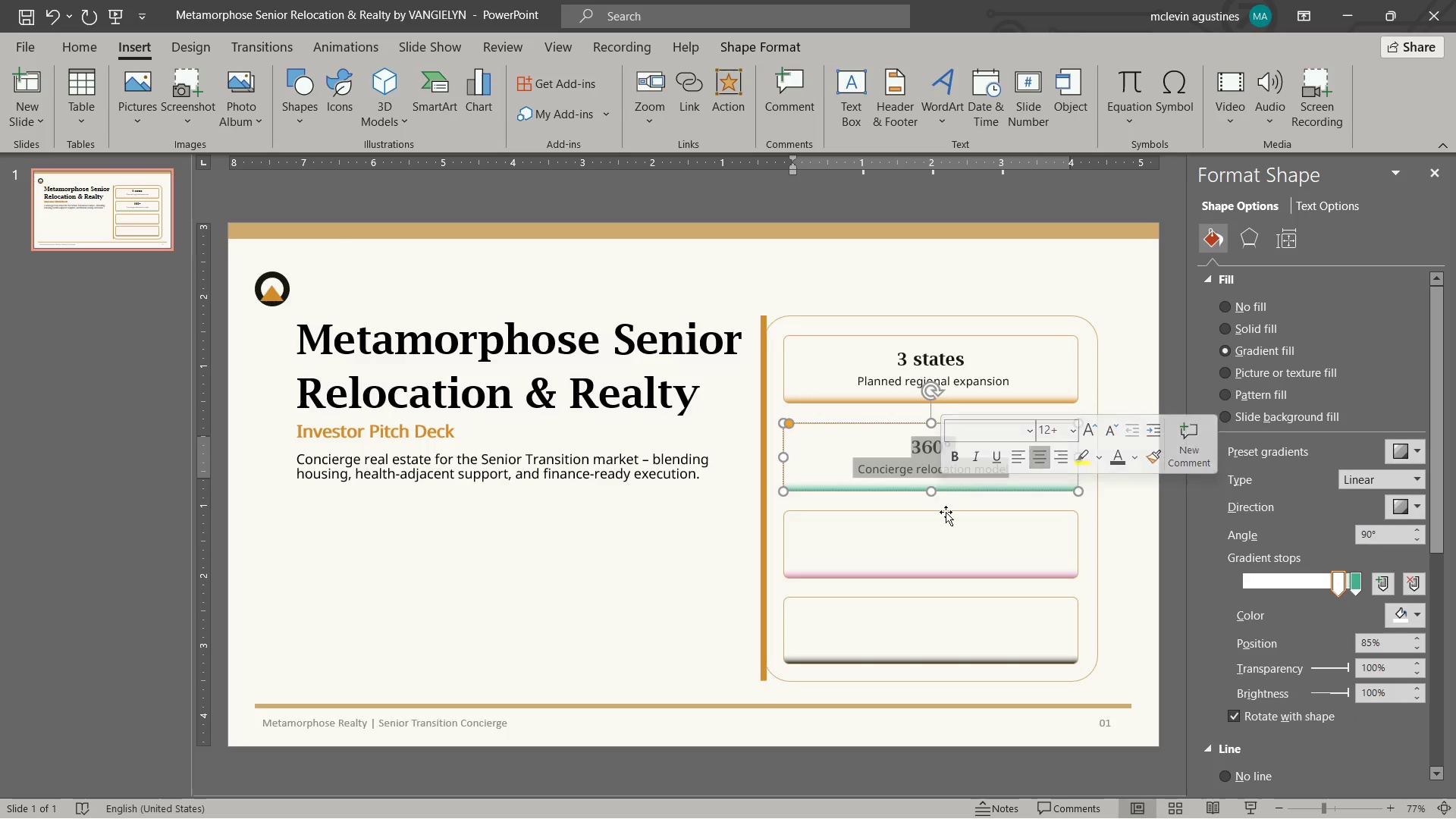 
key(Control+C)
 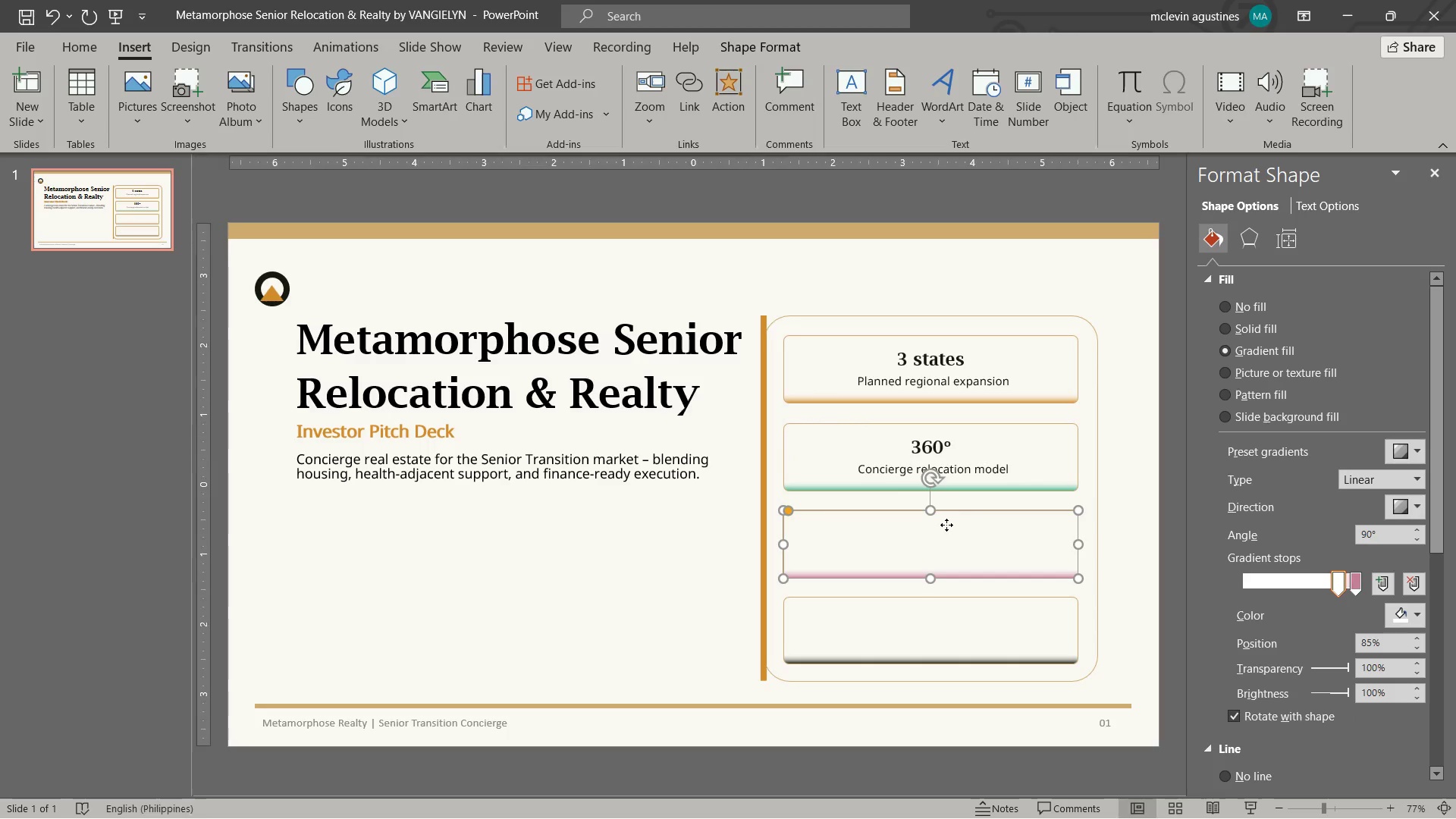 
right_click([946, 525])
 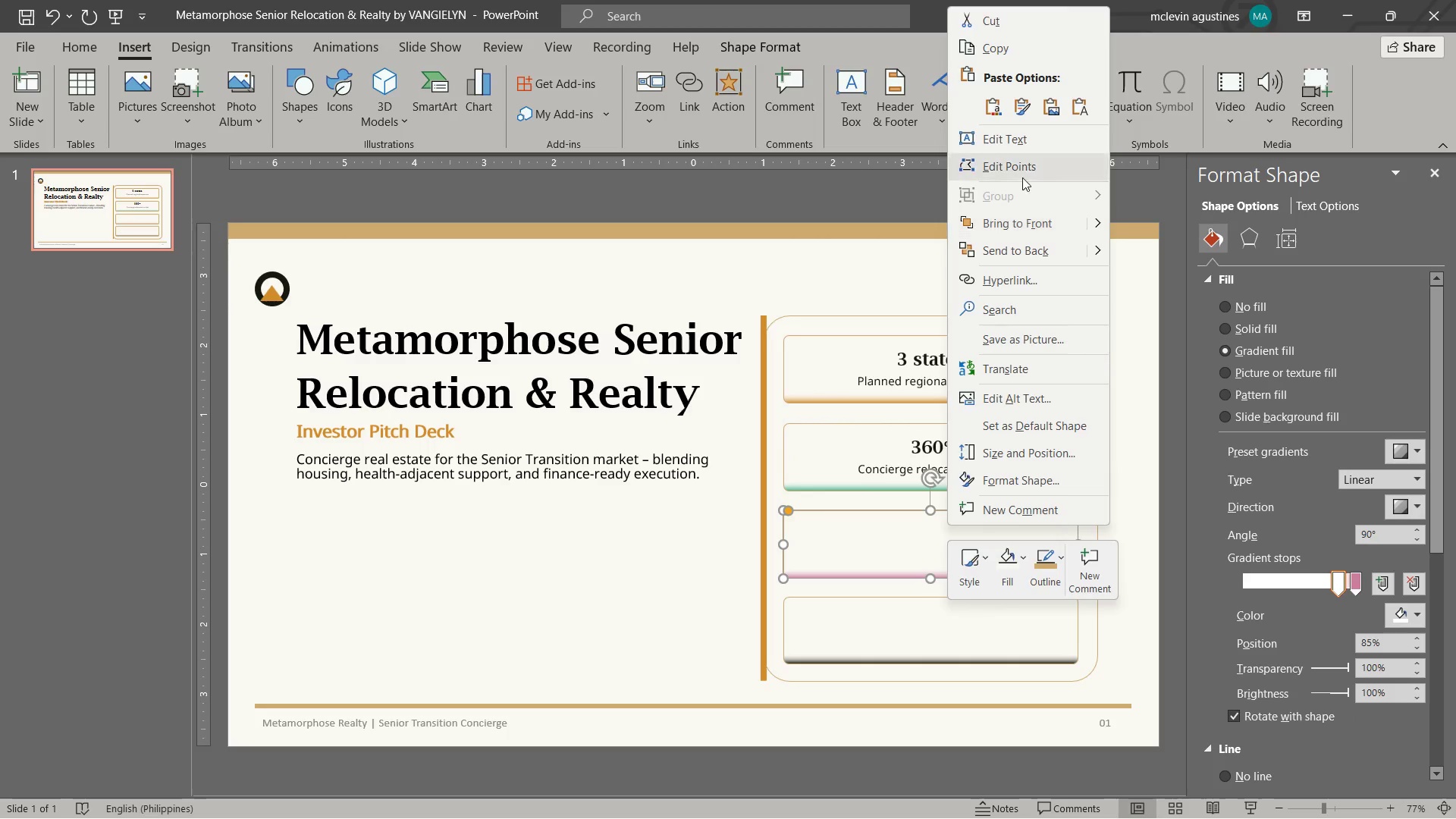 
left_click([1021, 135])
 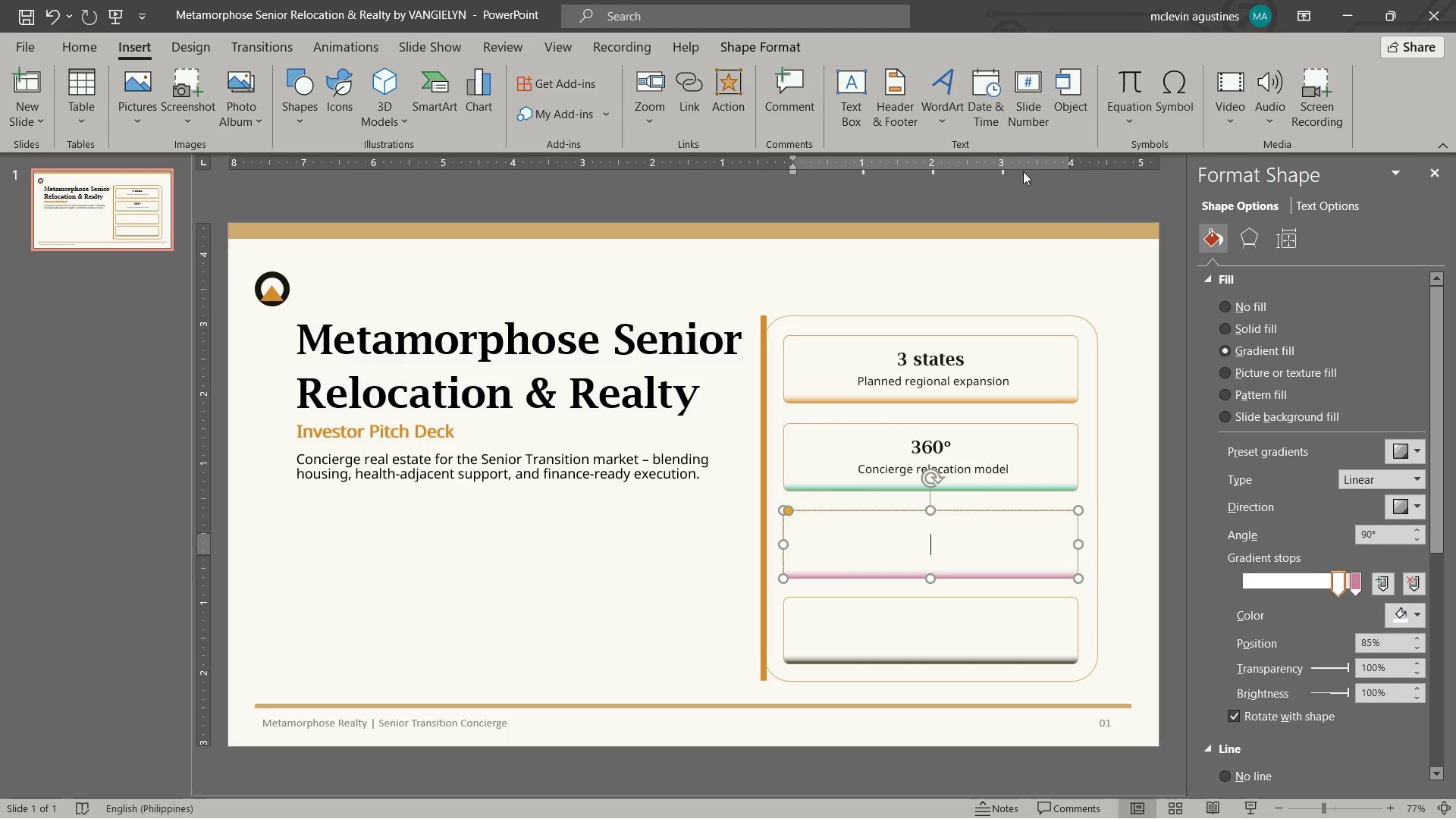 
key(Control+ControlLeft)
 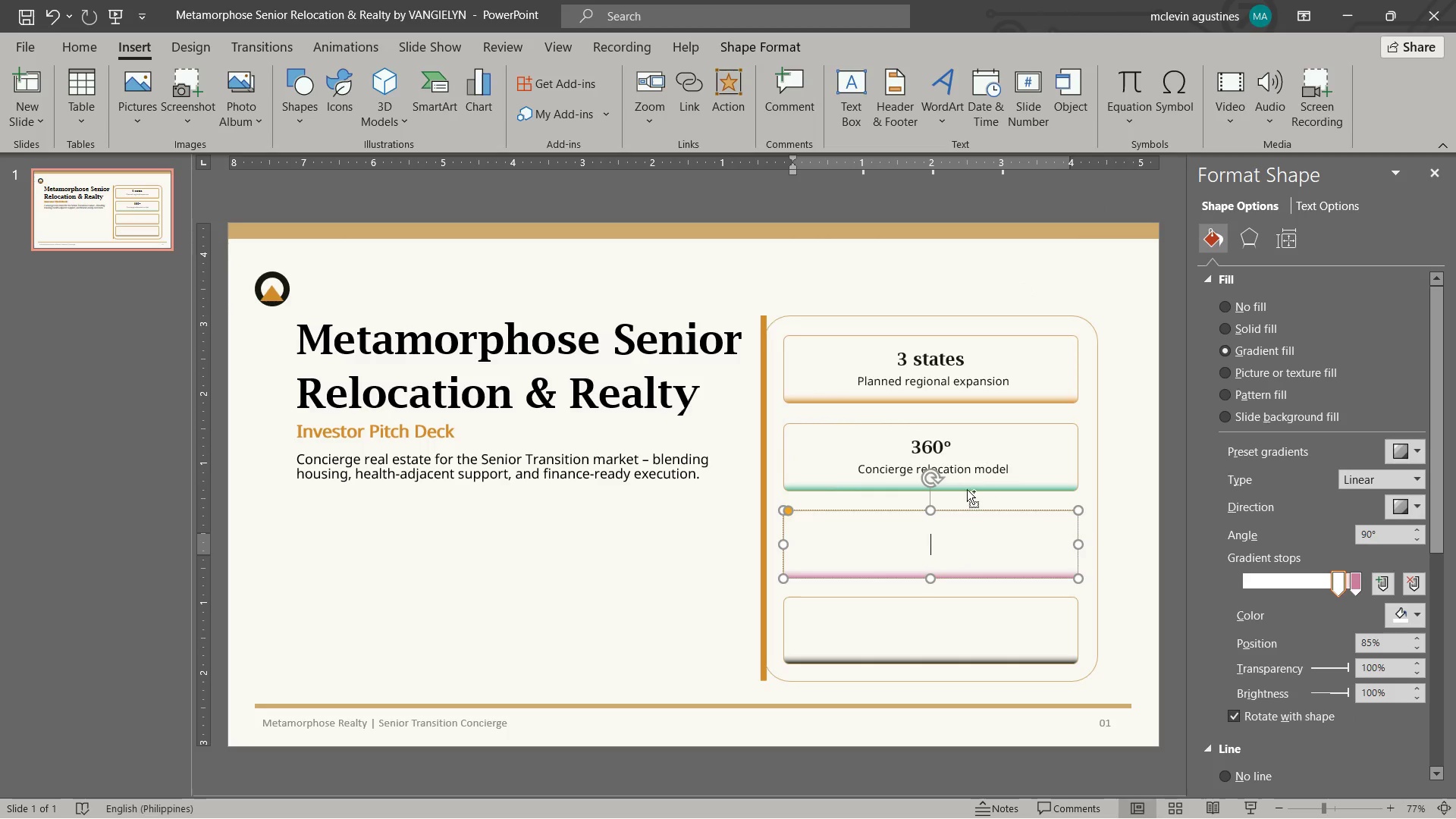 
key(Control+V)
 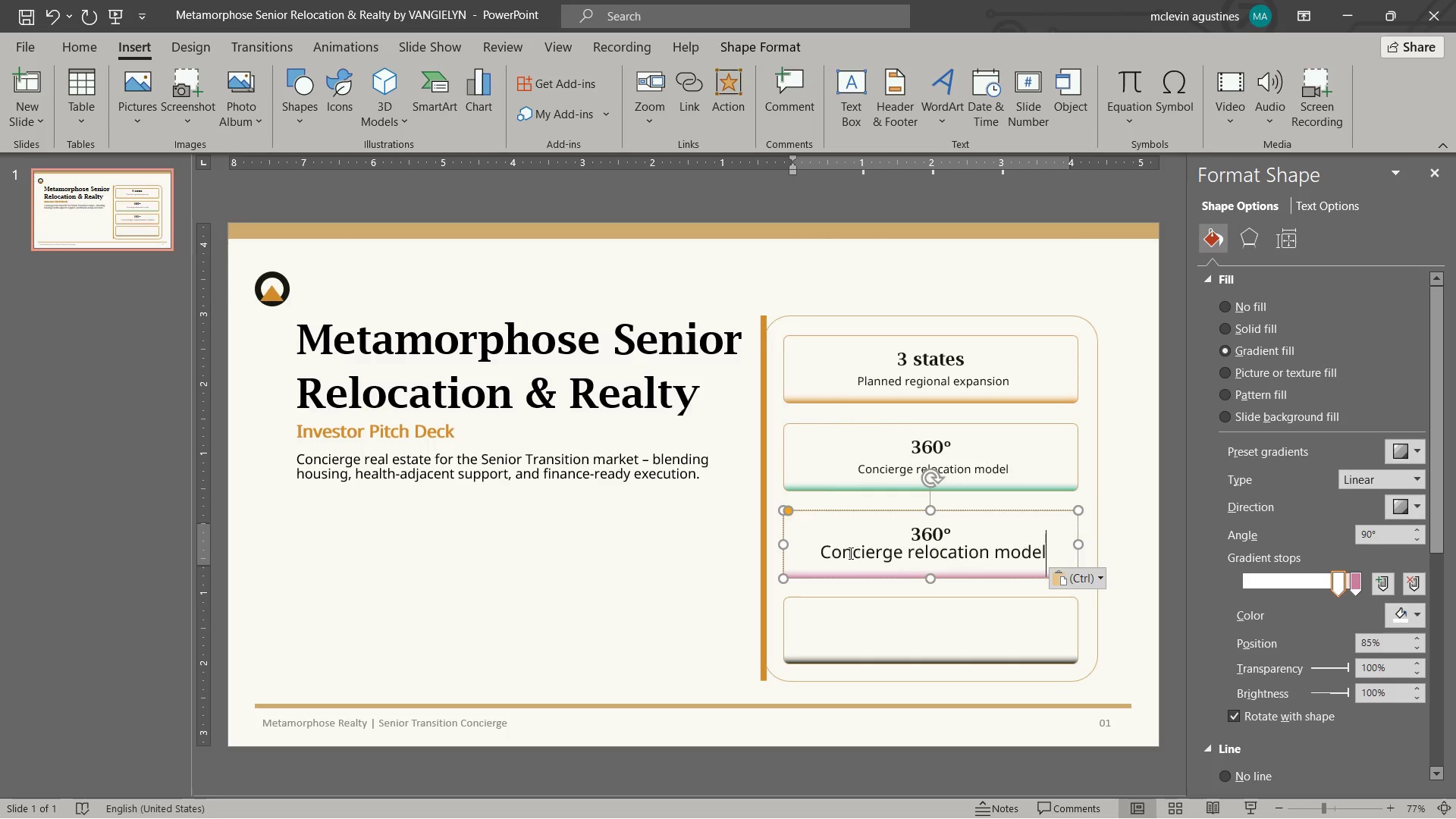 
left_click([827, 552])
 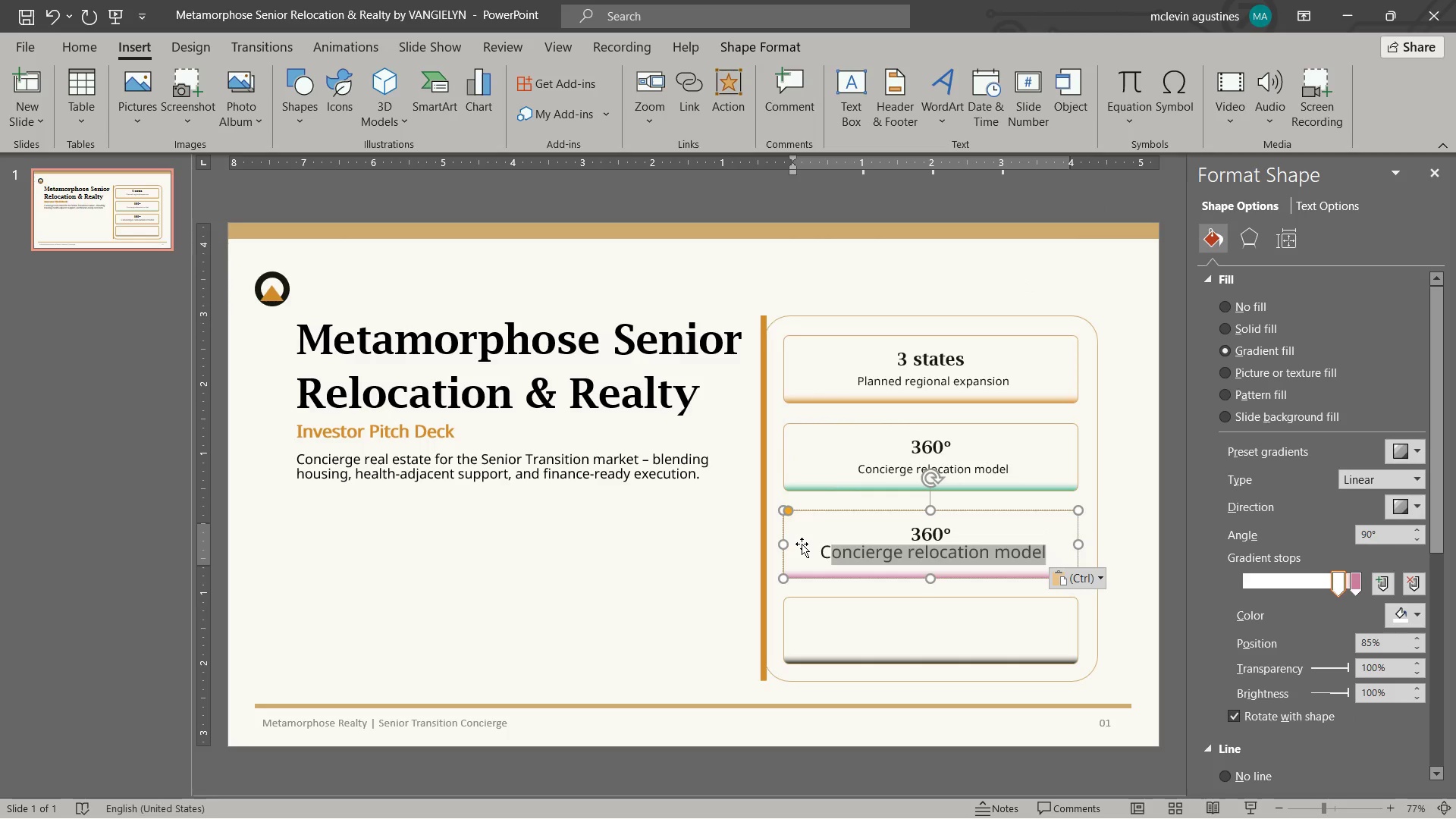 
key(Shift+ArrowLeft)
 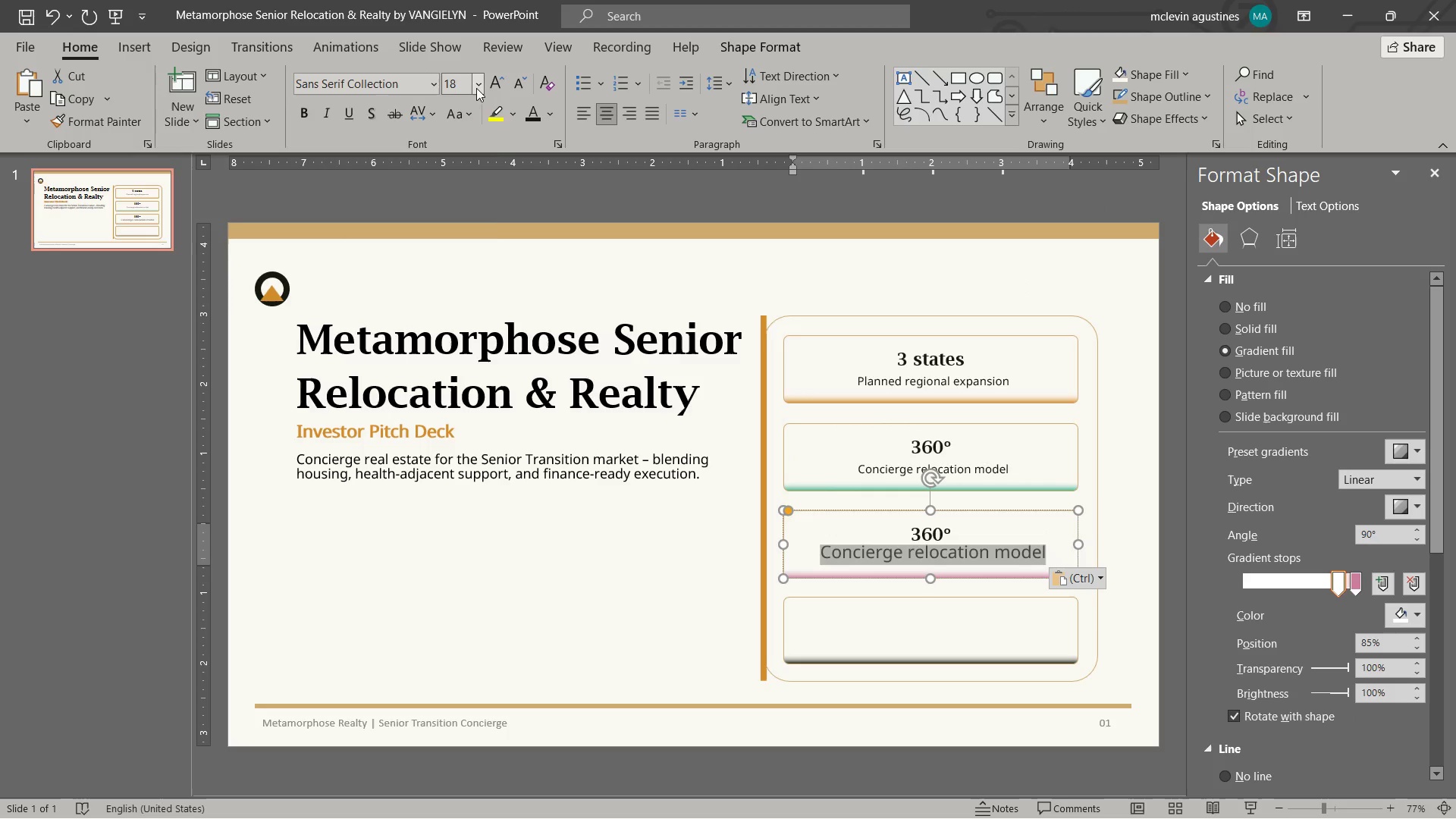 
key(Numpad1)
 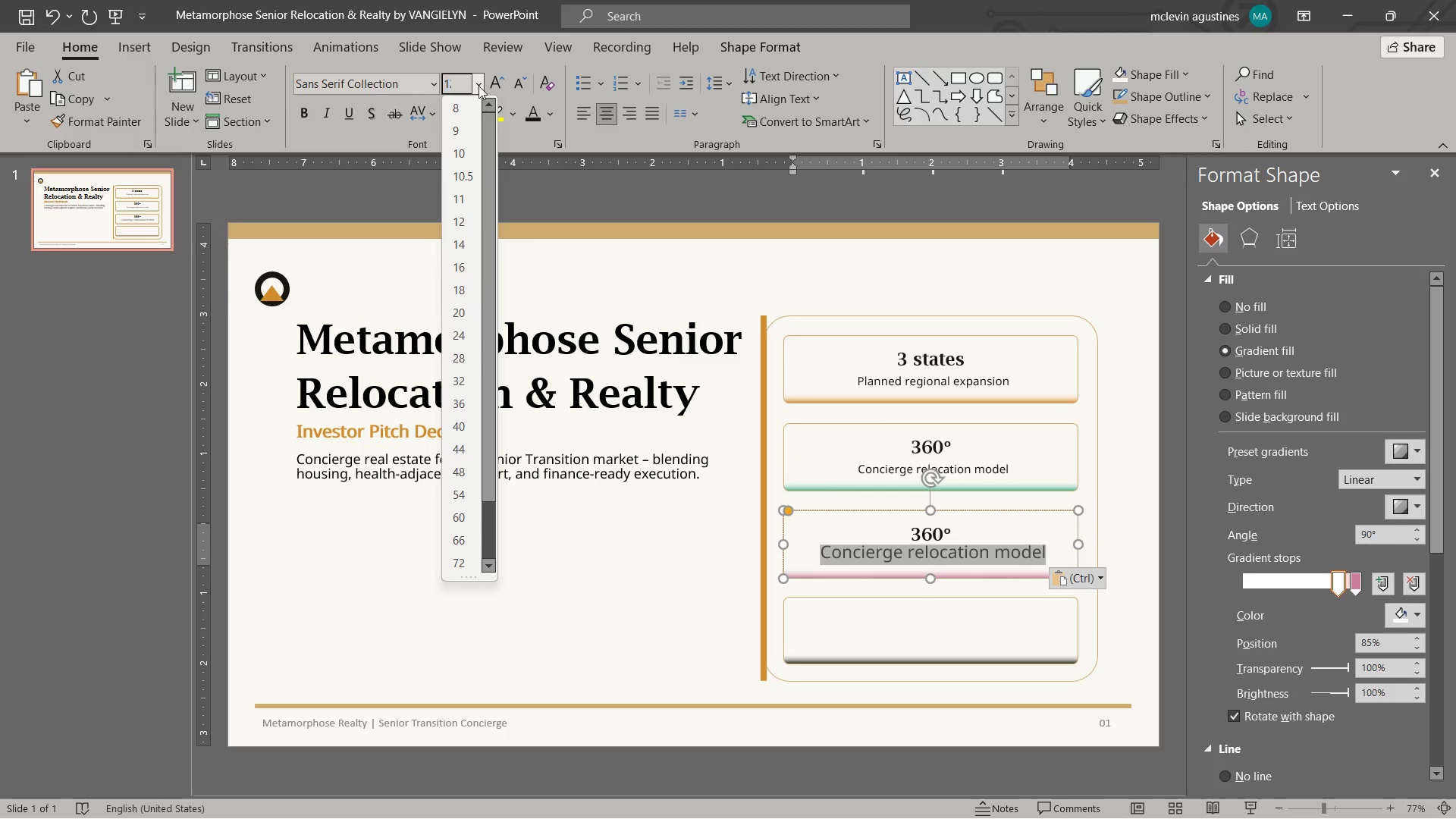 
key(Numpad2)
 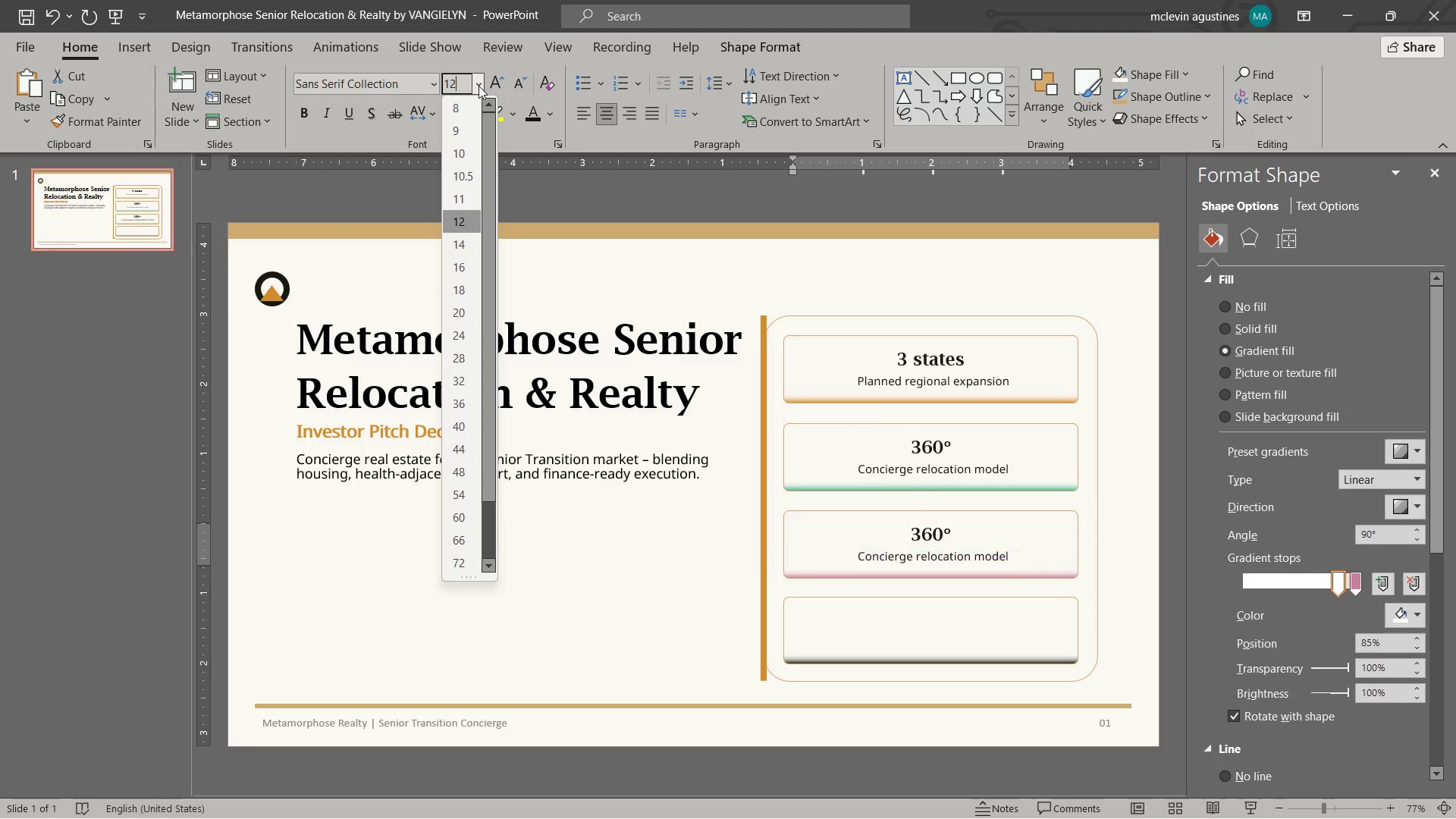 
key(NumpadEnter)
 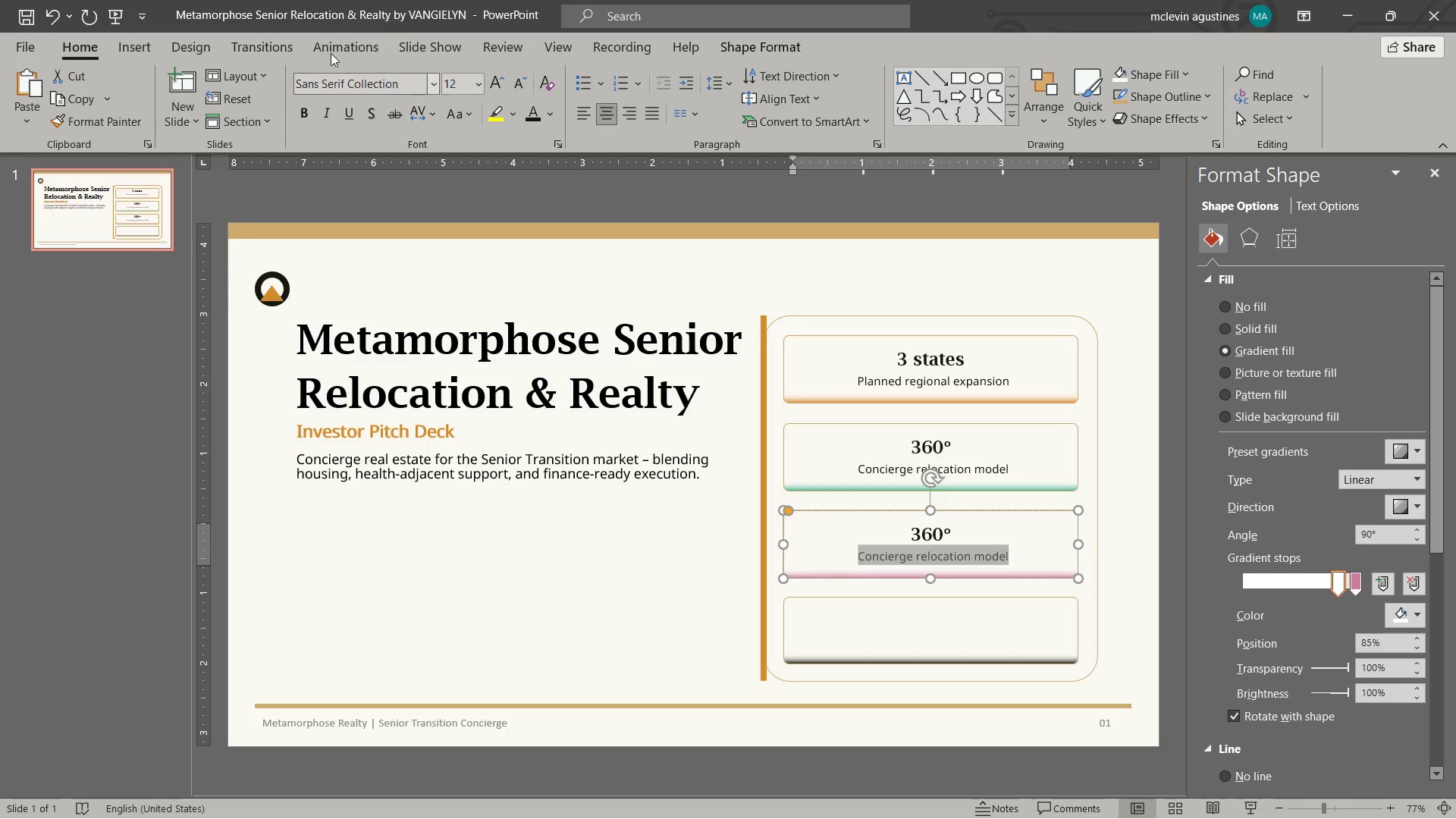 
wait(5.64)
 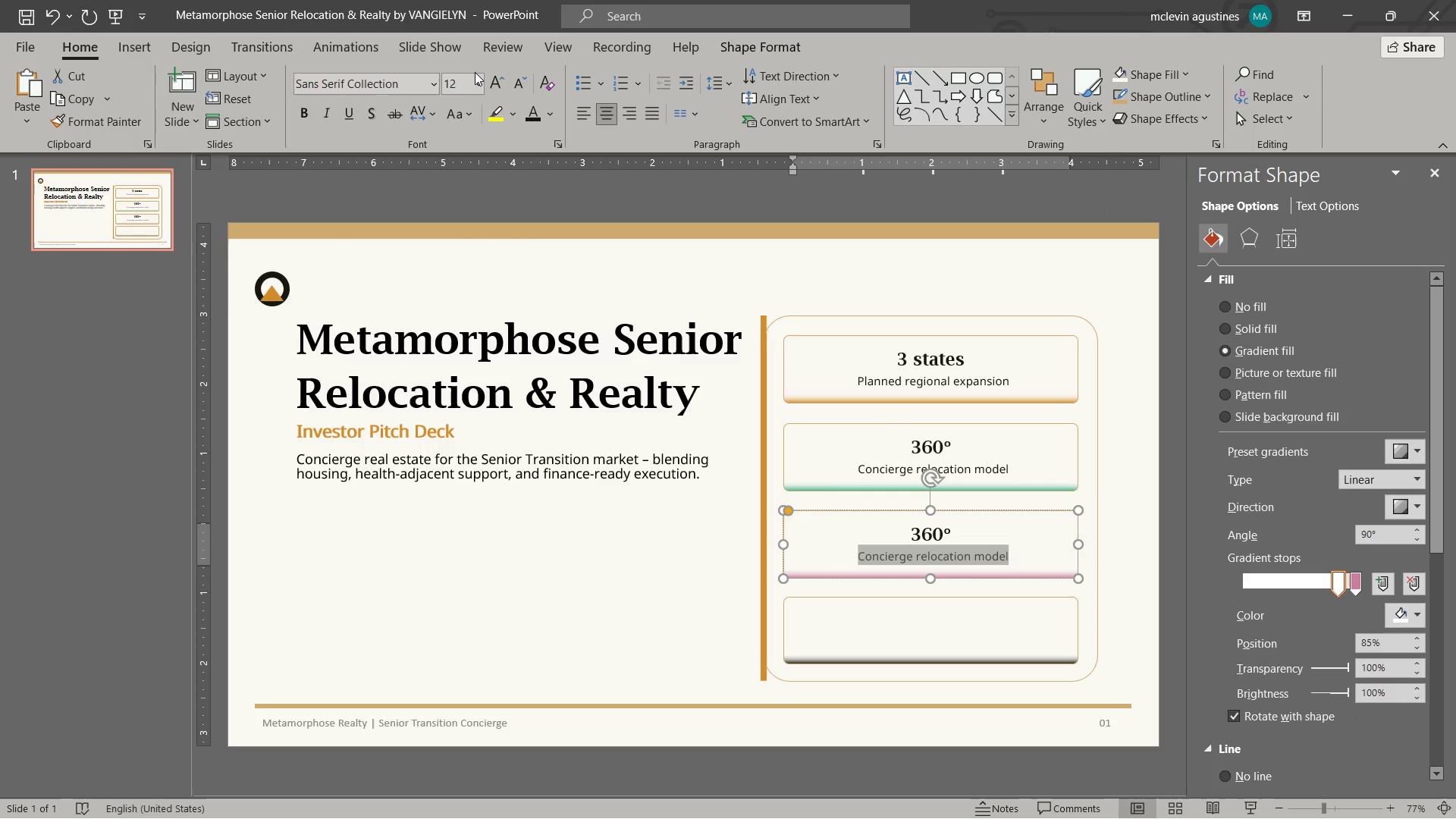 
left_click_drag(start_coordinate=[917, 530], to_coordinate=[952, 530])
 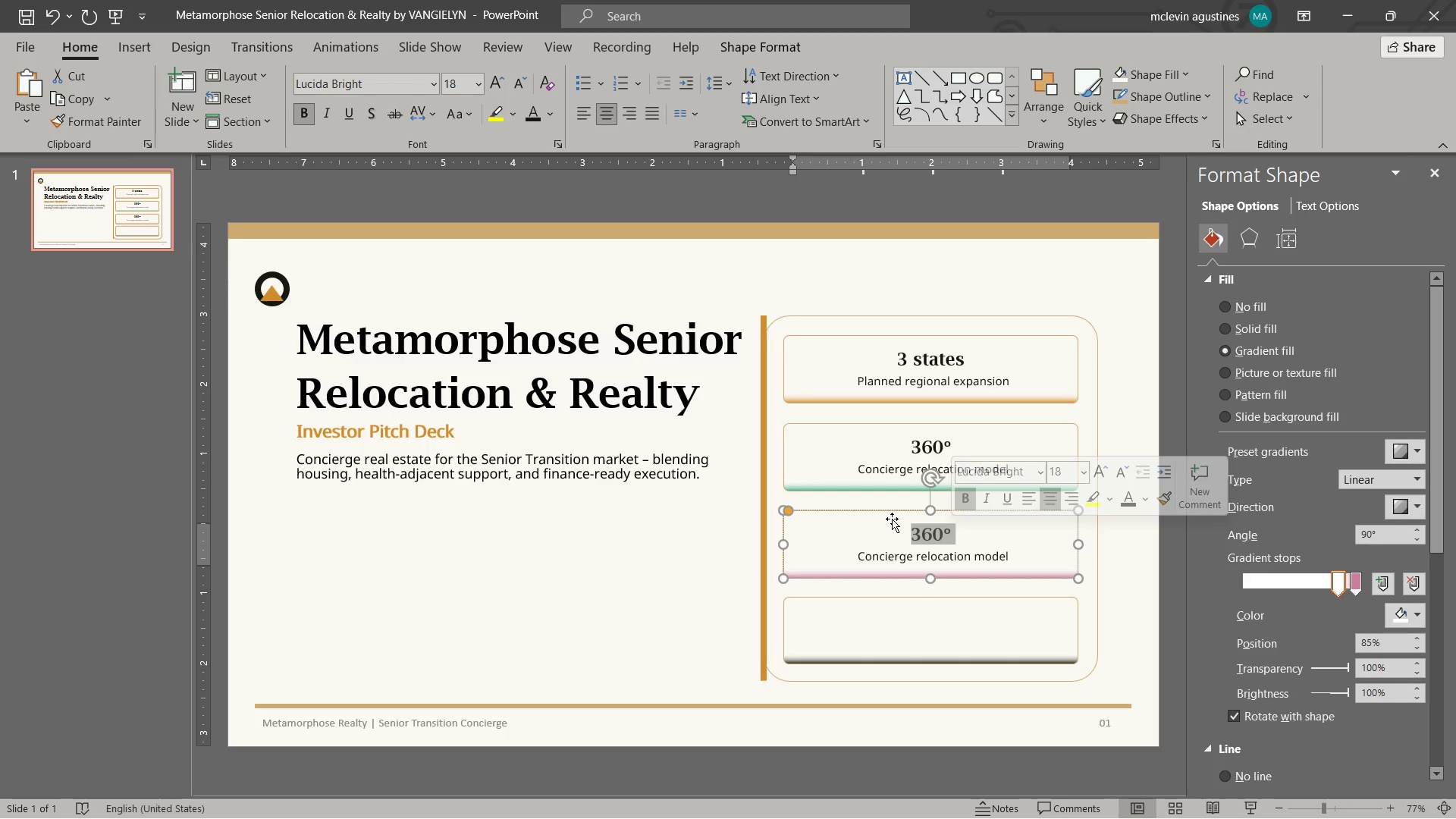 
type(Premium)
 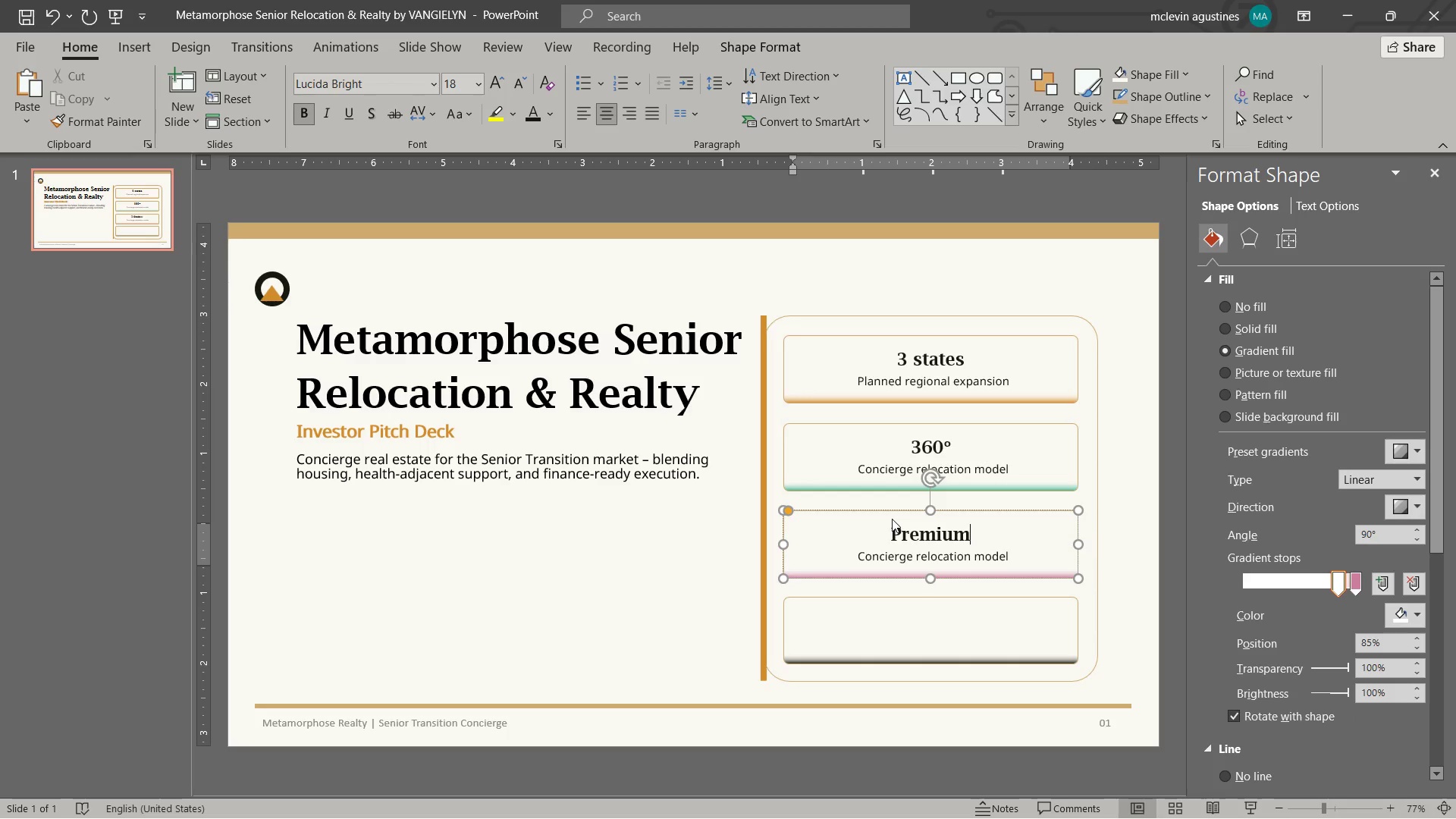 
key(ArrowDown)
 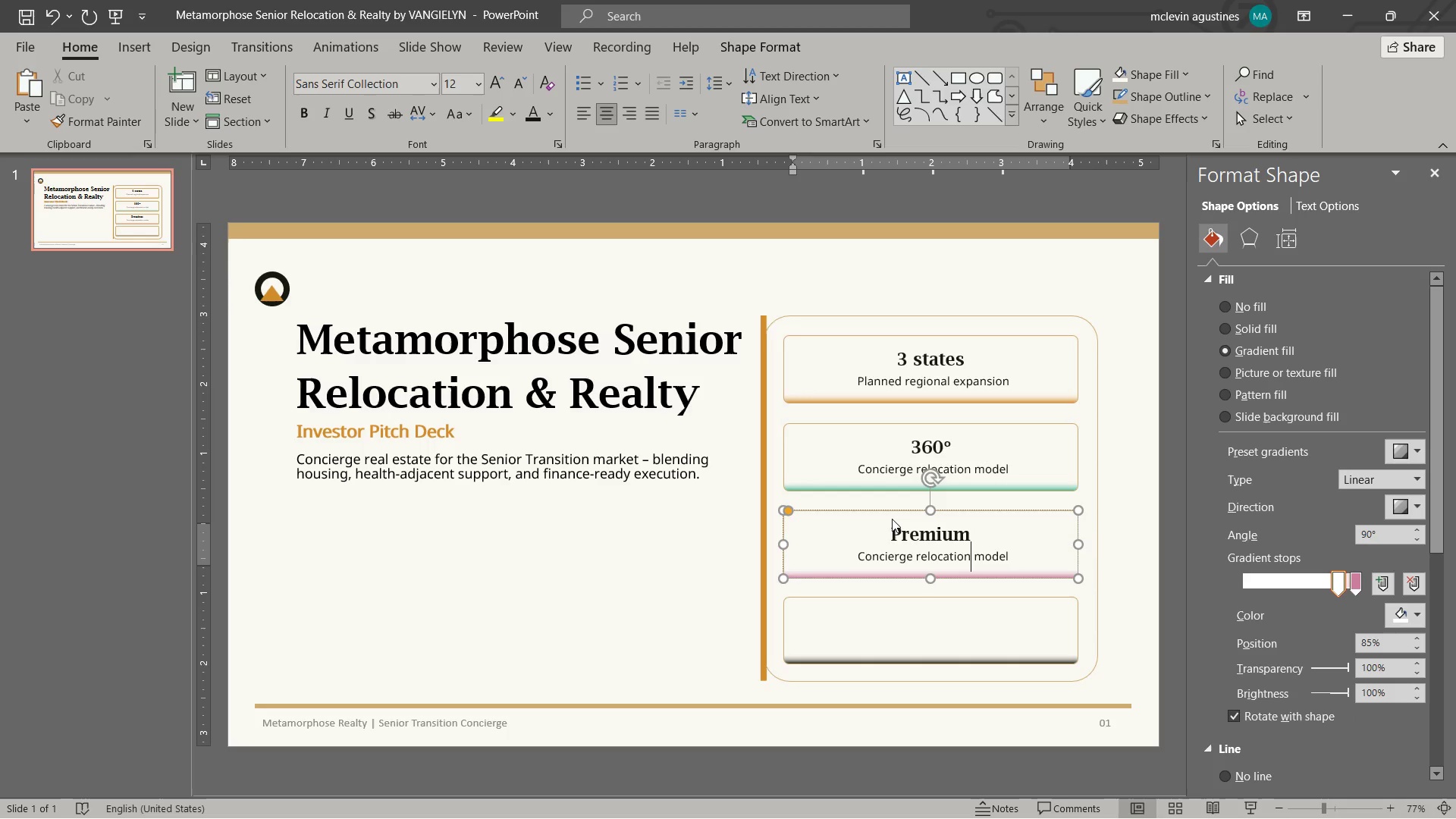 
key(Control+ArrowLeft)
 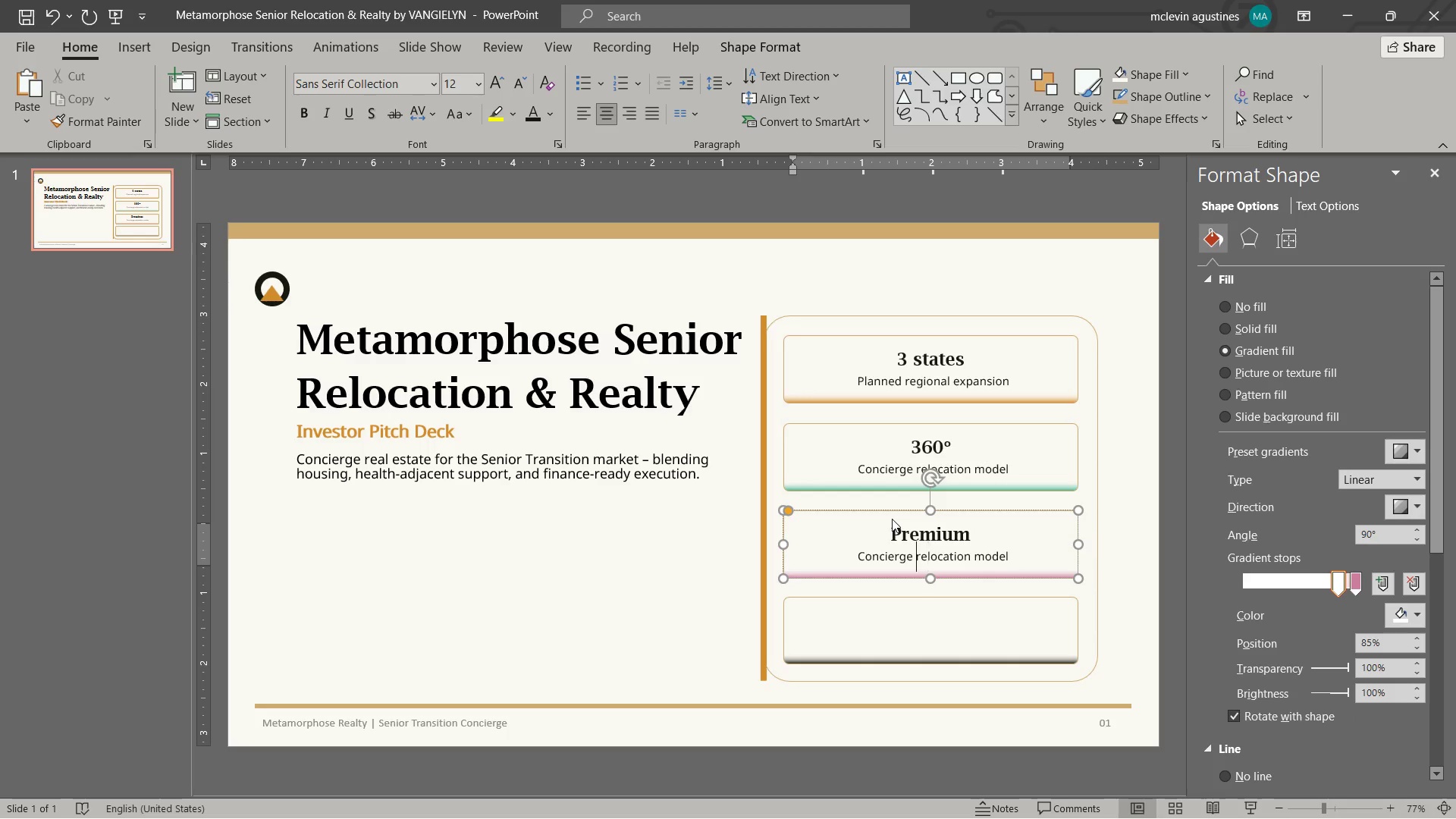 
key(Control+ArrowLeft)
 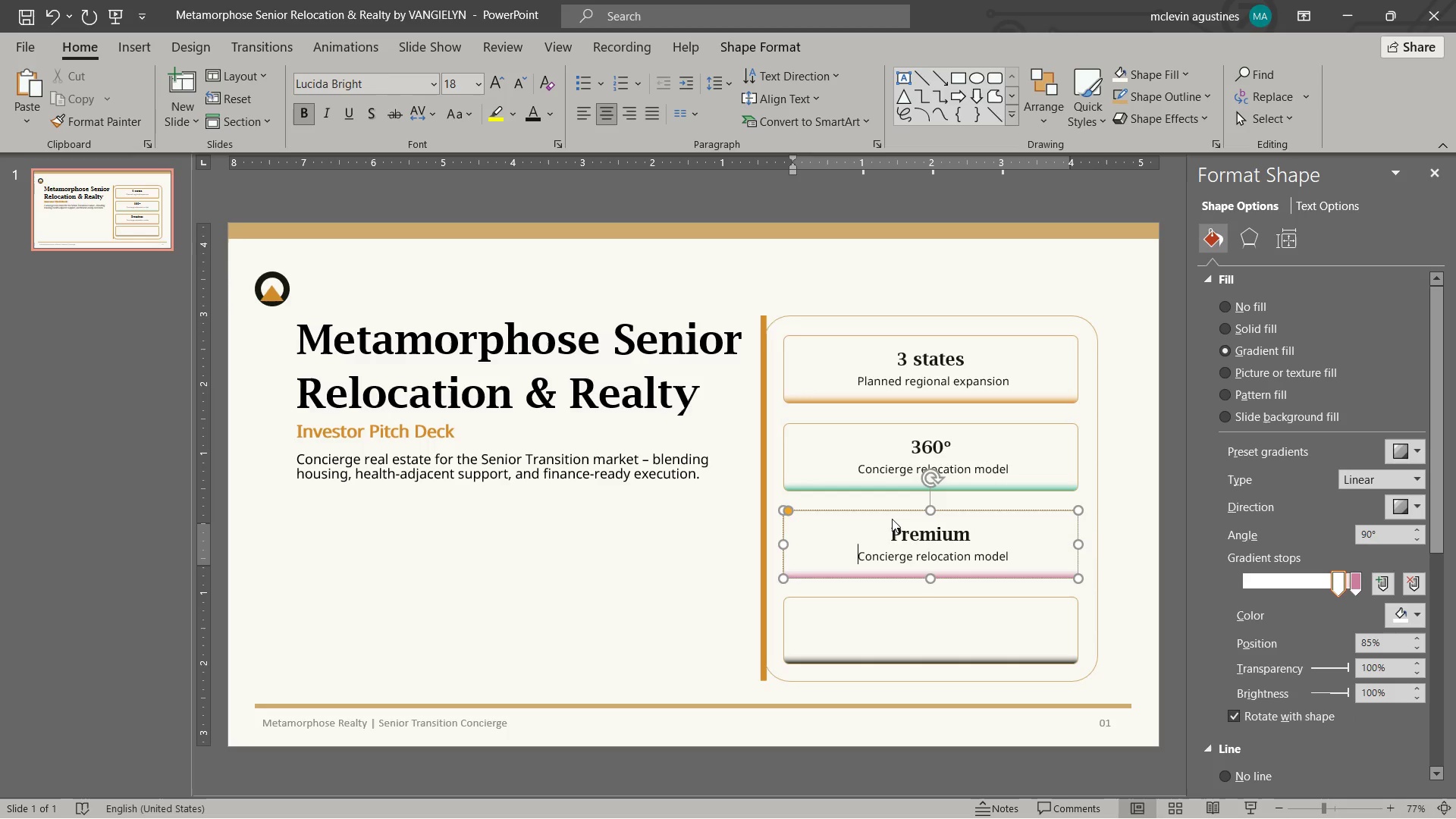 
key(Control+Shift+ArrowRight)
 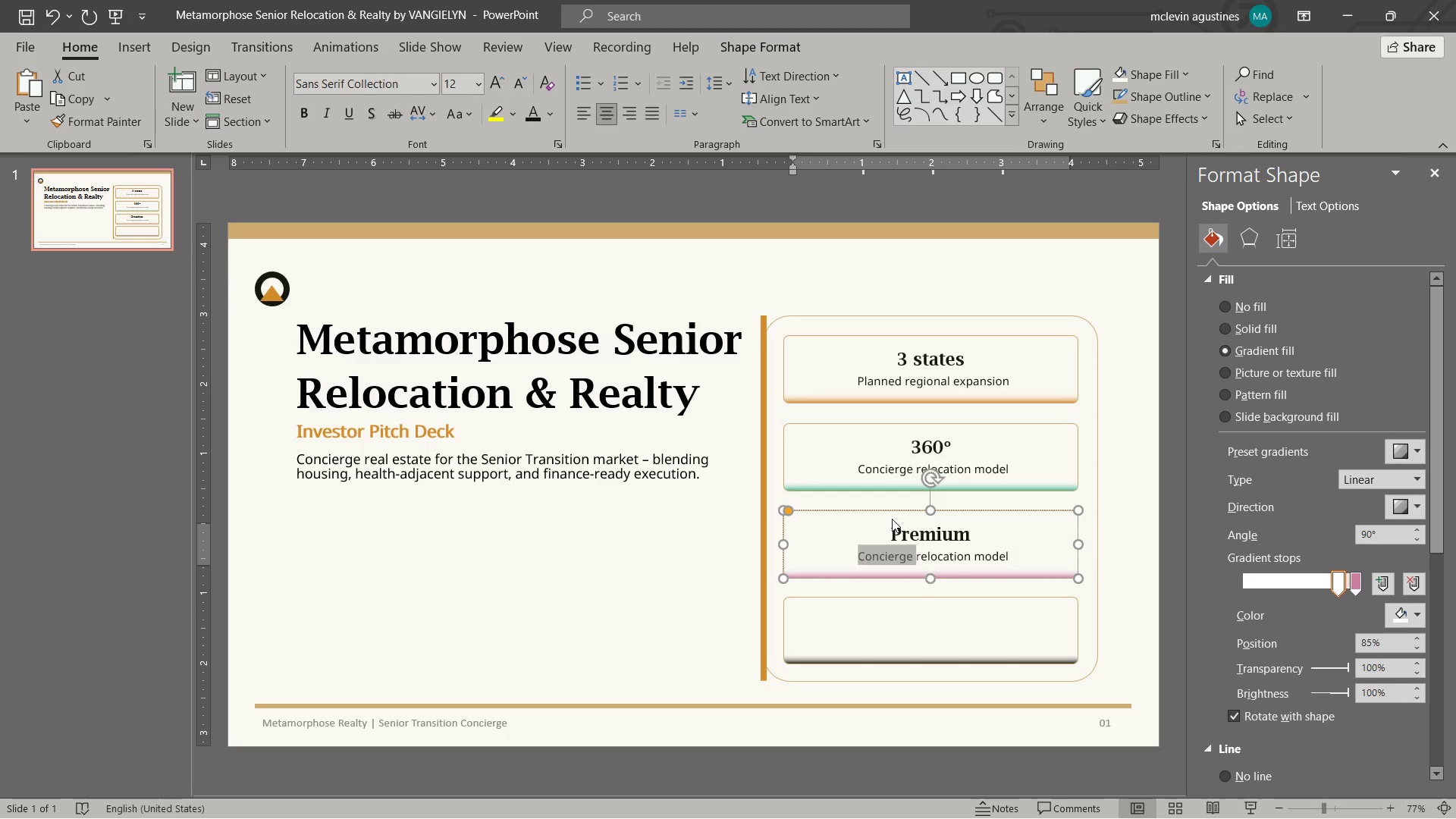 
key(Control+Shift+ArrowRight)
 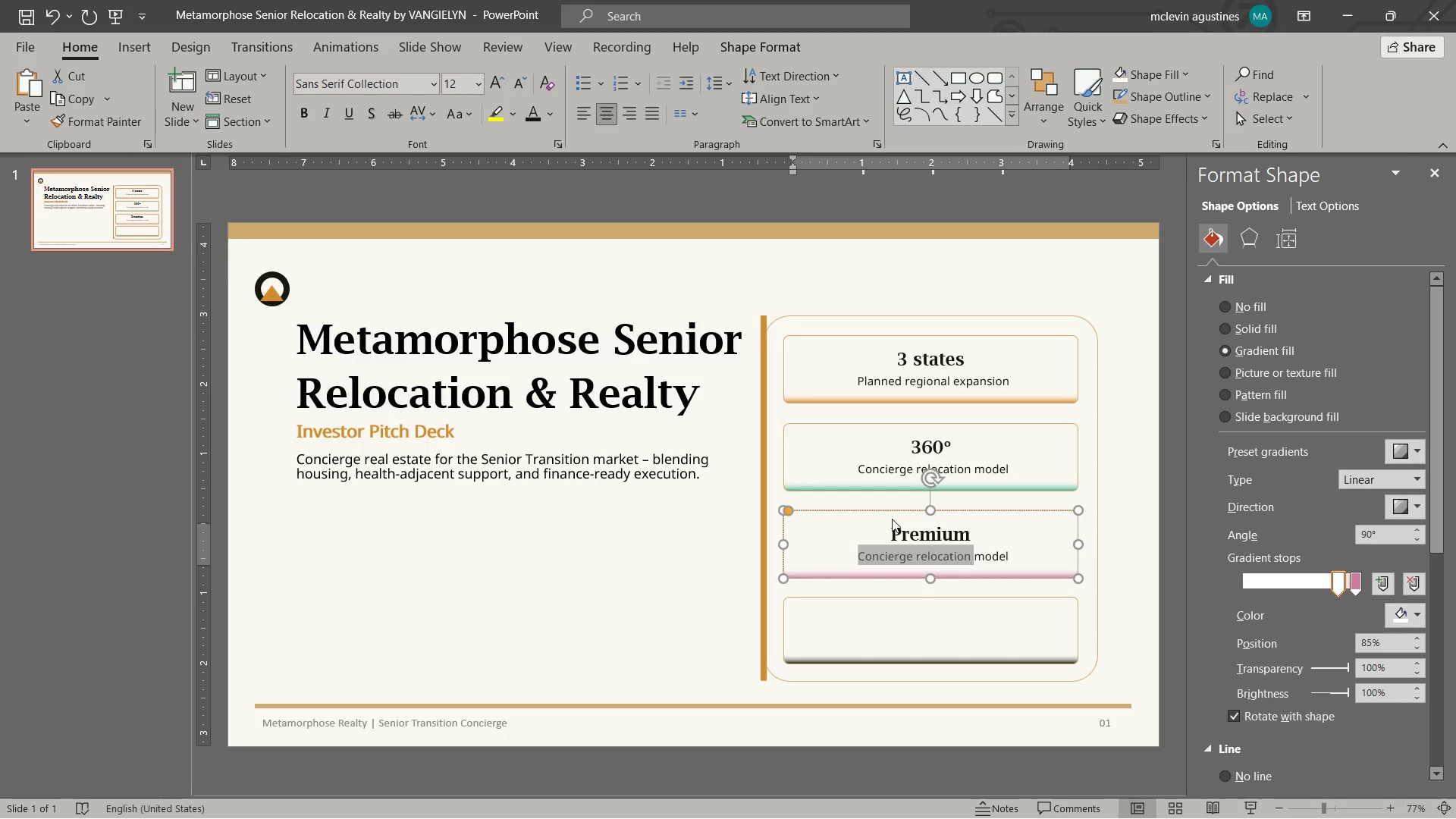 
key(Control+Shift+ArrowRight)
 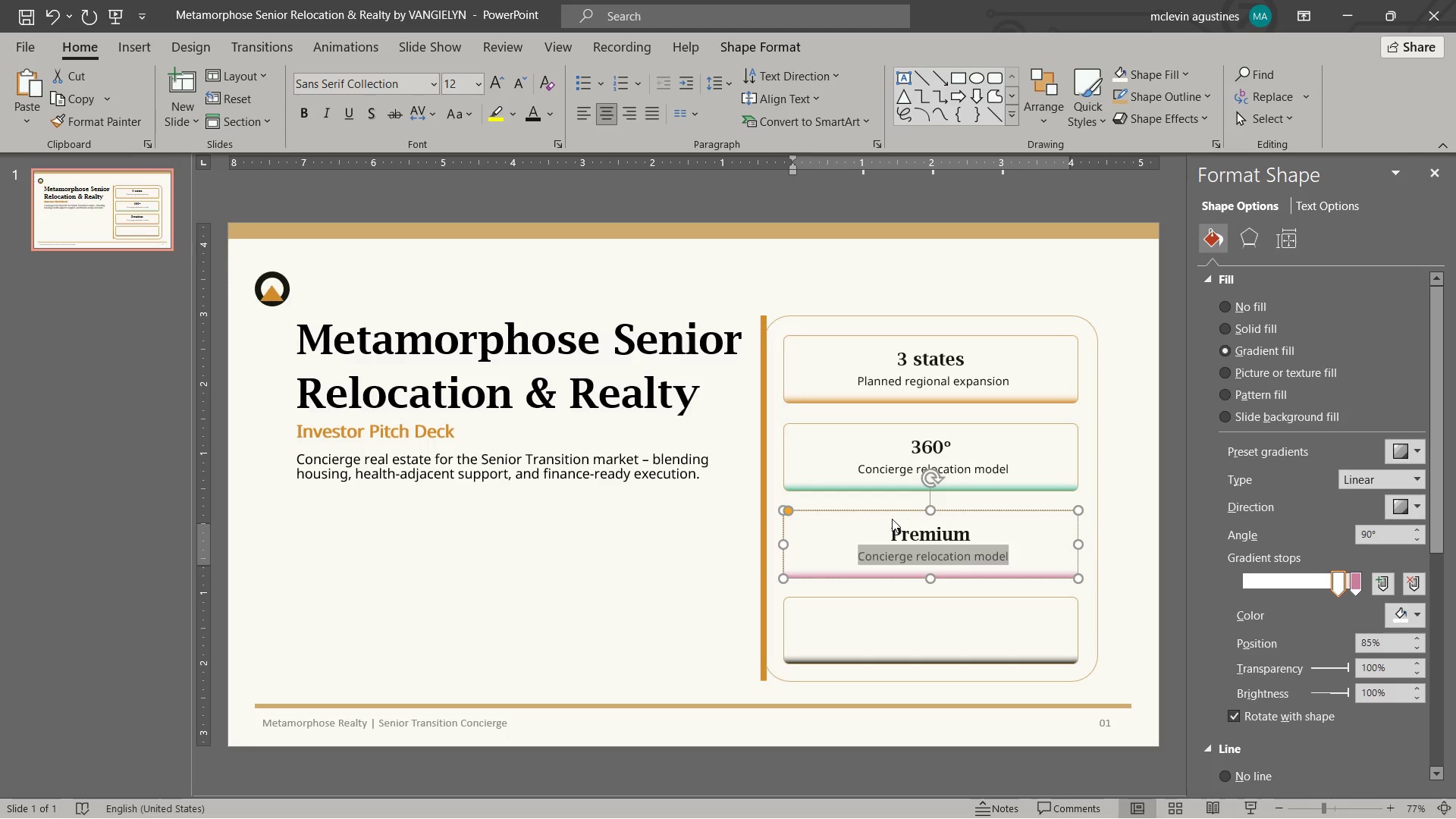 
key(A)
 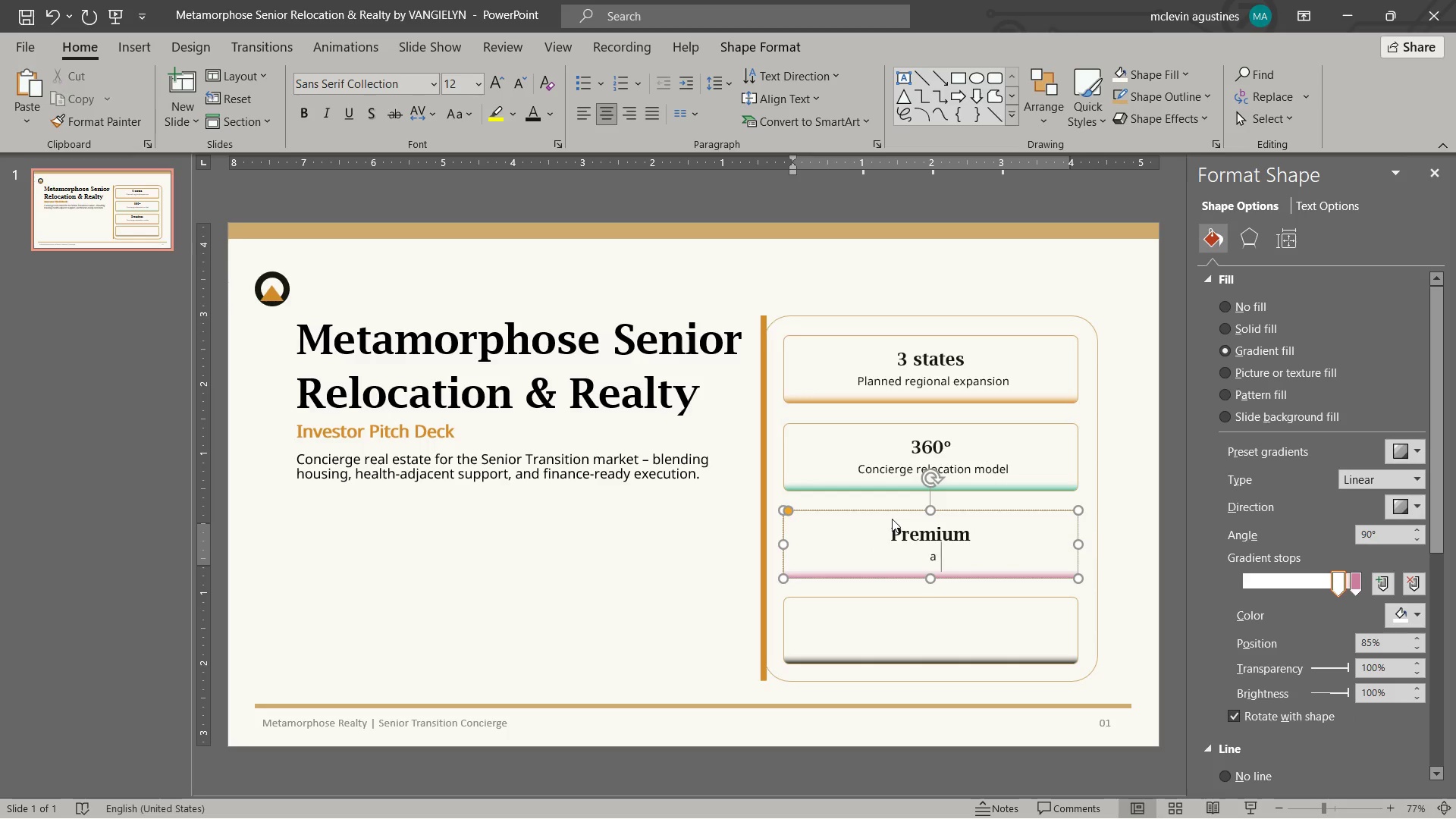 
key(Space)
 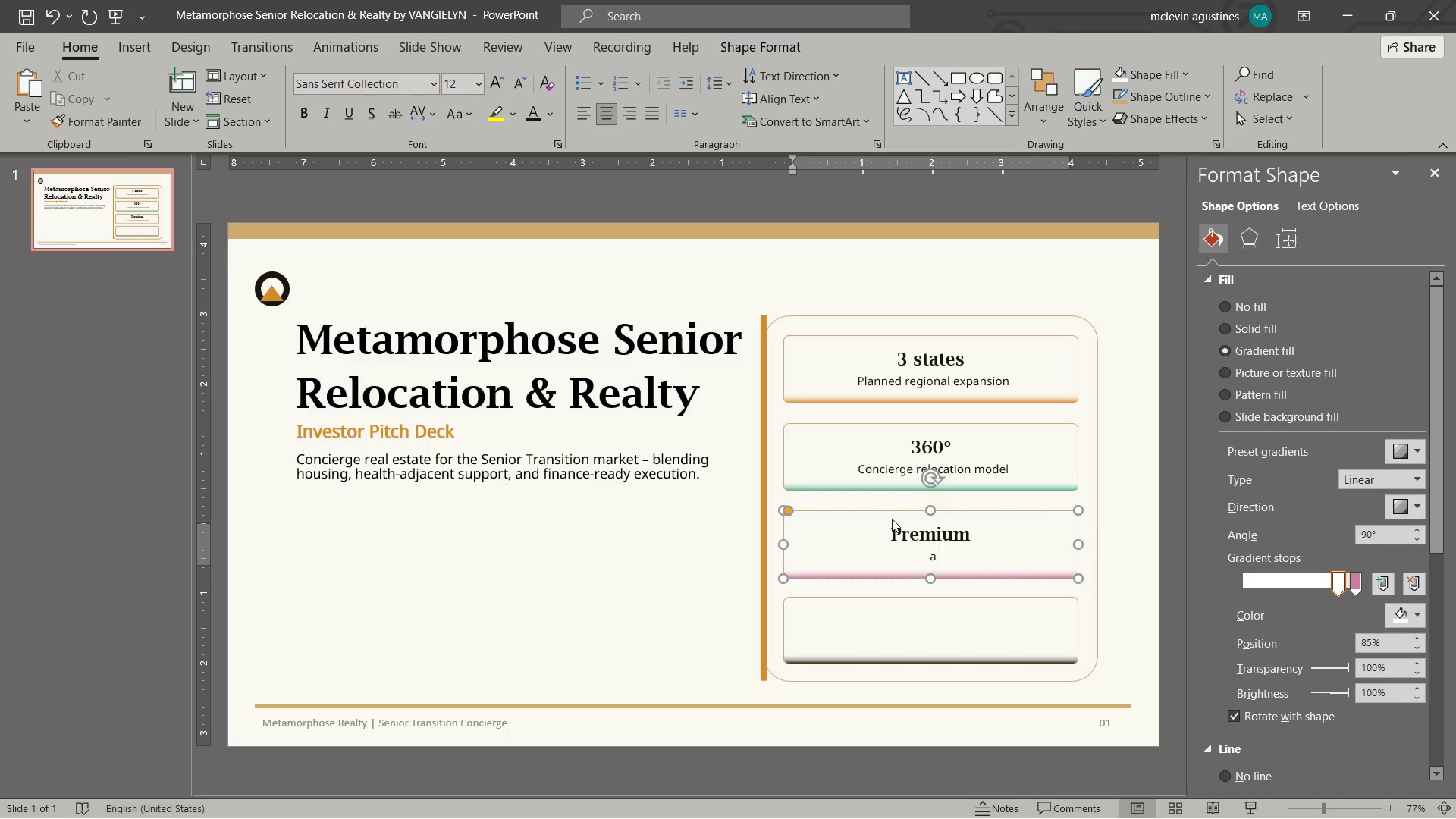 
key(I)
 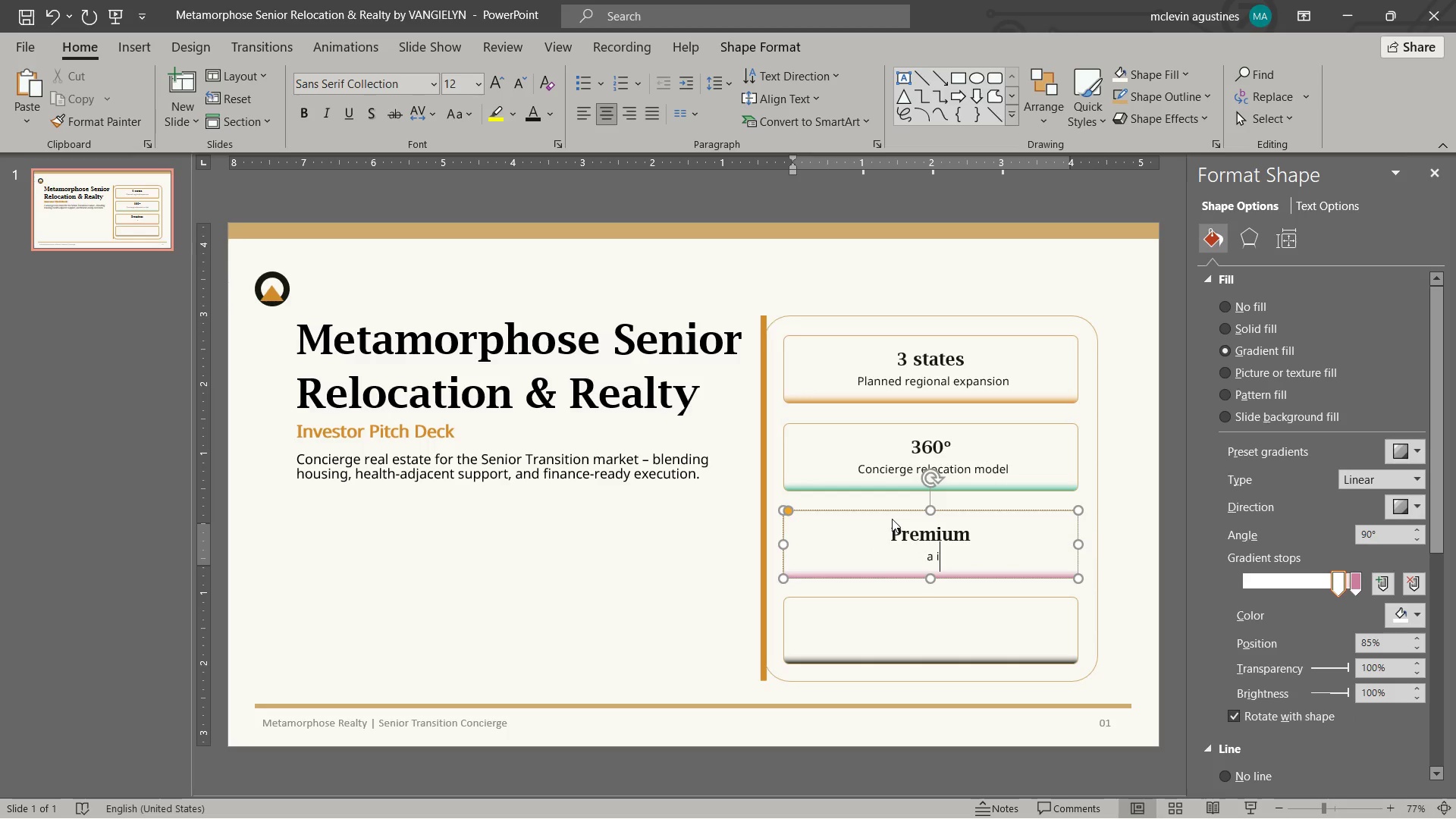 
key(Backspace)
 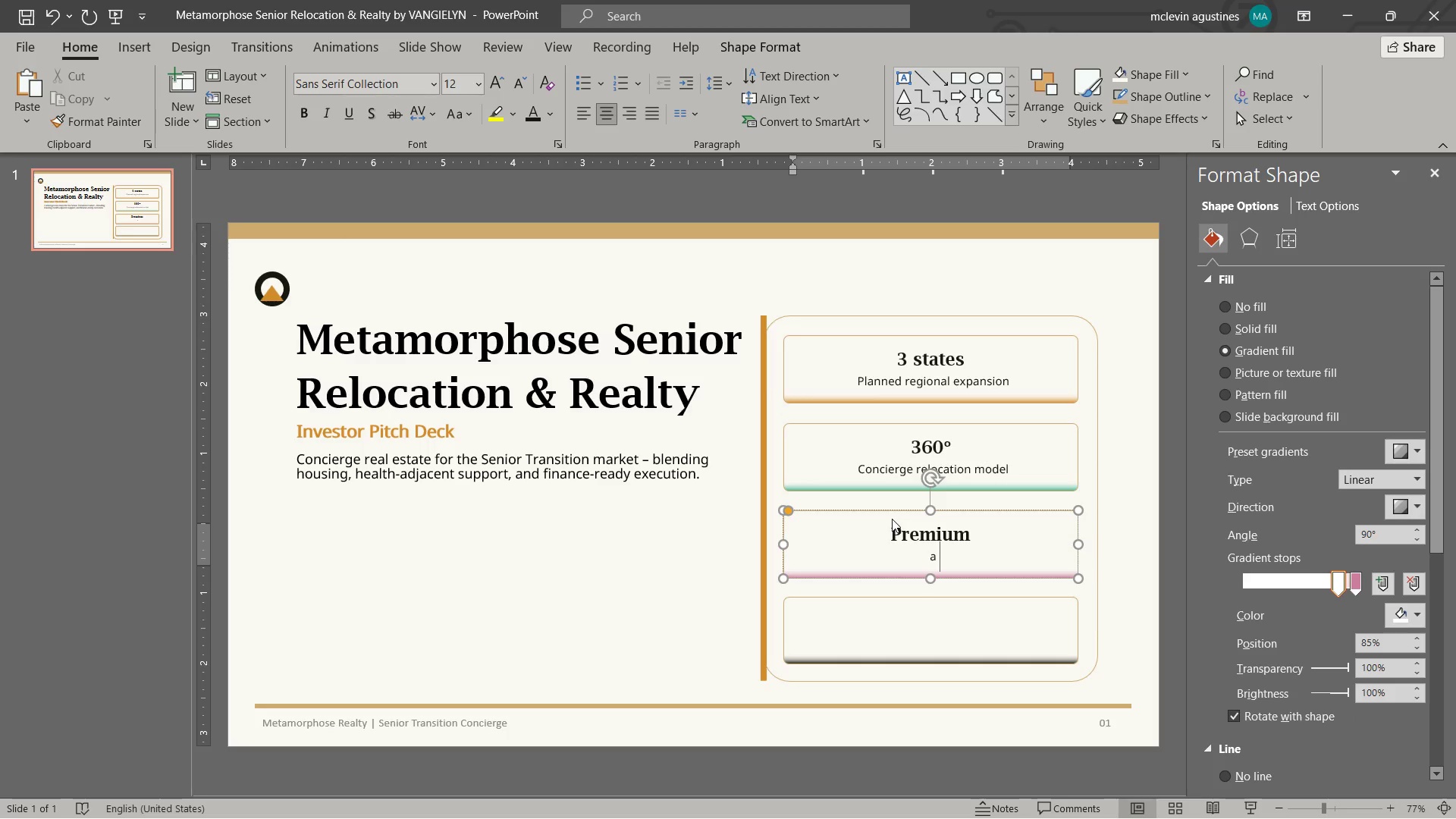 
key(Backspace)
 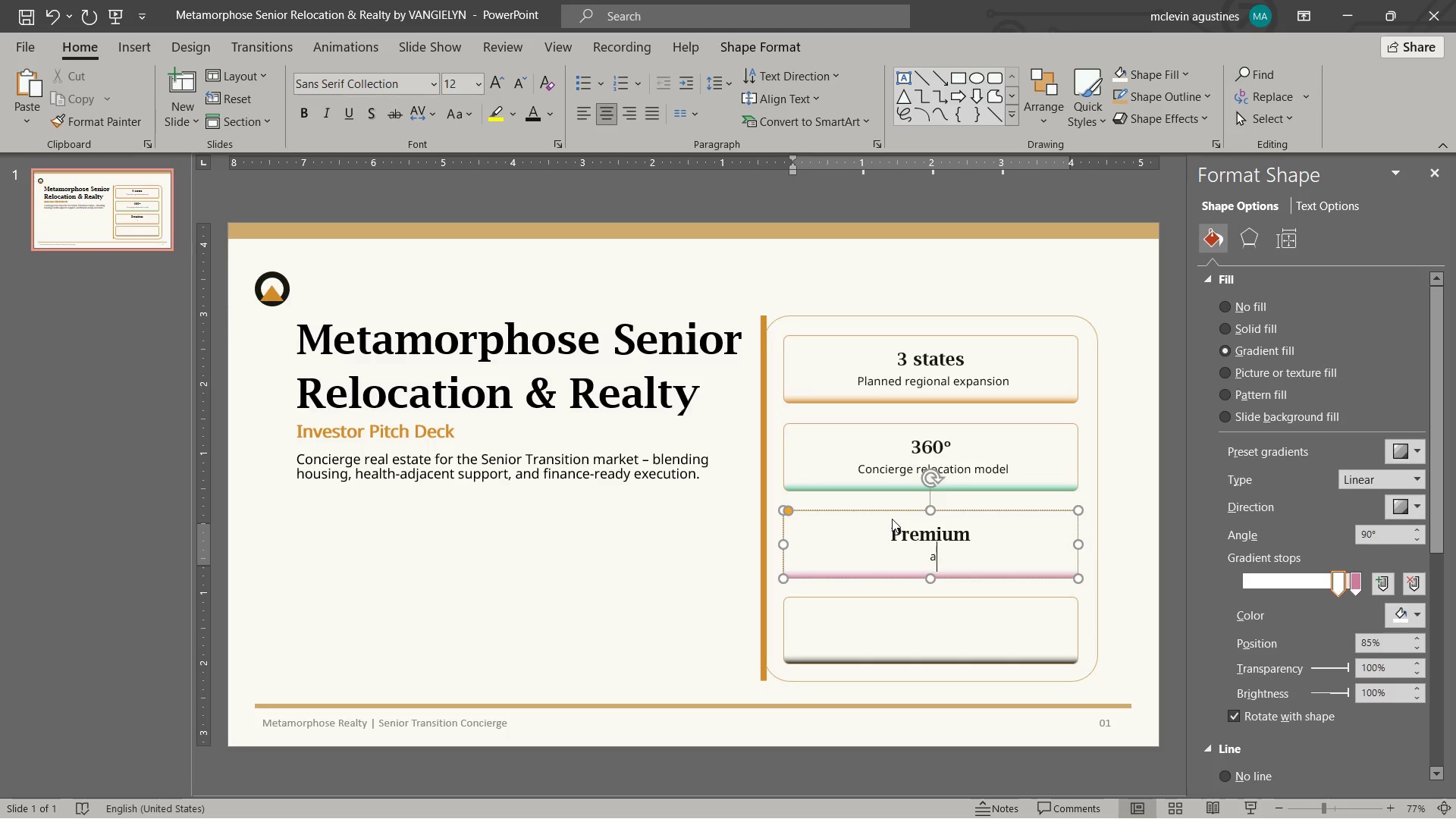 
key(Backspace)
 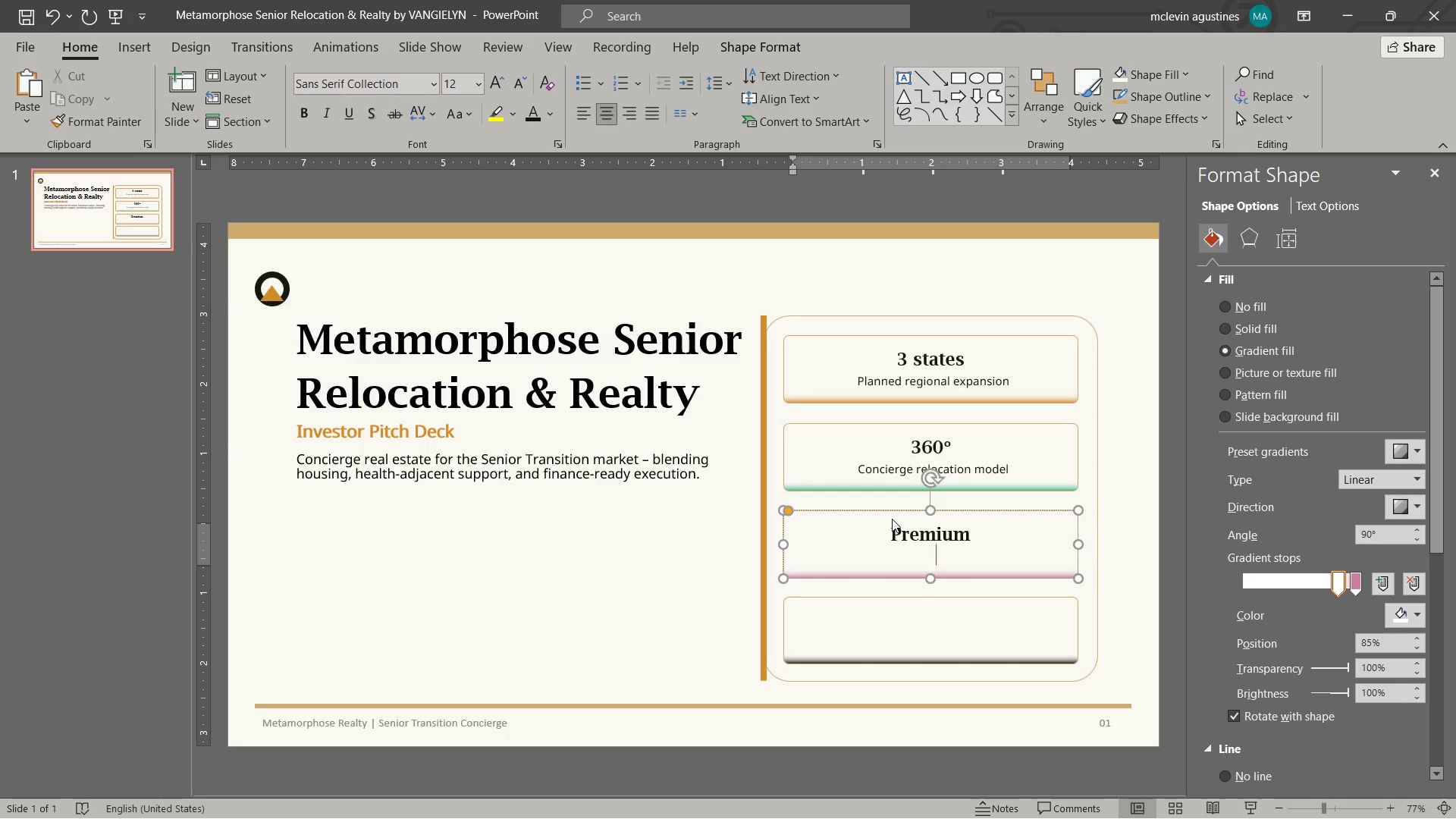 
key(Backspace)
 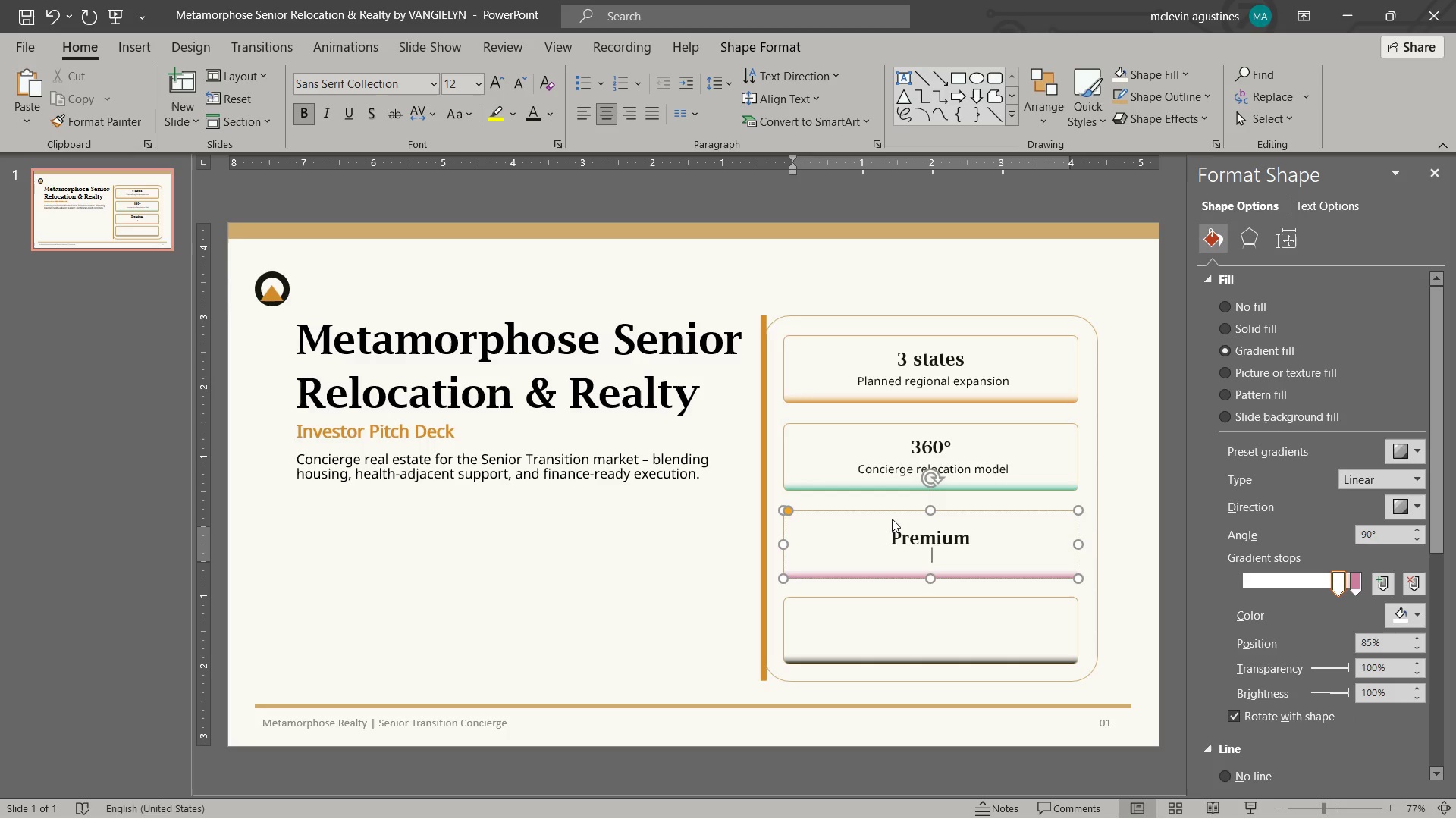 
hold_key(key=ShiftLeft, duration=0.81)
 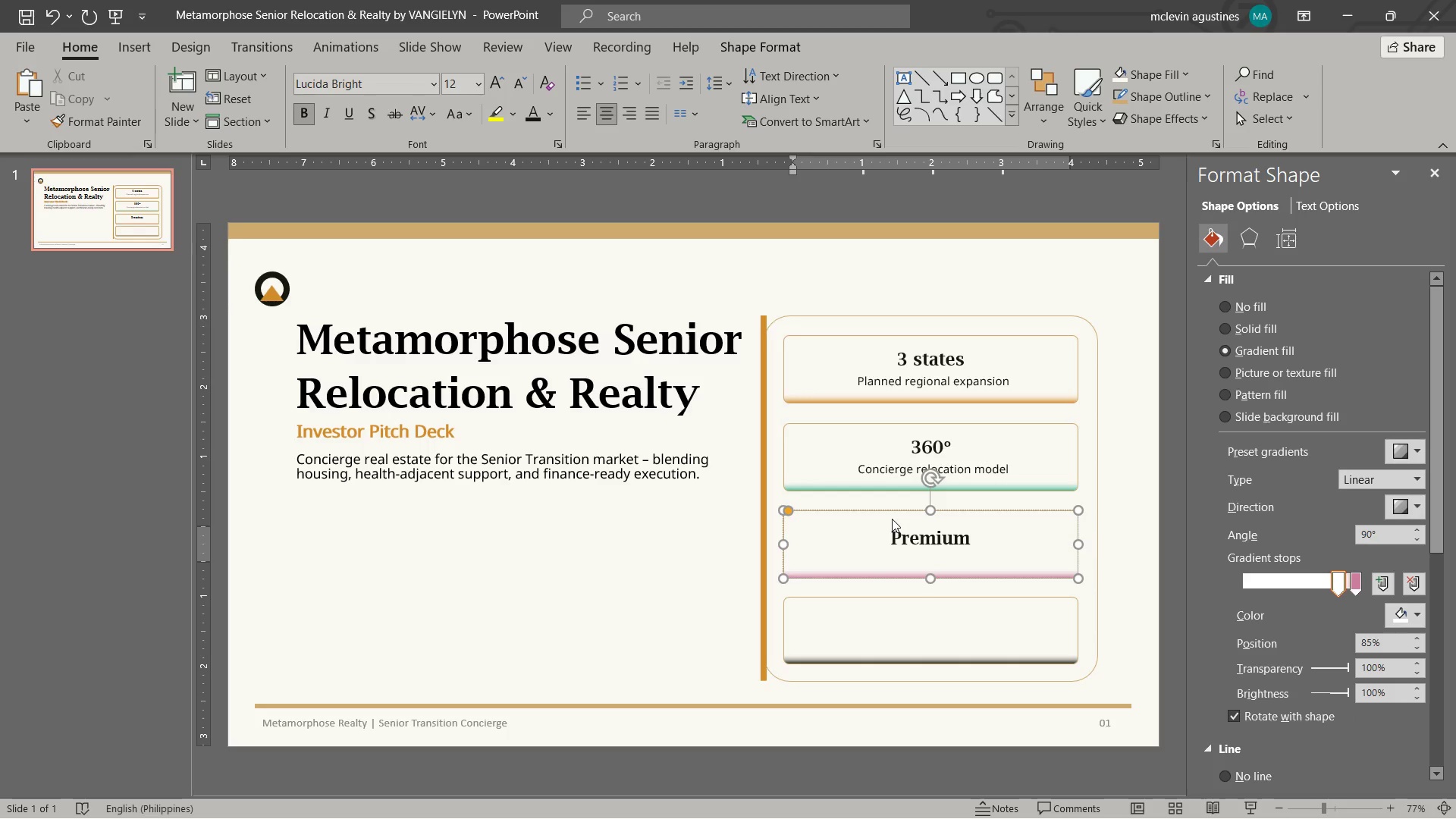 
key(Control+Z)
 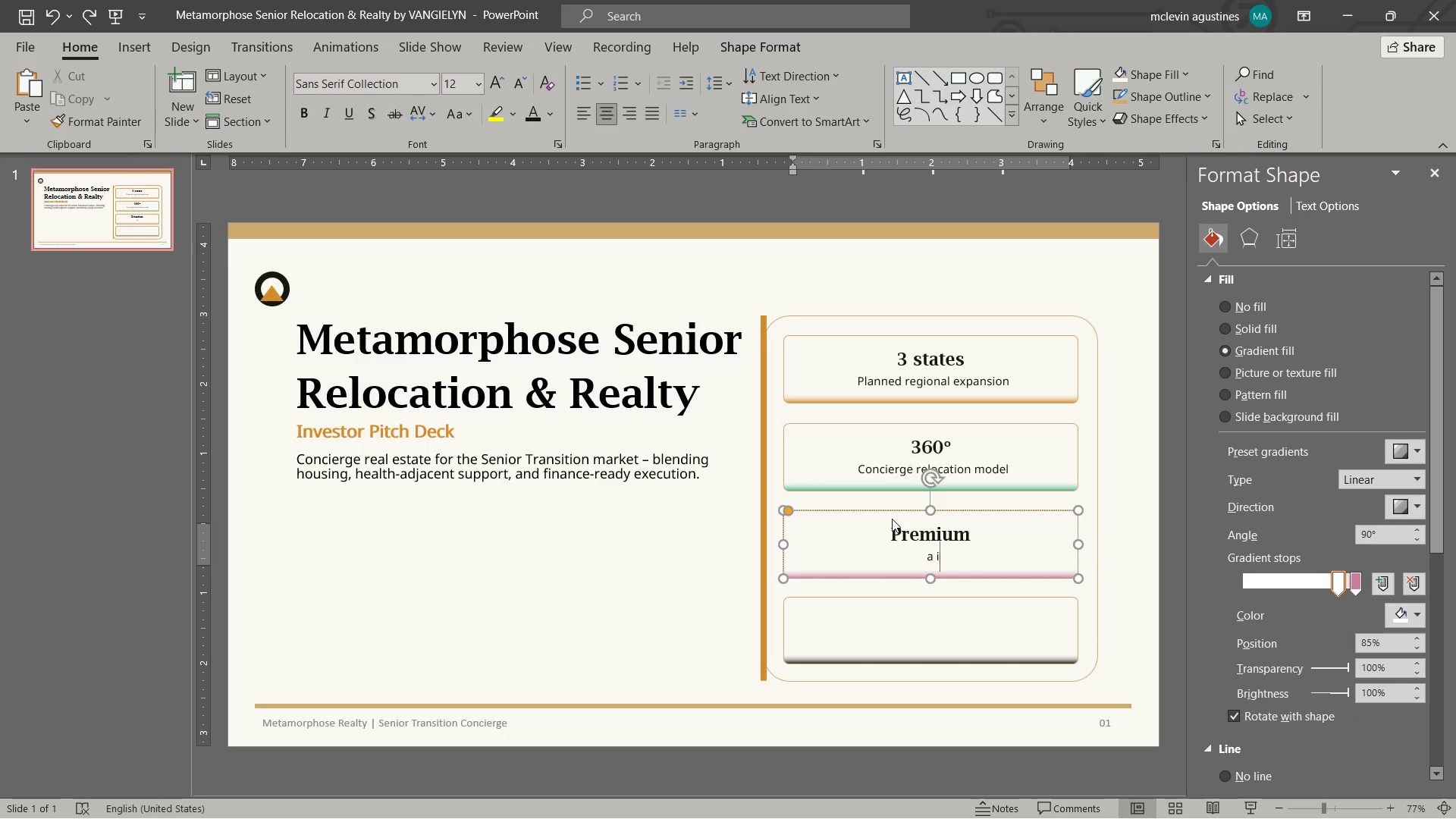 
key(Backspace)
 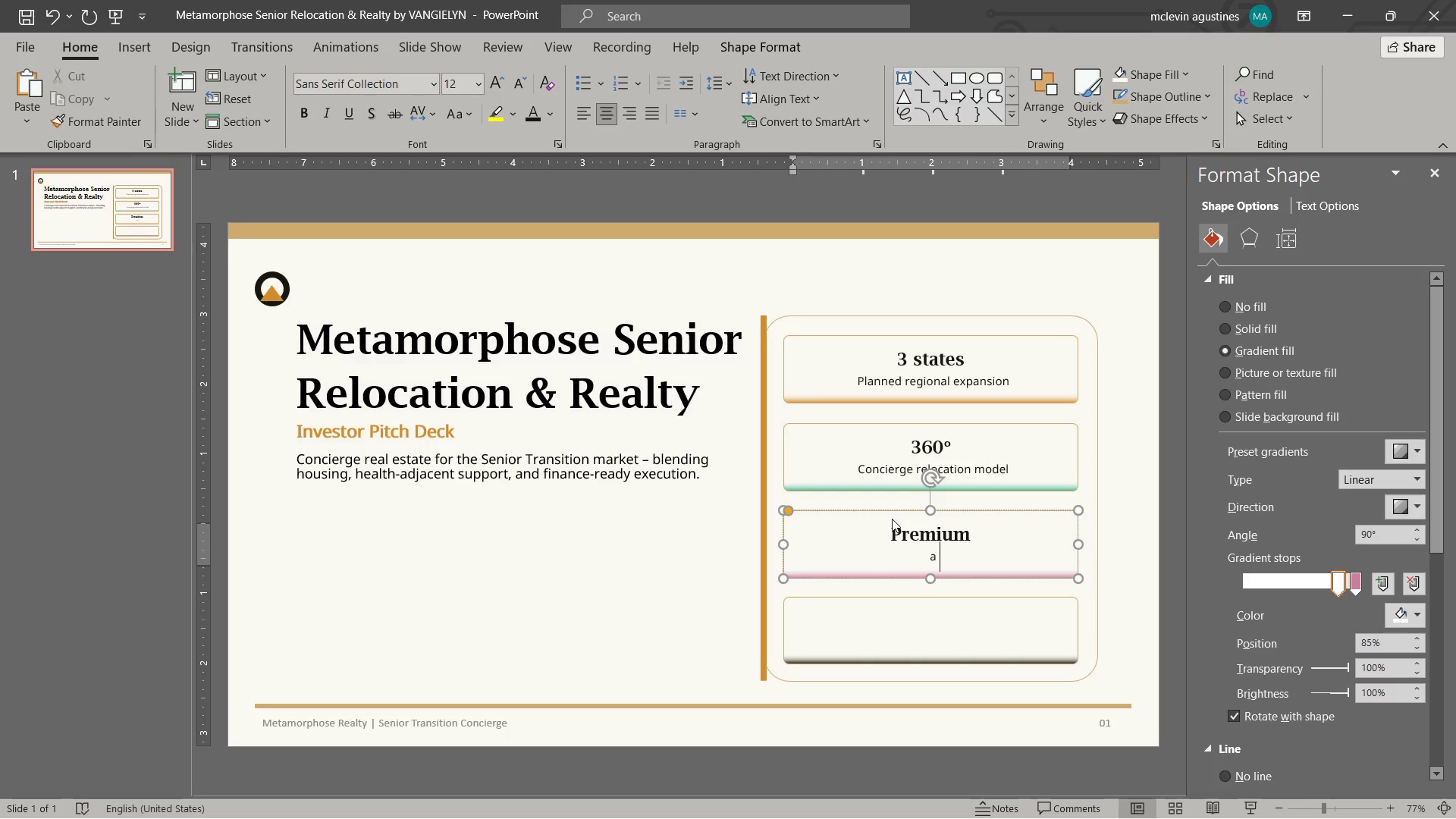 
key(Backspace)
 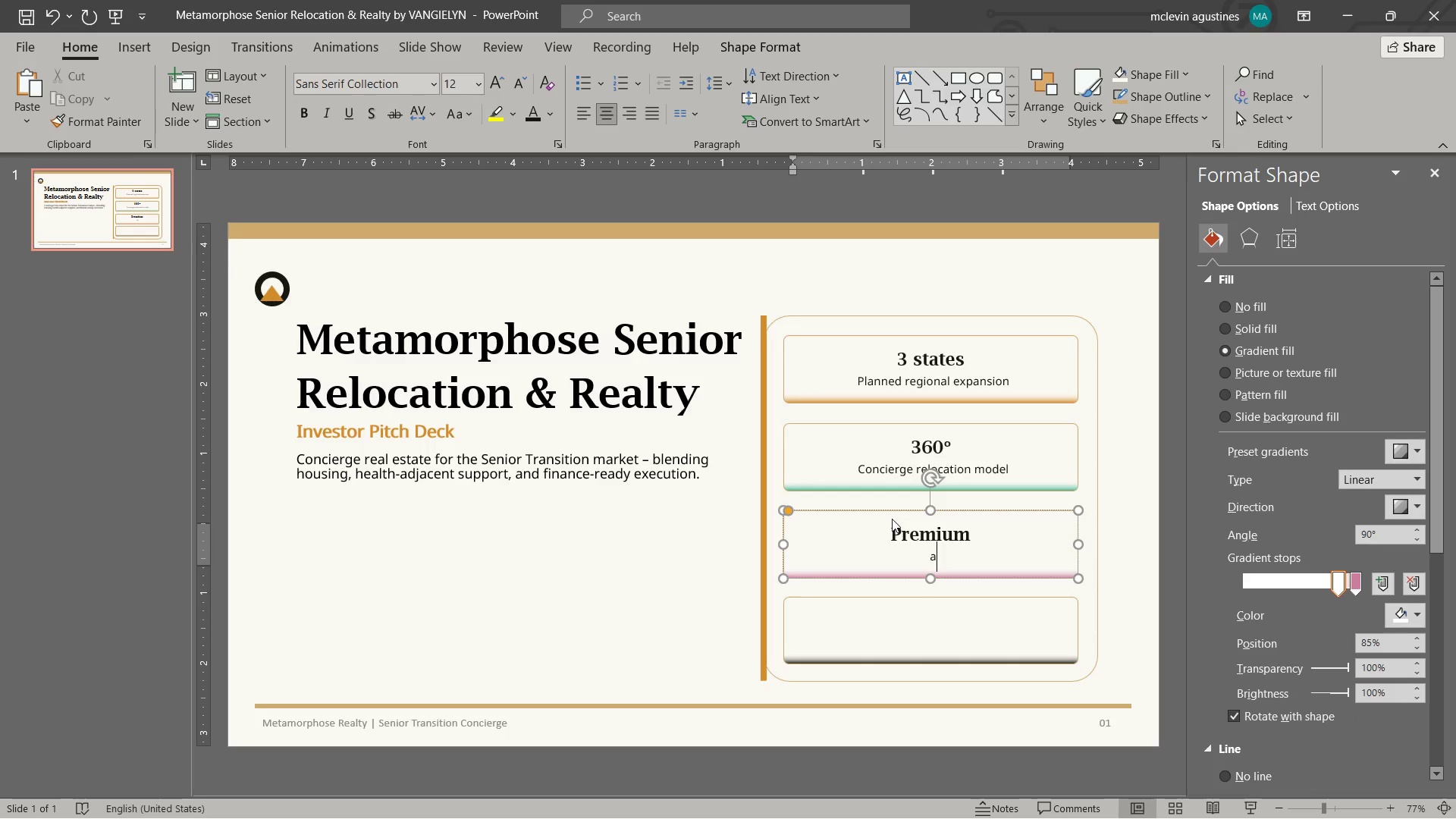 
key(Backspace)
 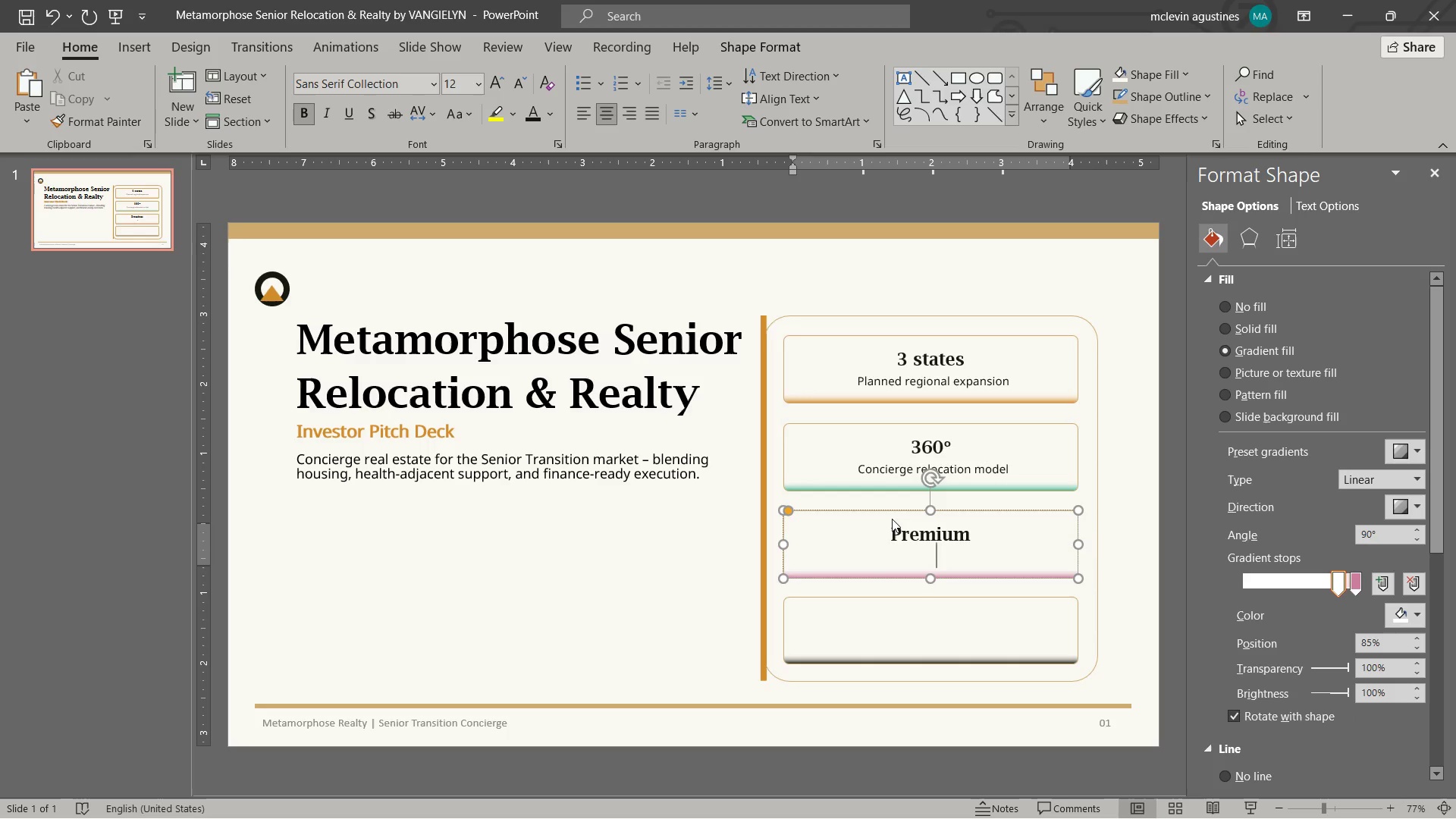 
key(Shift+ShiftLeft)
 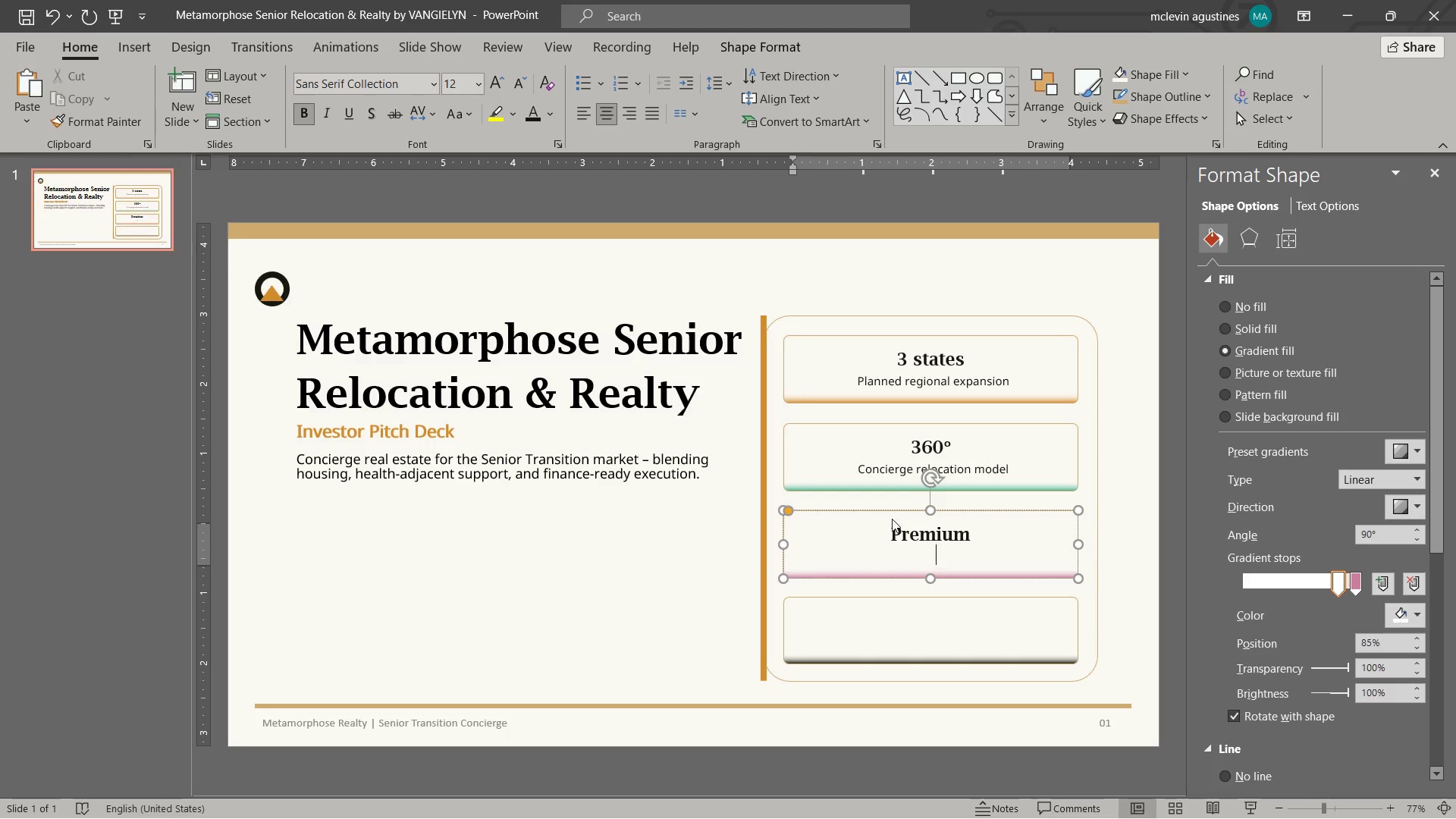 
key(Shift+A)
 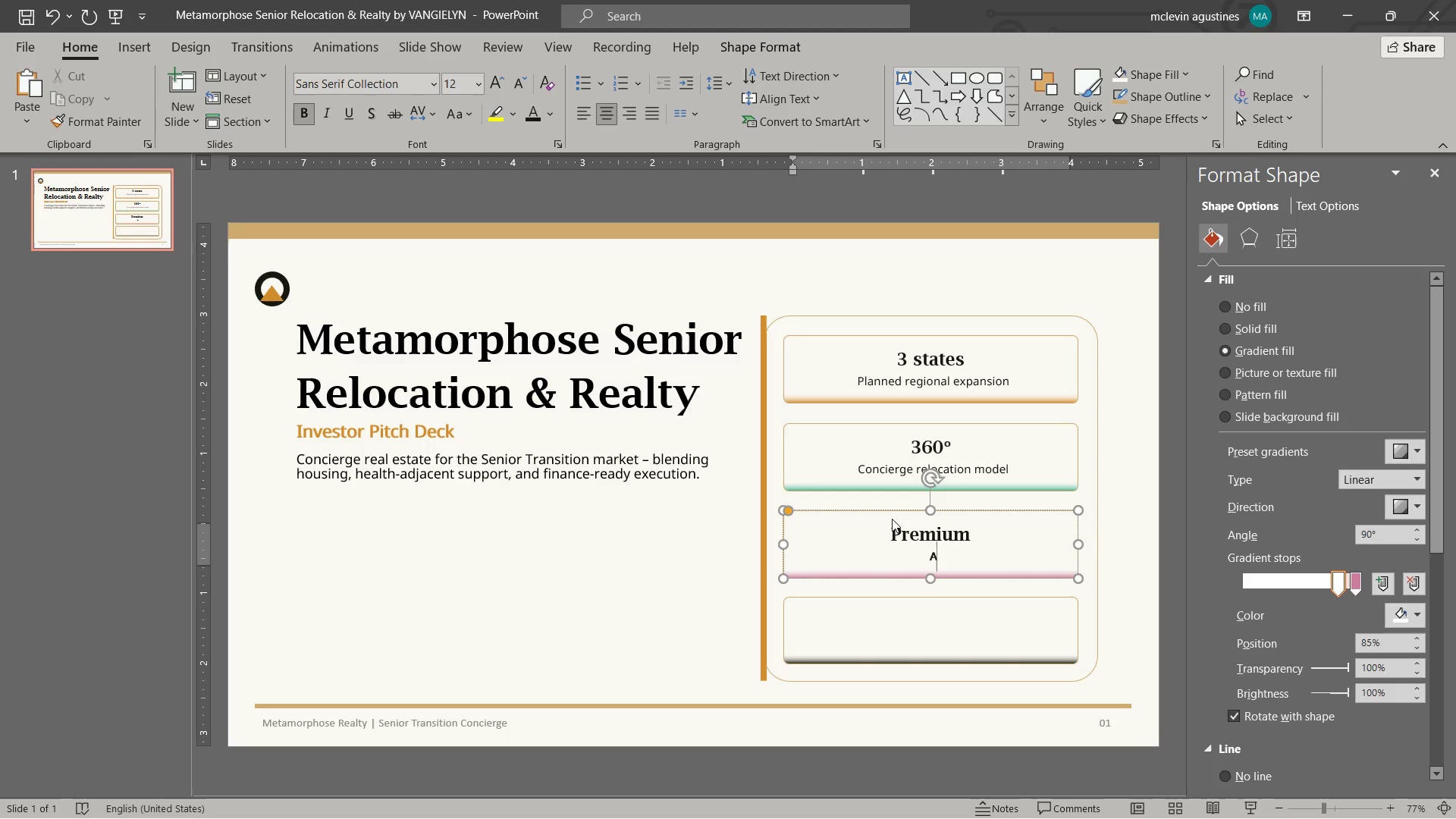 
key(Backspace)
 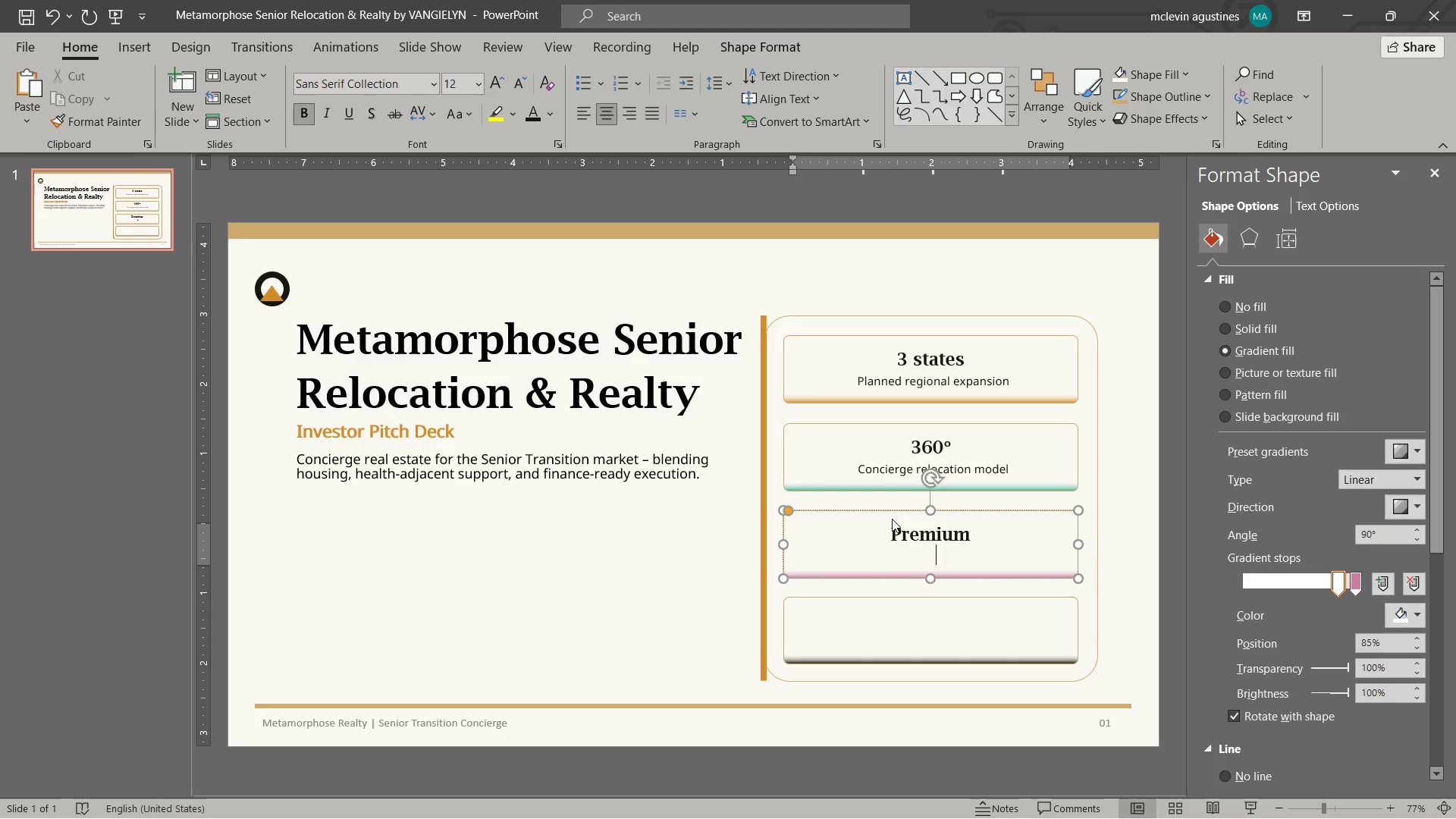 
key(Control+B)
 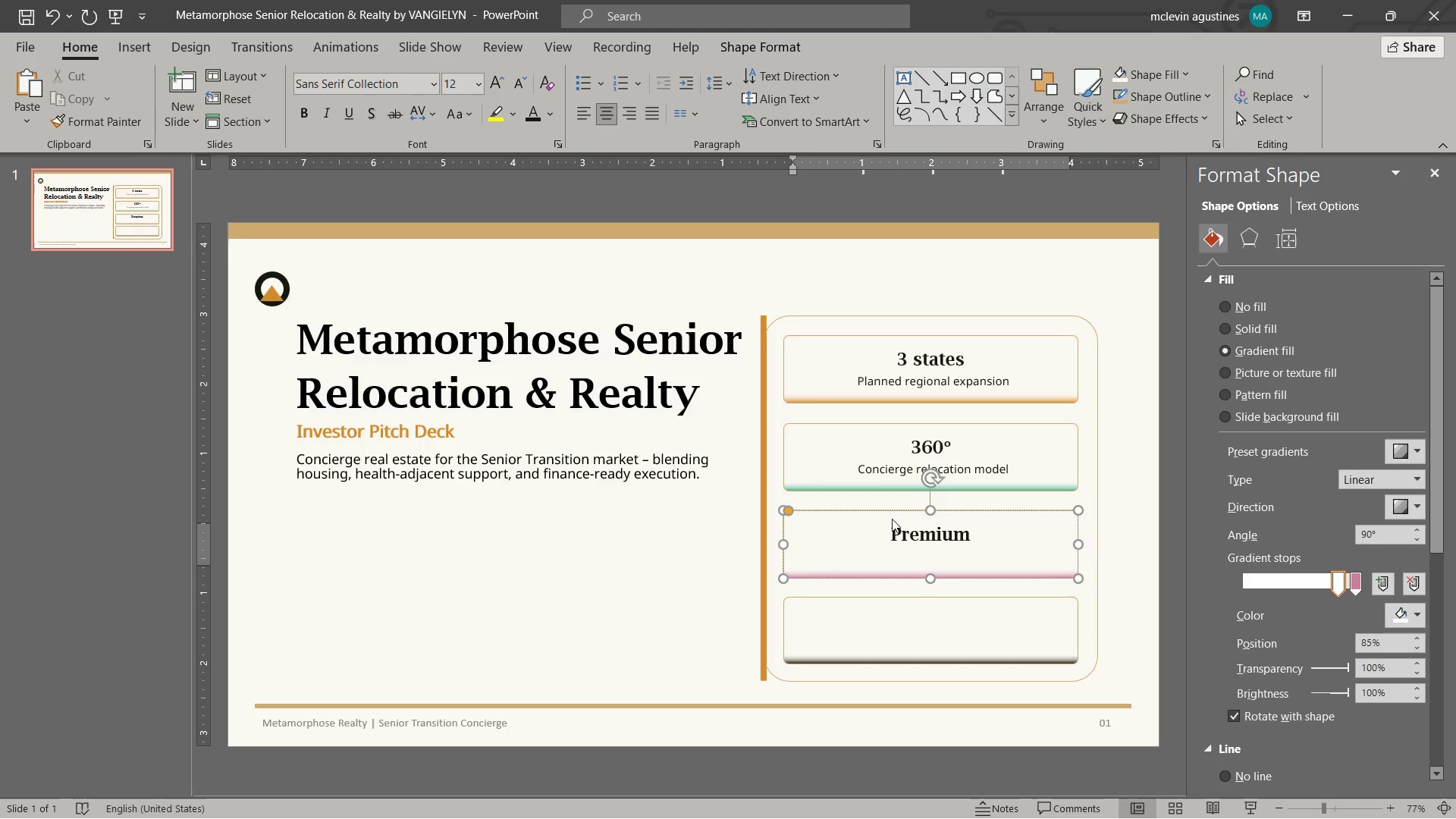 
type(A niche, high-touched, client base)
 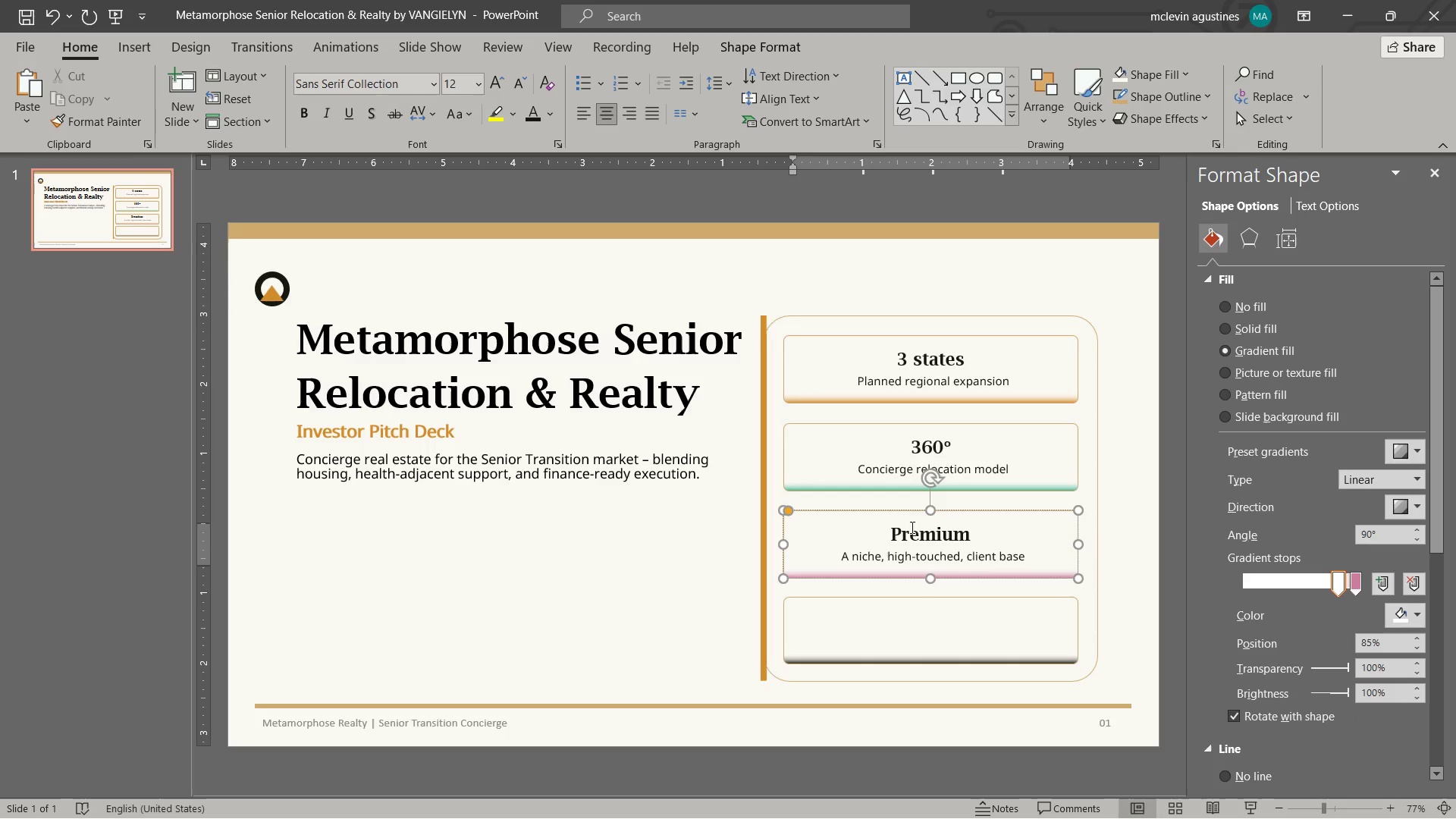 
hold_key(key=ShiftLeft, duration=0.78)
 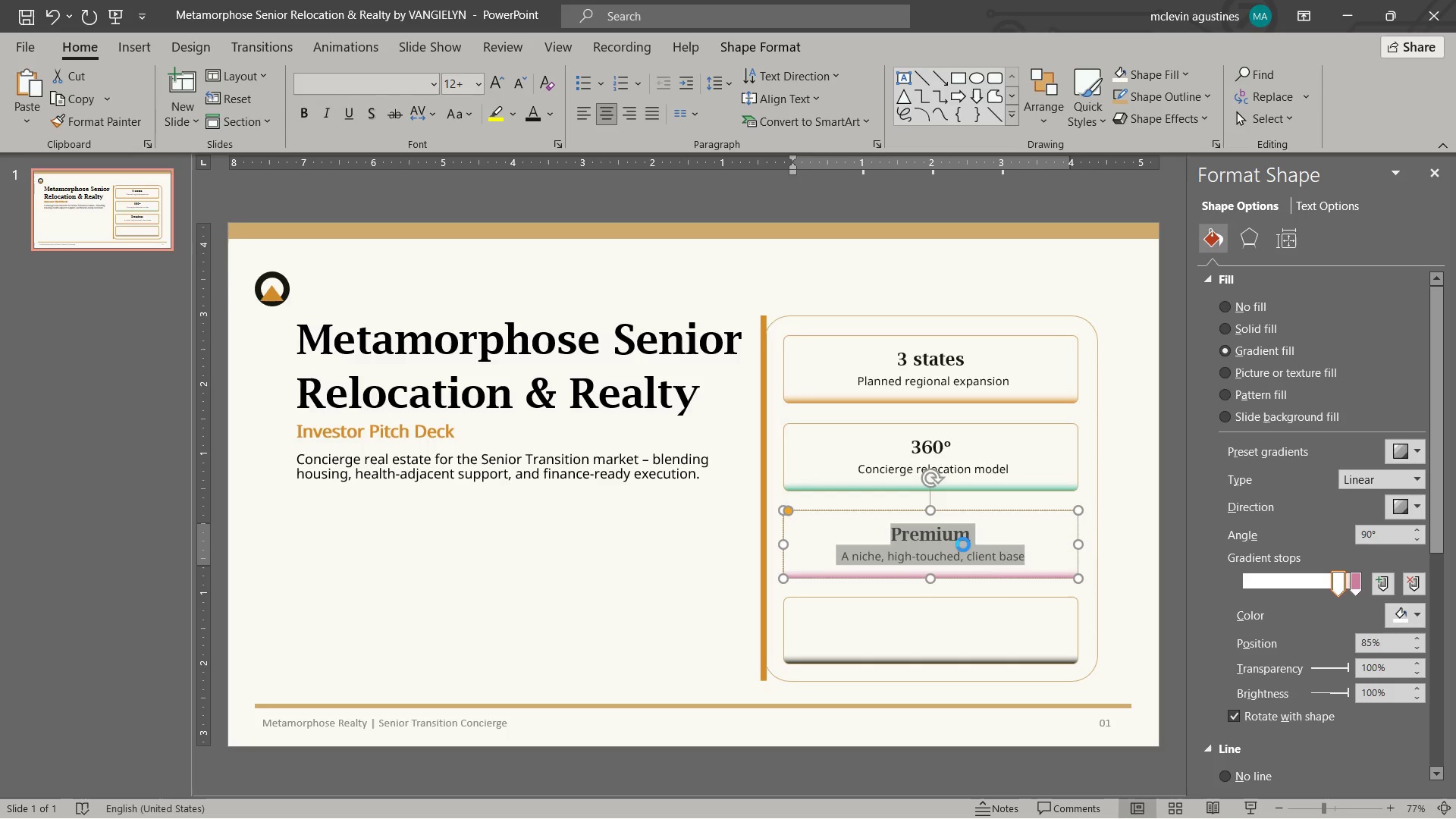 
key(Control+C)
 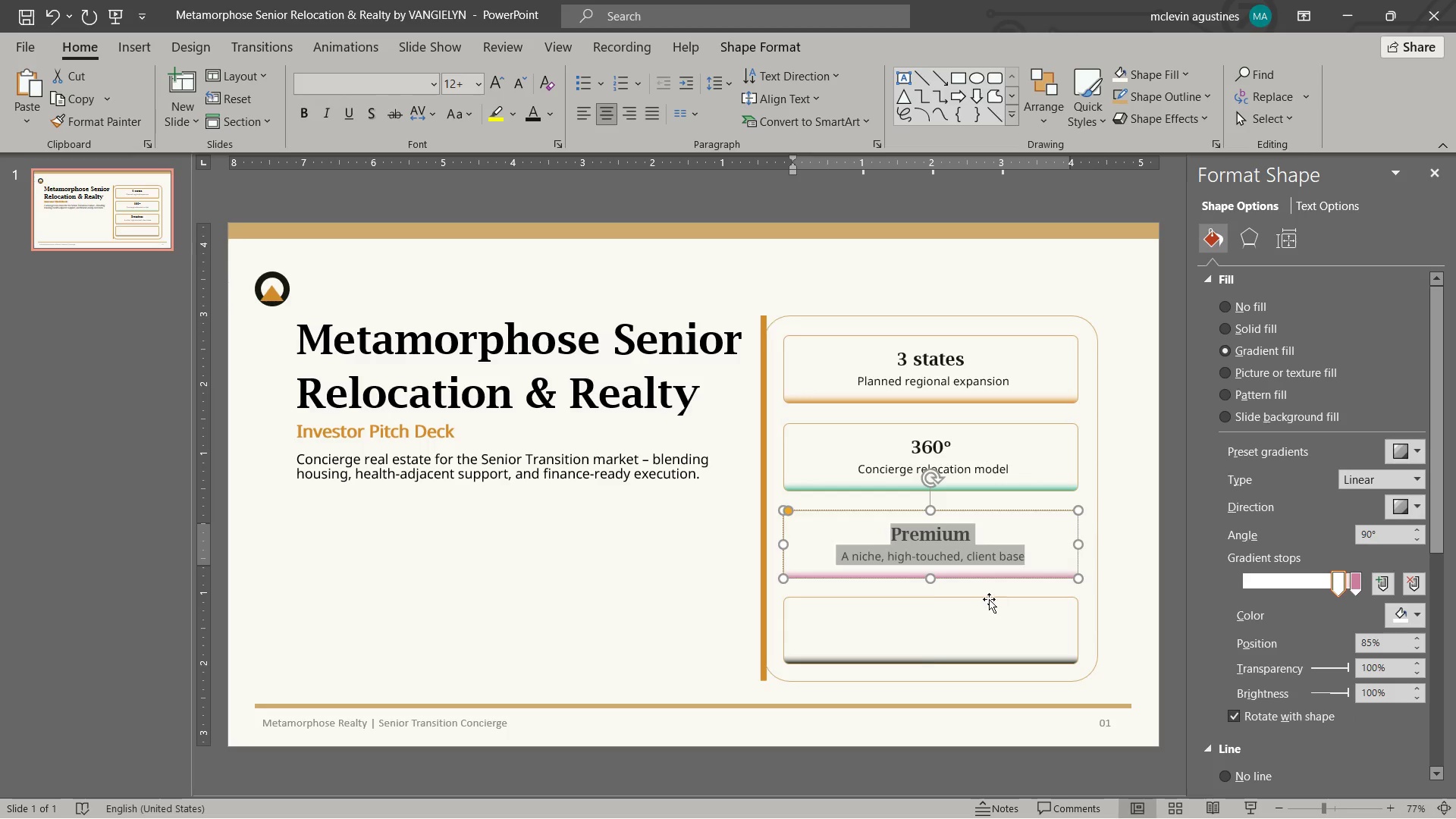 
left_click([989, 600])
 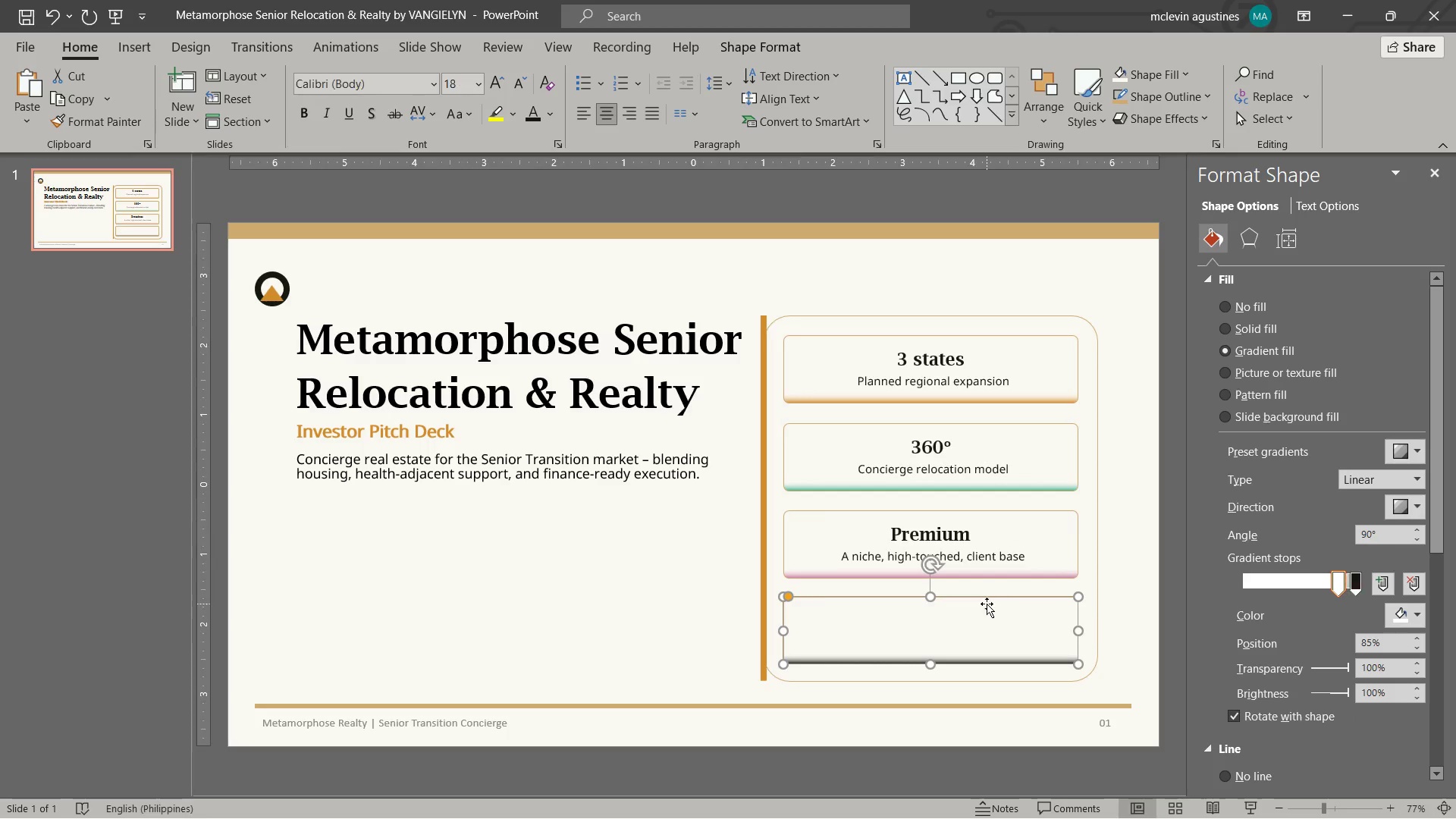 
right_click([987, 604])
 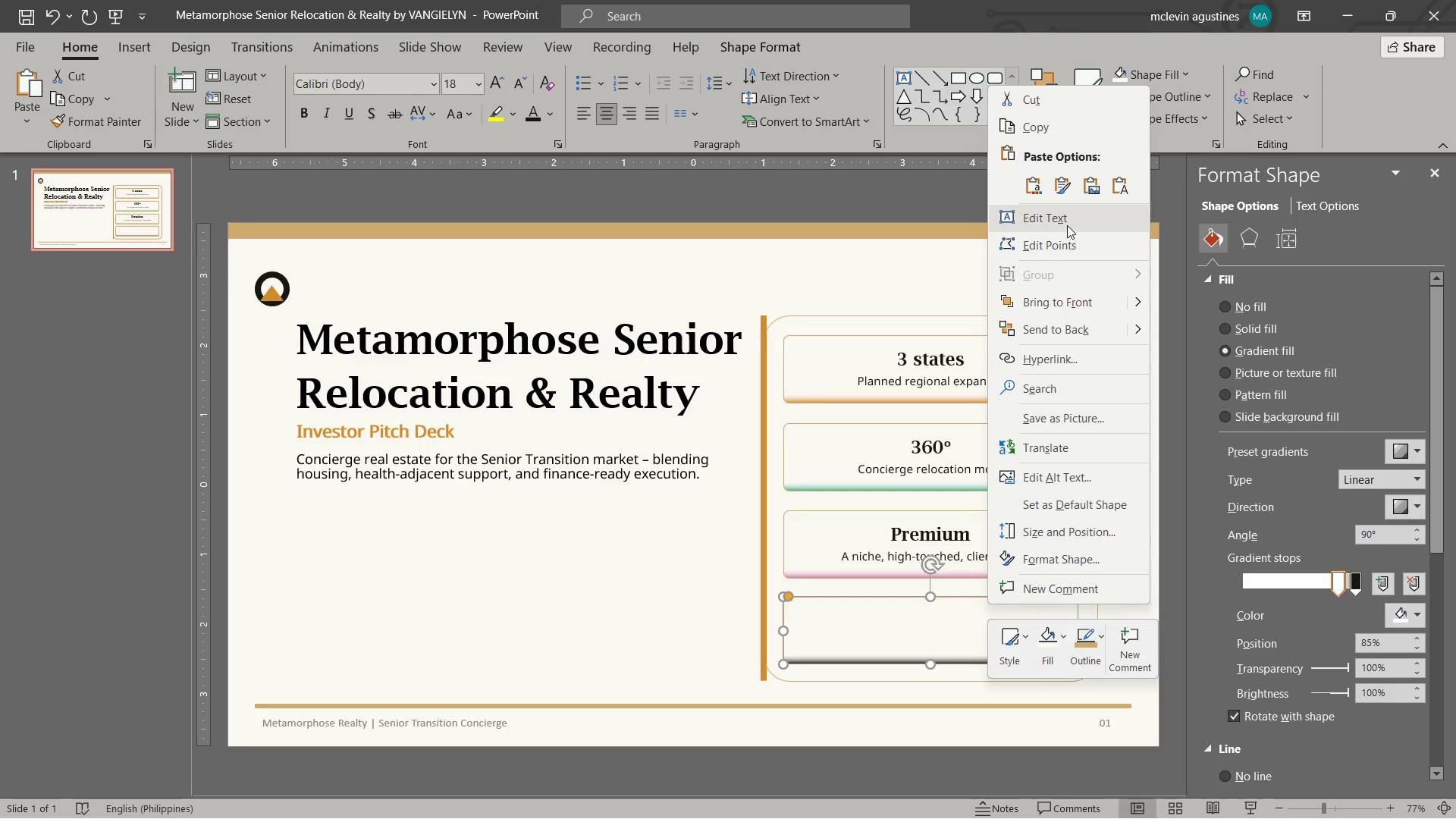 
key(Control+ControlLeft)
 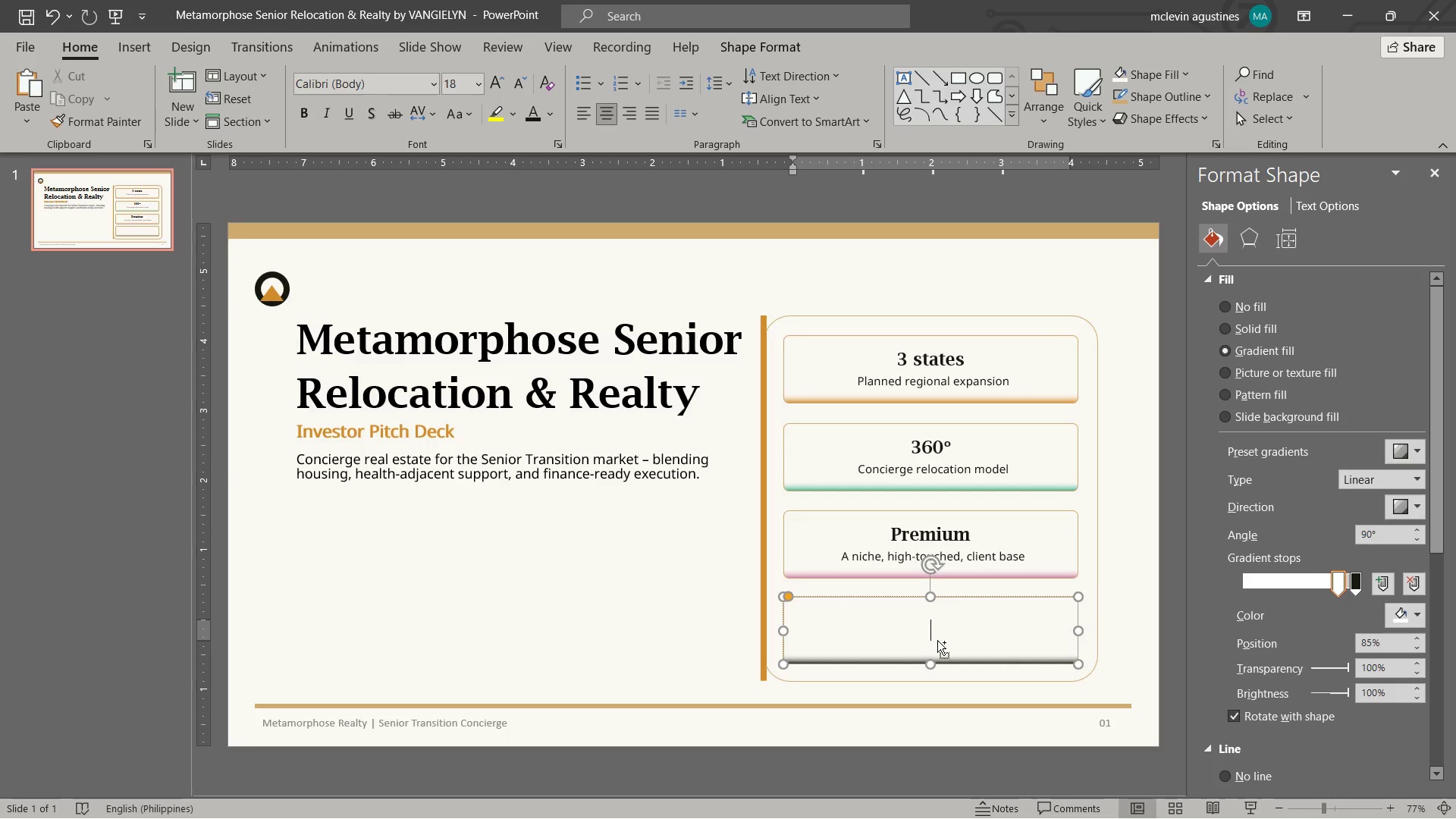 
key(Control+V)
 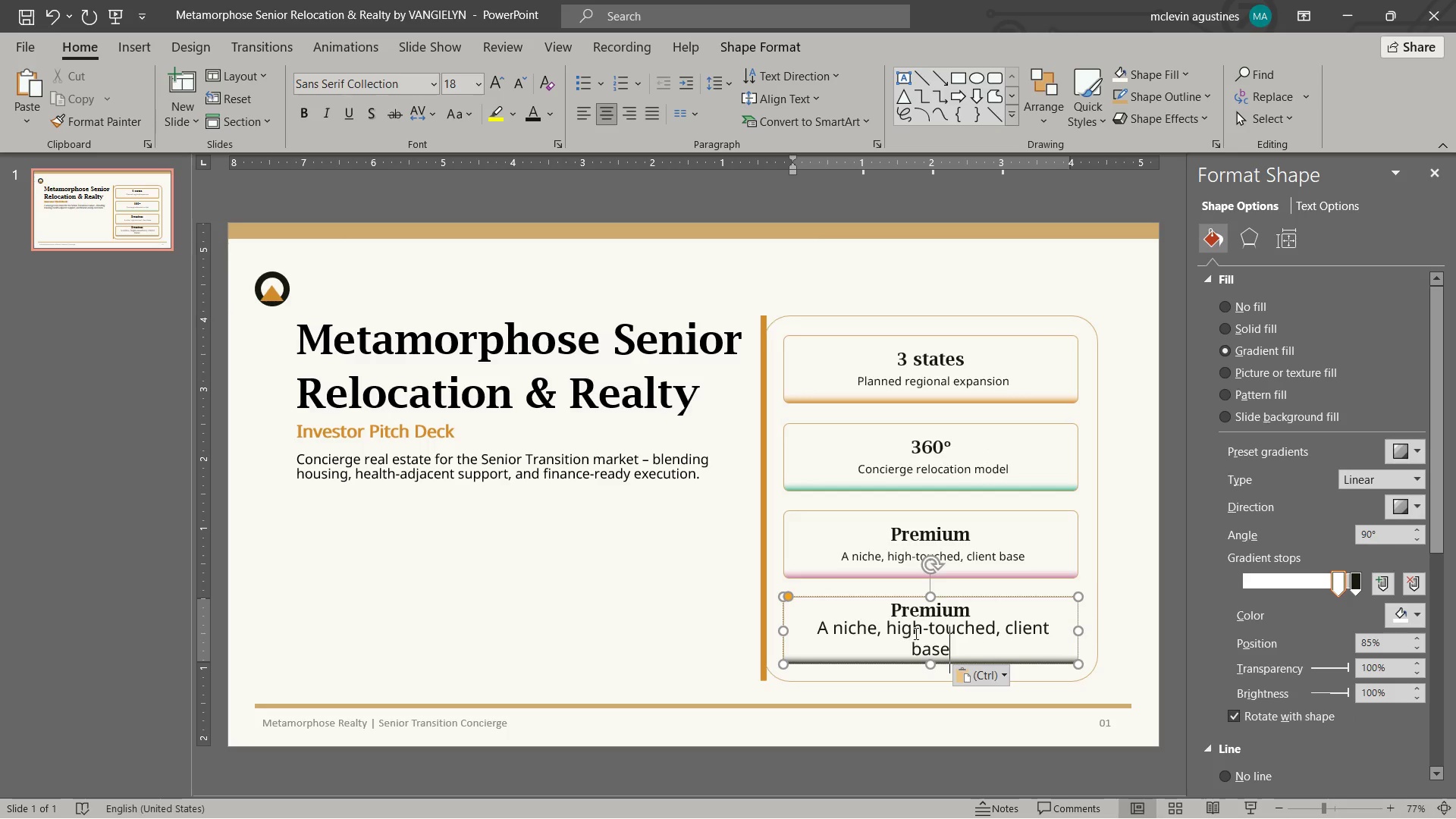 
hold_key(key=ShiftLeft, duration=0.91)
left_click([822, 629])
 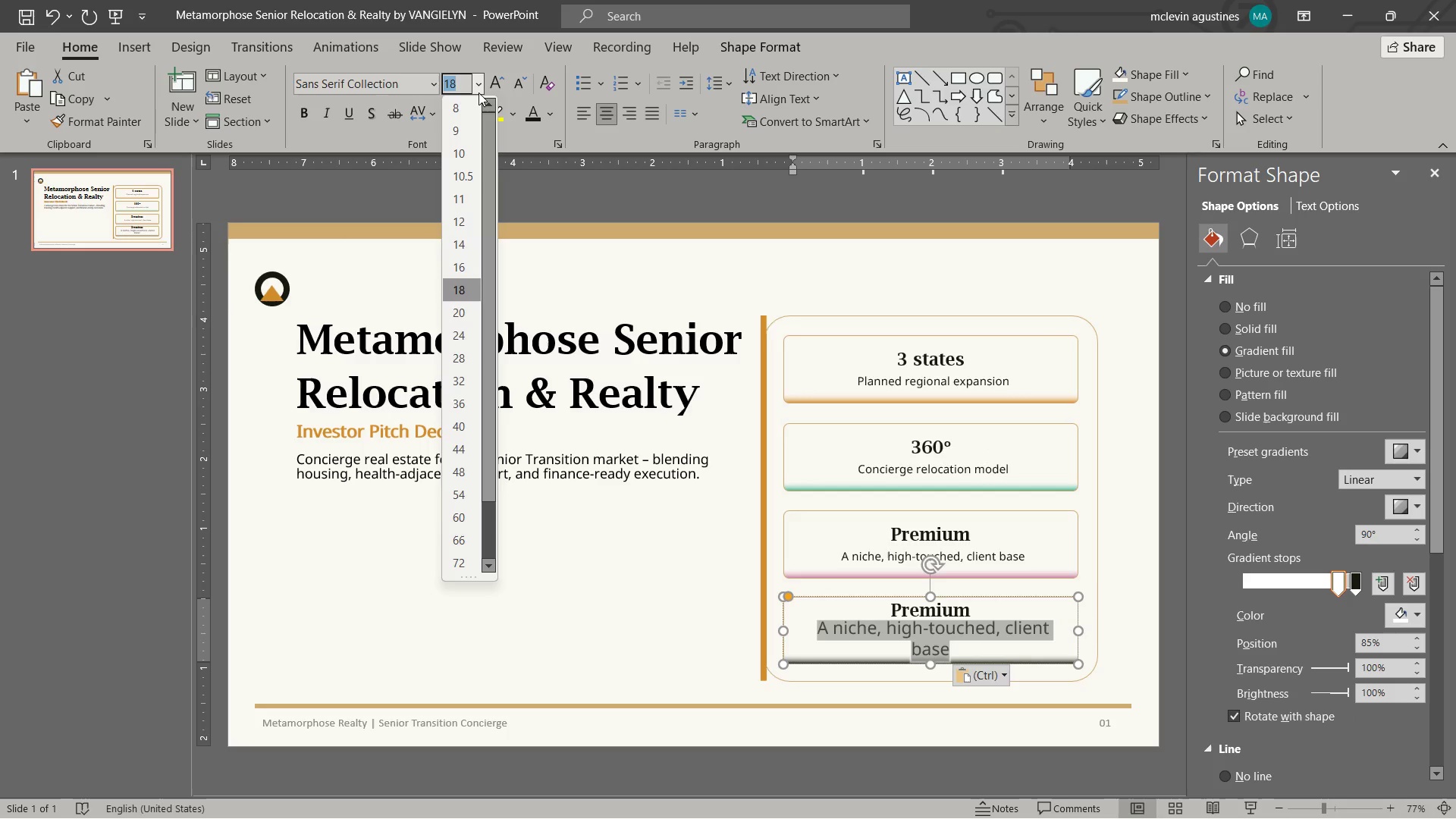 
key(Numpad1)
 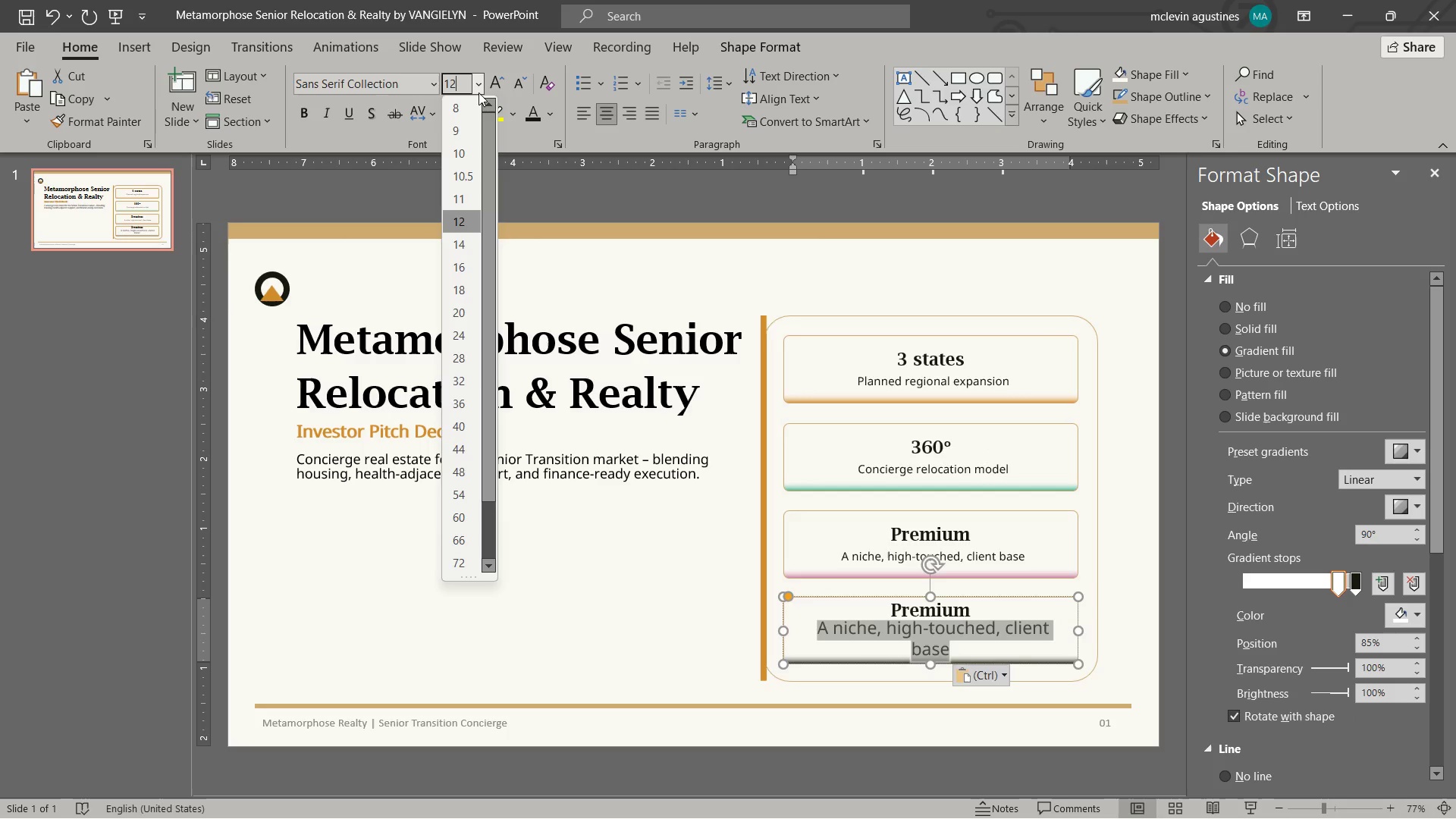 
key(Numpad2)
 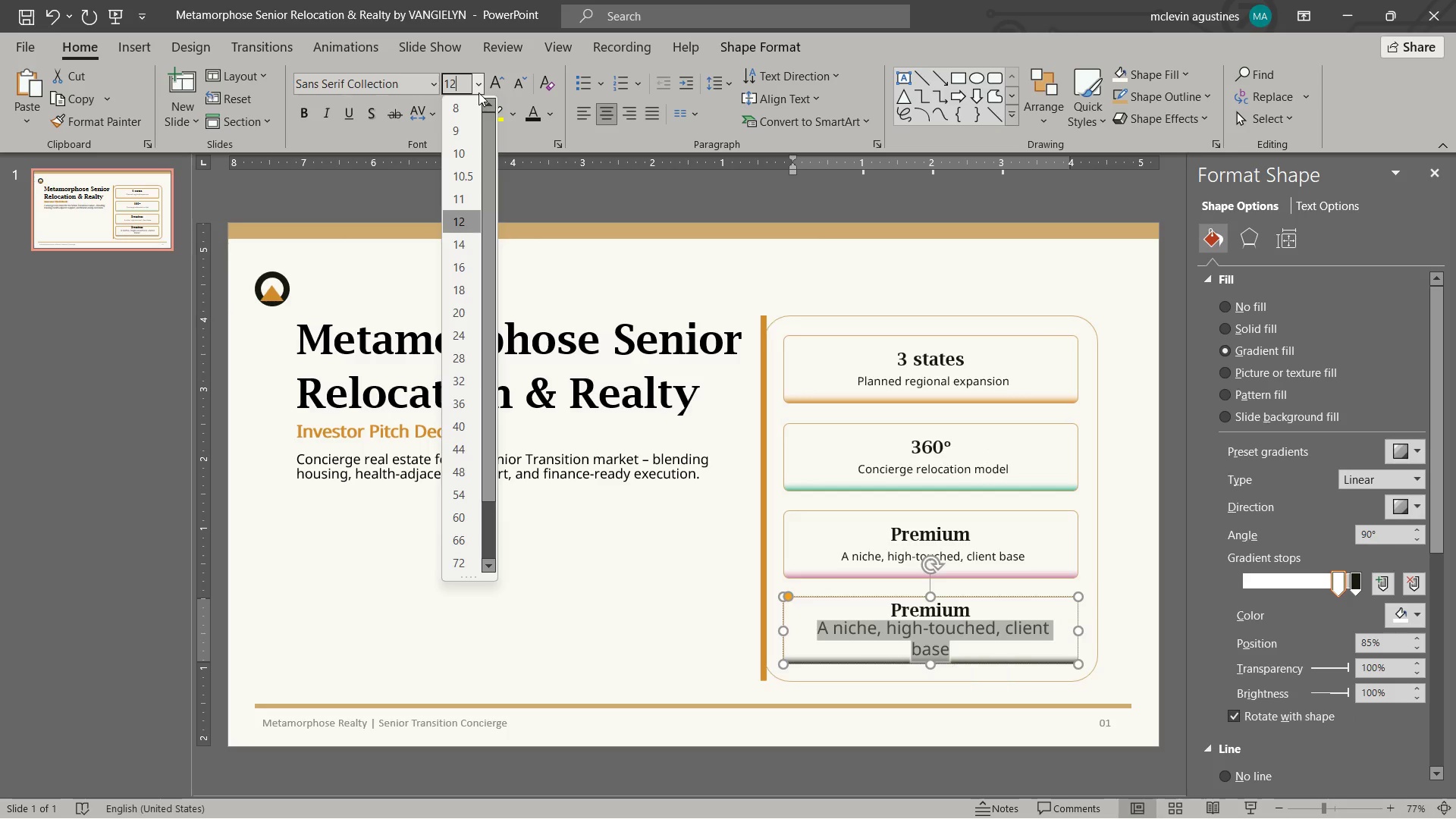 
key(NumpadEnter)
 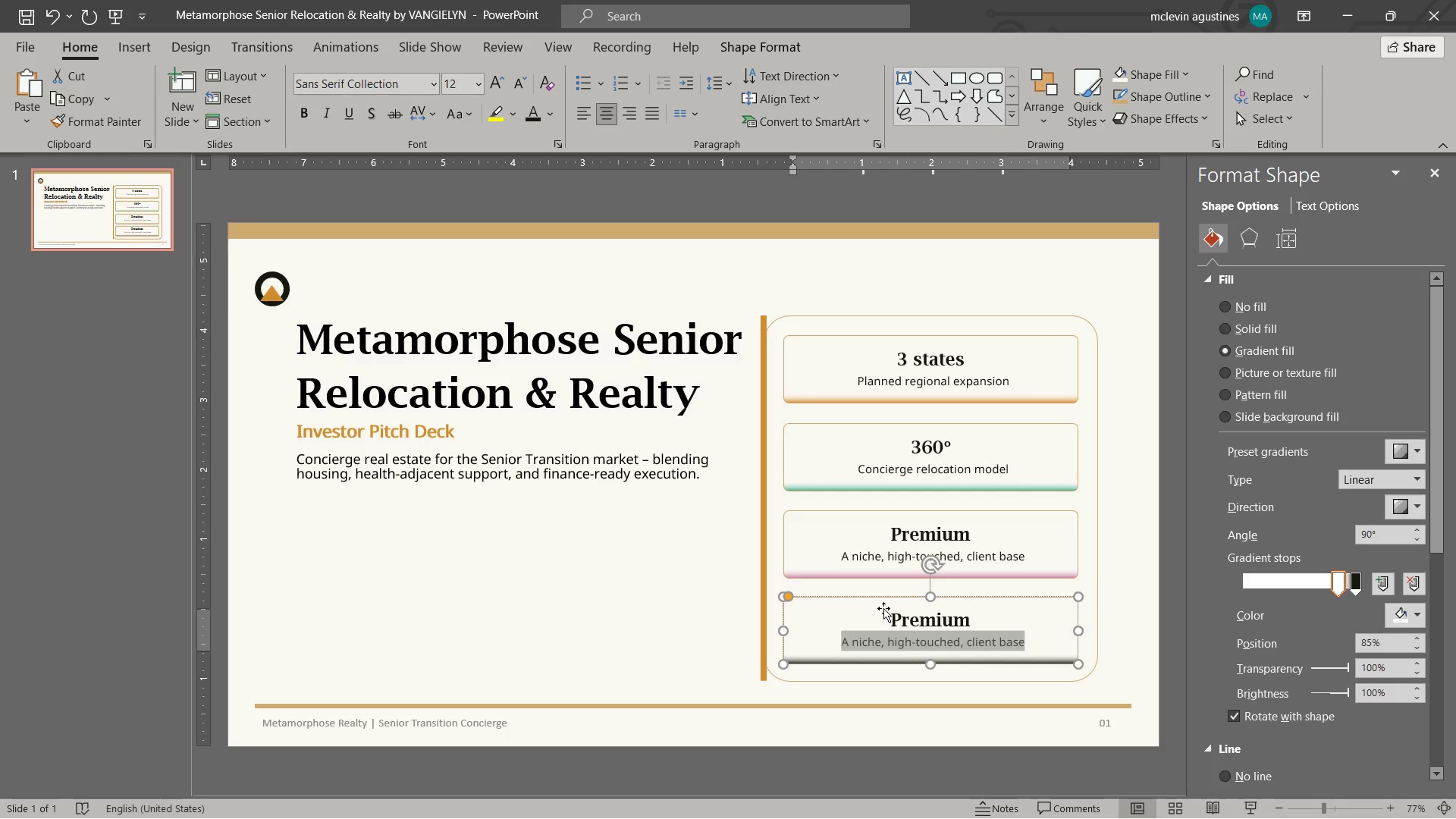 
type(To fund people, systems and market entry)
 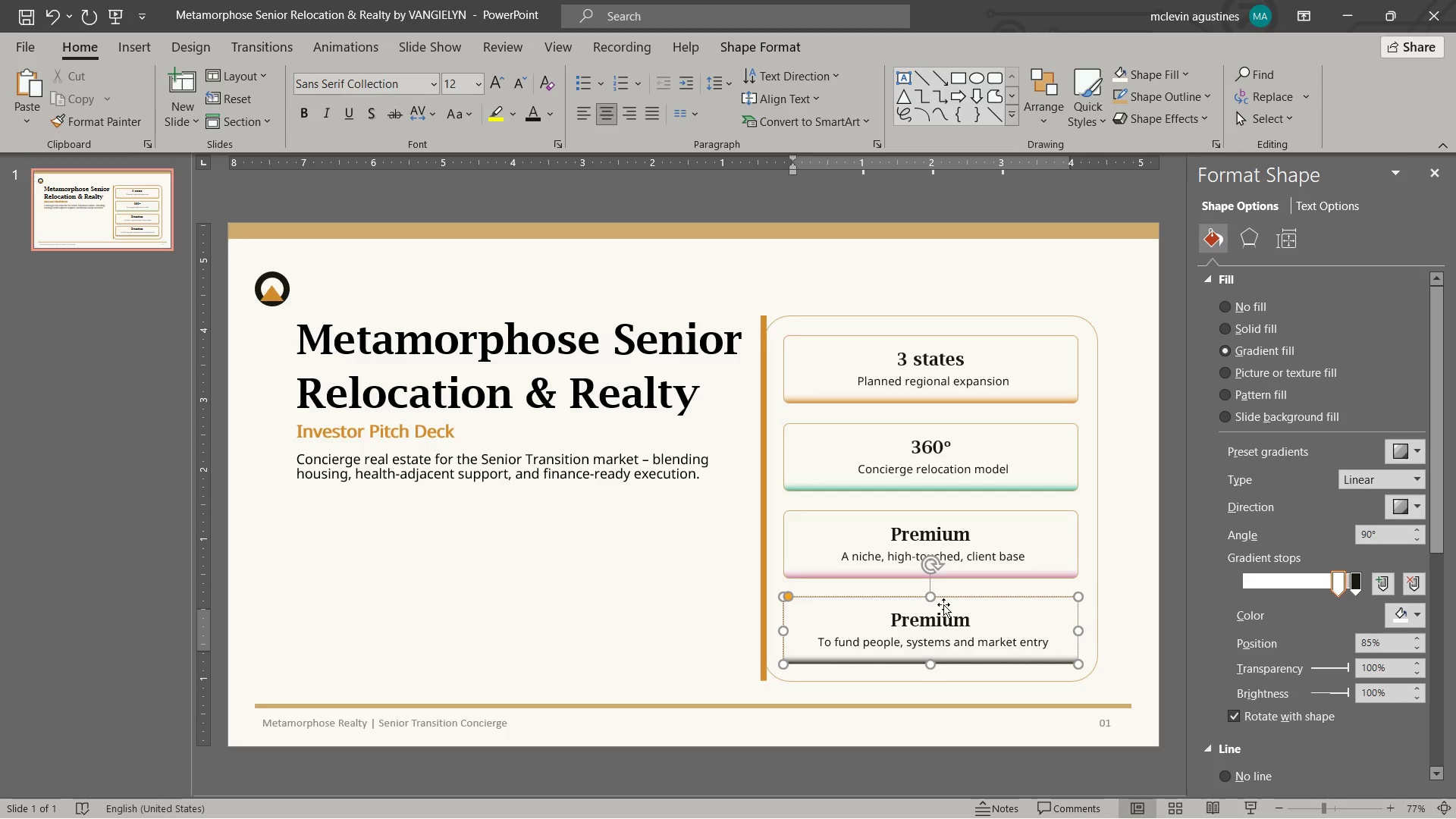 
double_click([938, 620])
 